 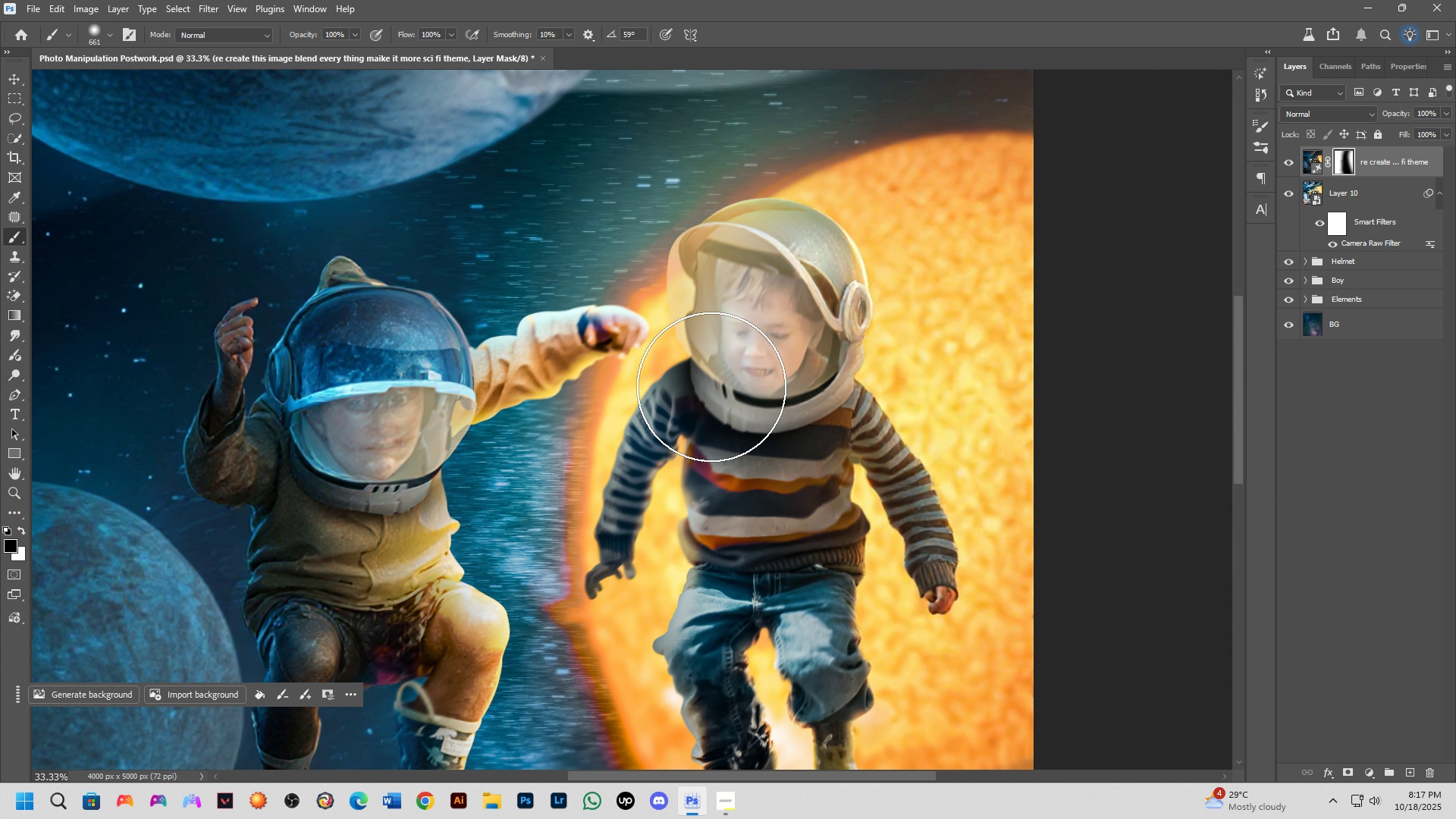 
key(X)
 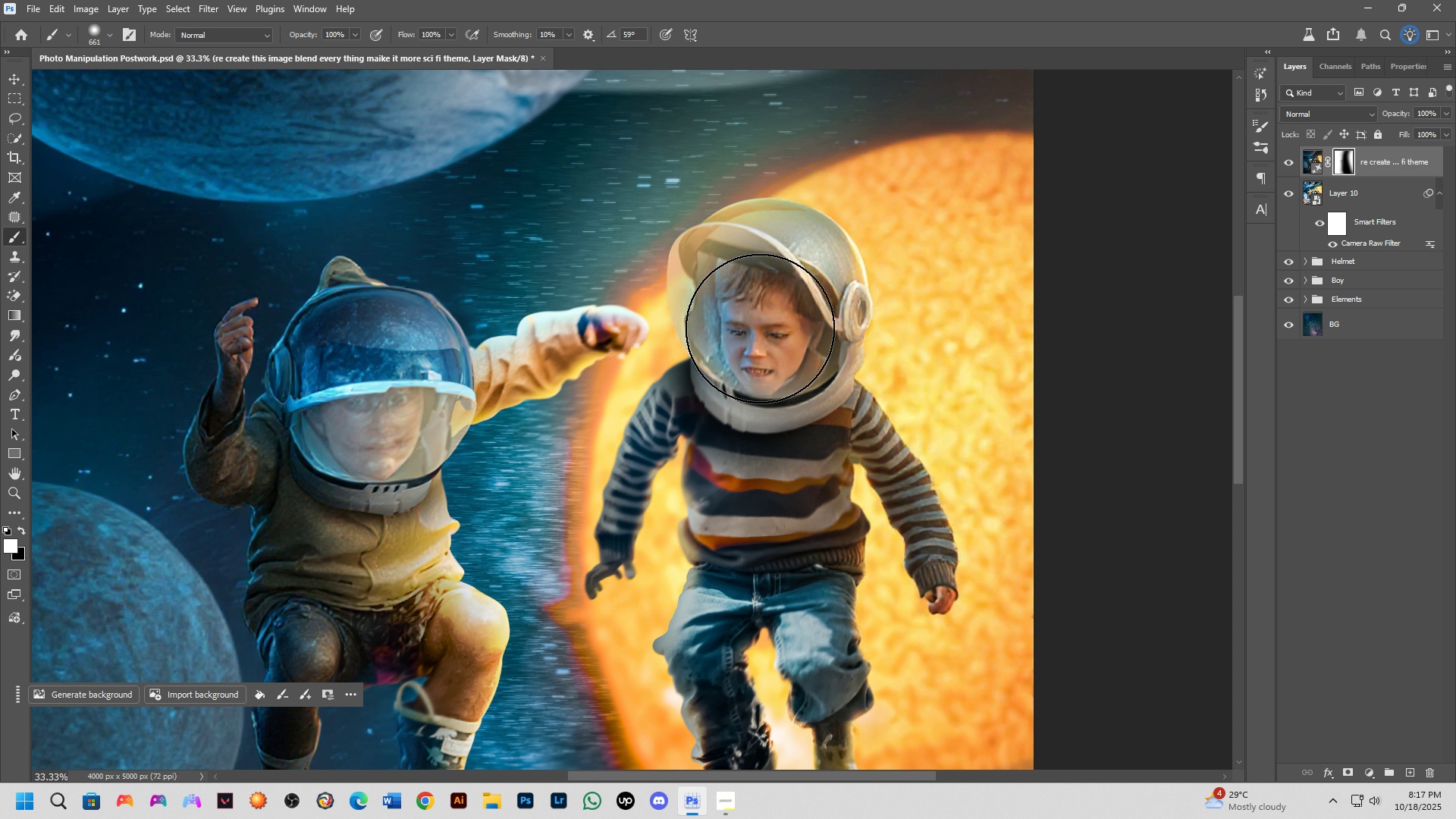 
left_click_drag(start_coordinate=[762, 320], to_coordinate=[765, 340])
 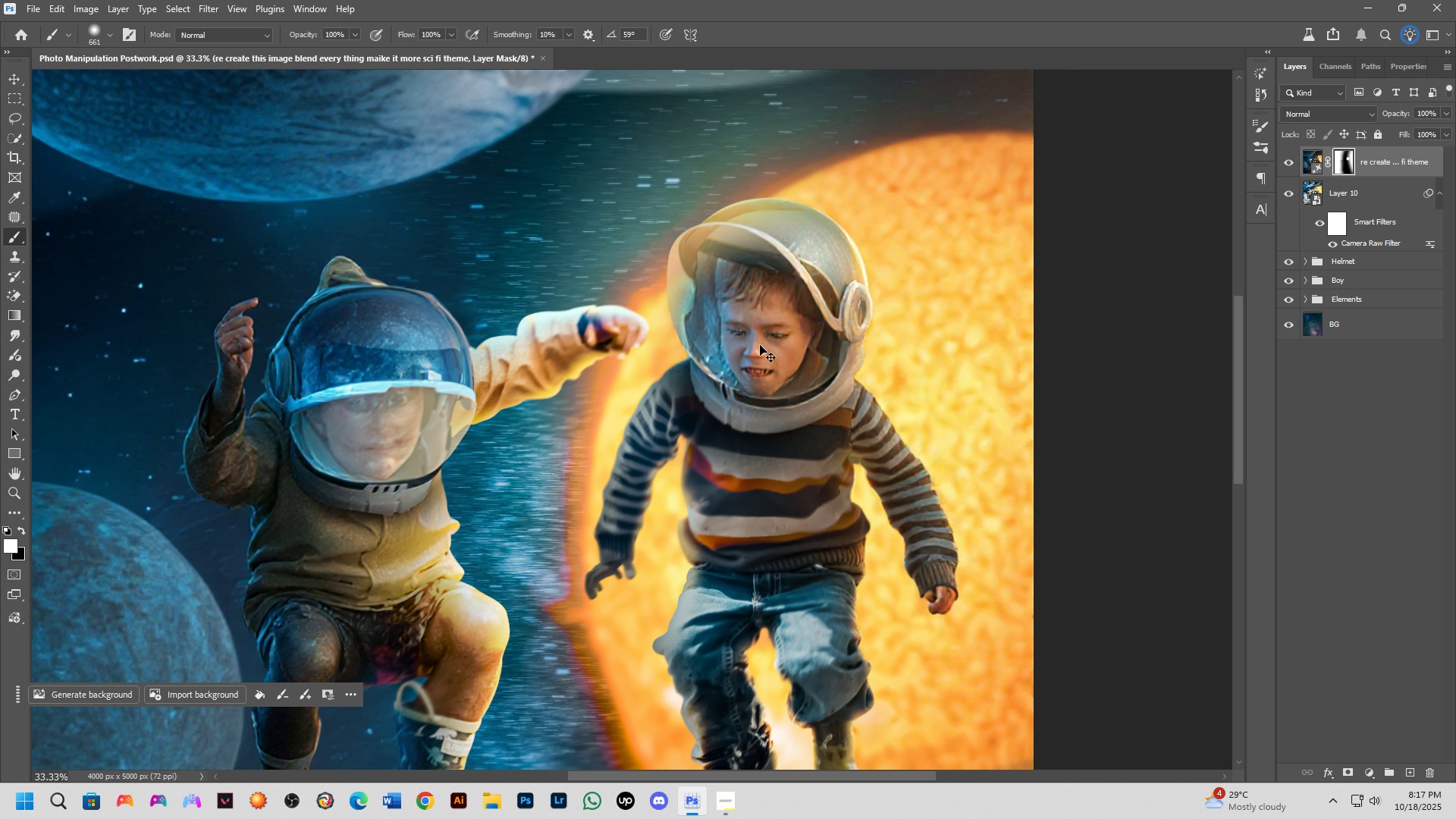 
key(Control+Z)
 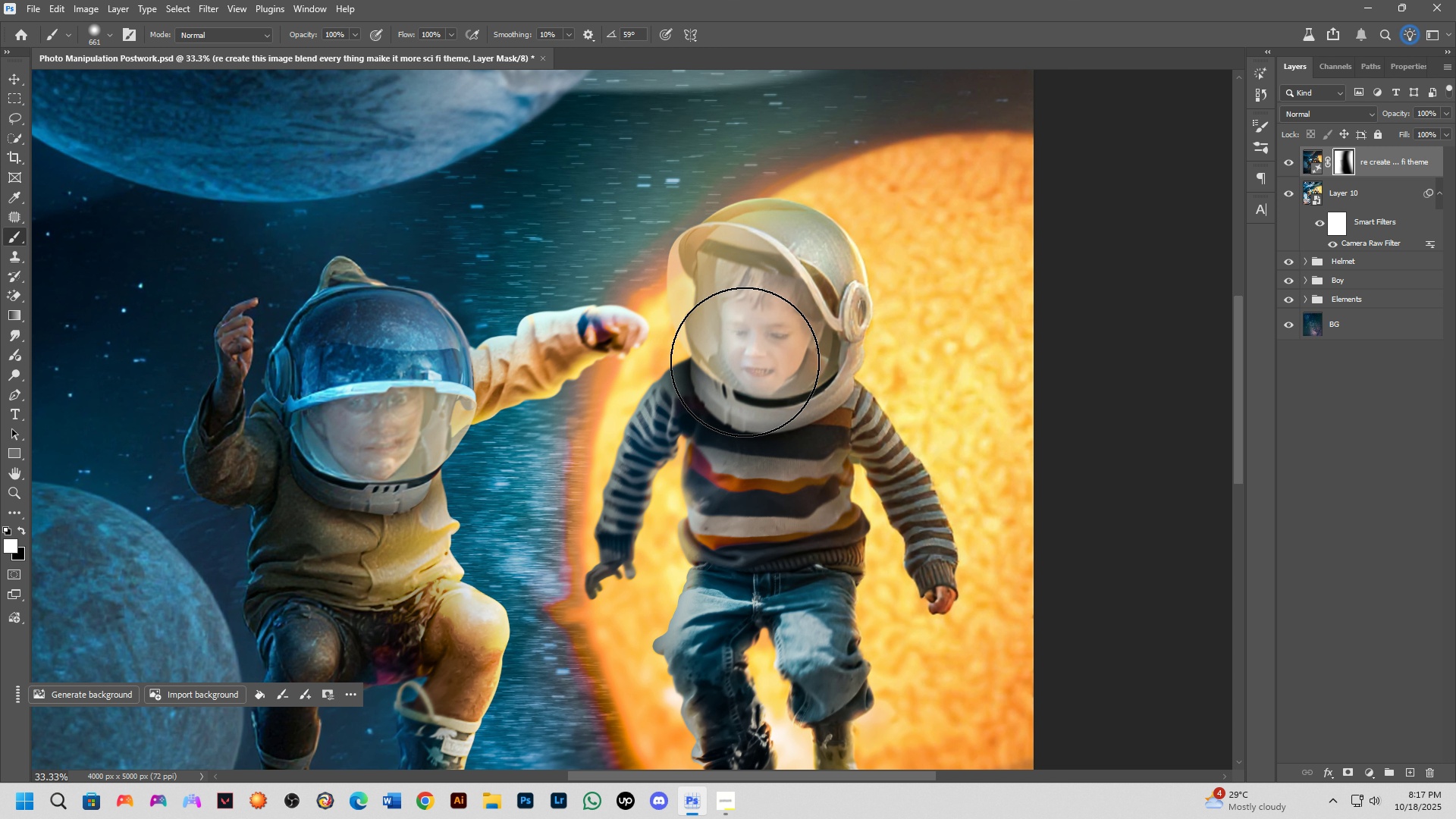 
key(X)
 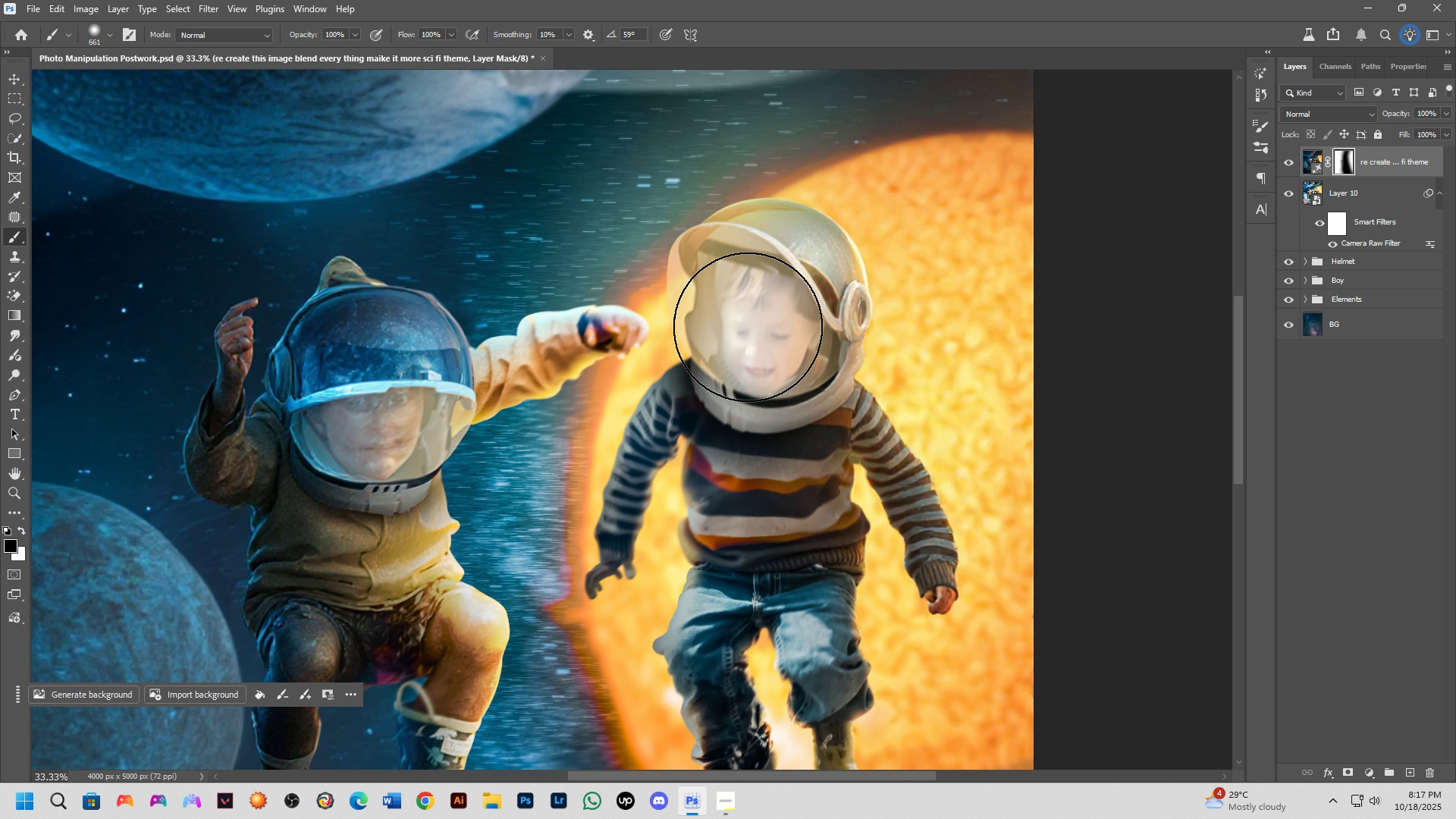 
left_click_drag(start_coordinate=[748, 327], to_coordinate=[755, 340])
 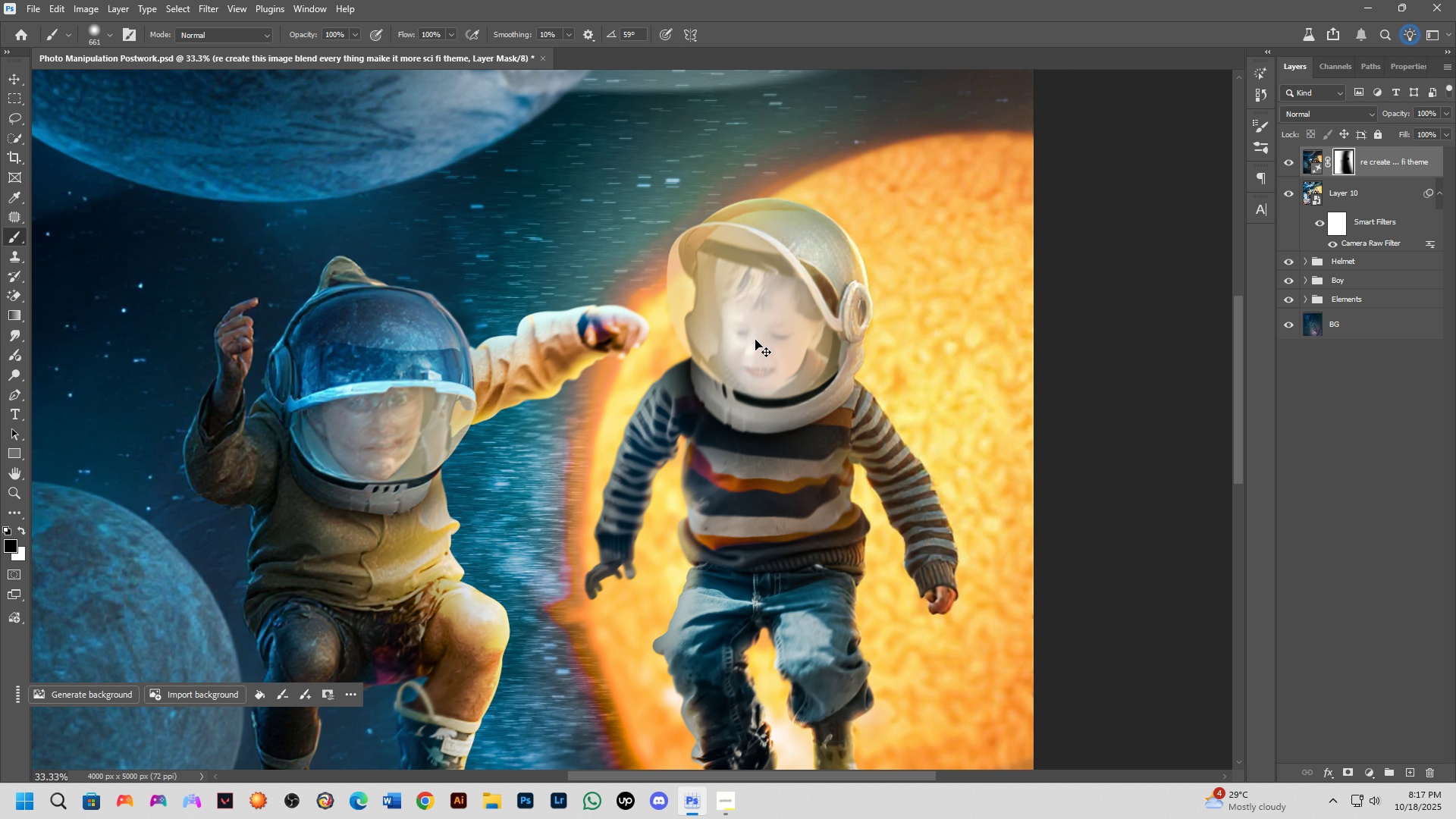 
key(Control+ControlLeft)
 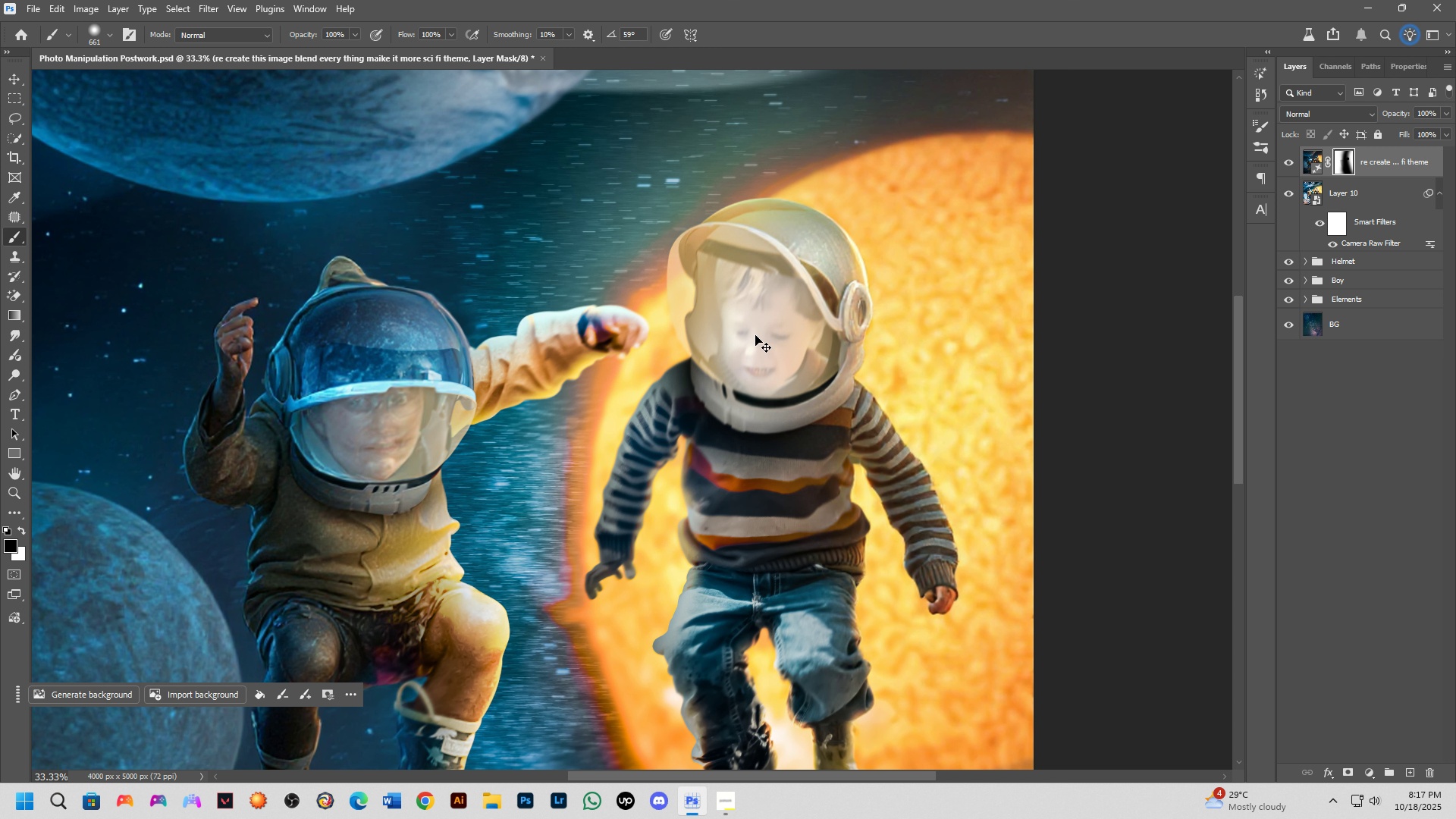 
key(Control+Z)
 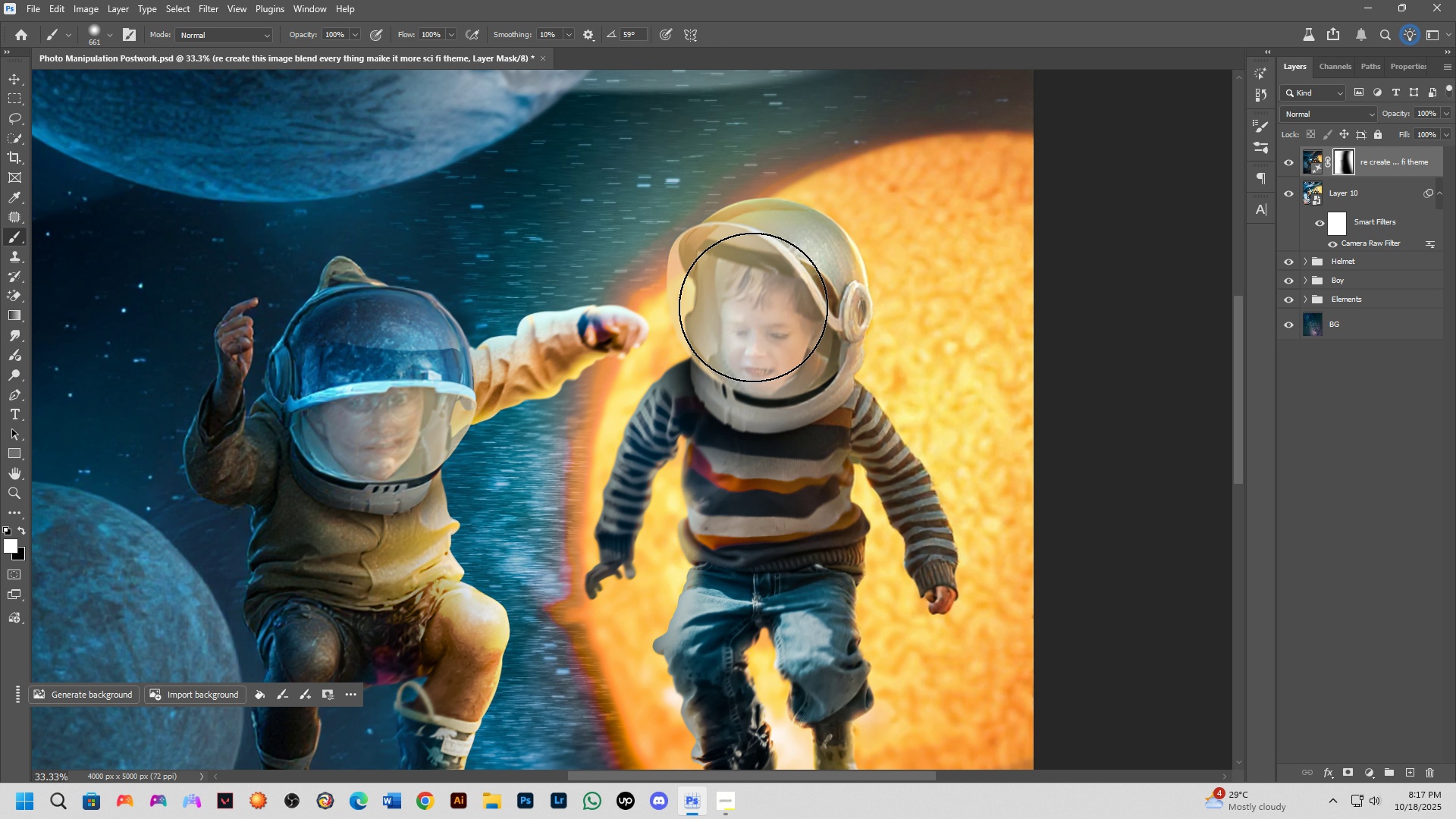 
key(X)
 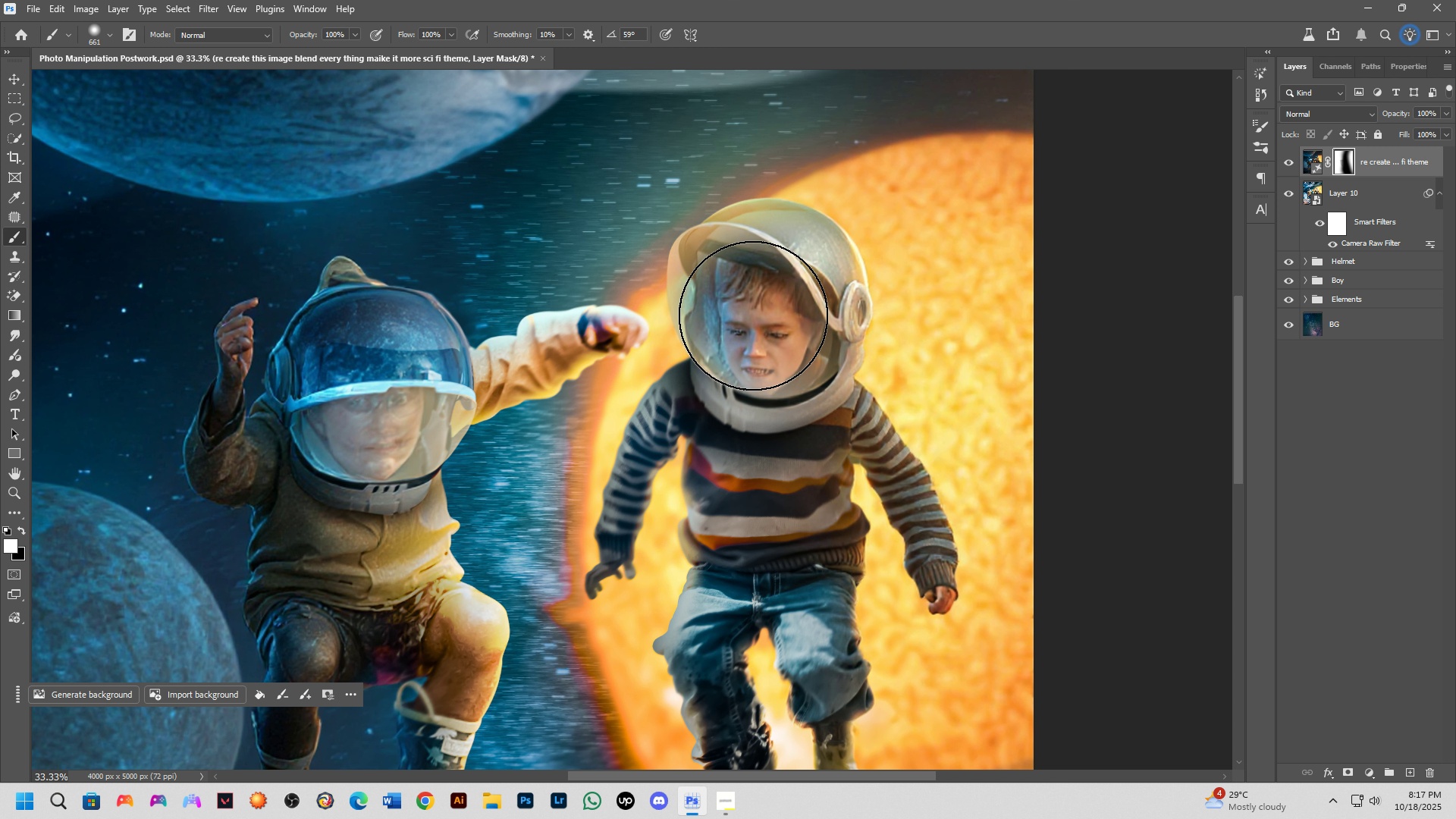 
left_click_drag(start_coordinate=[753, 307], to_coordinate=[752, 350])
 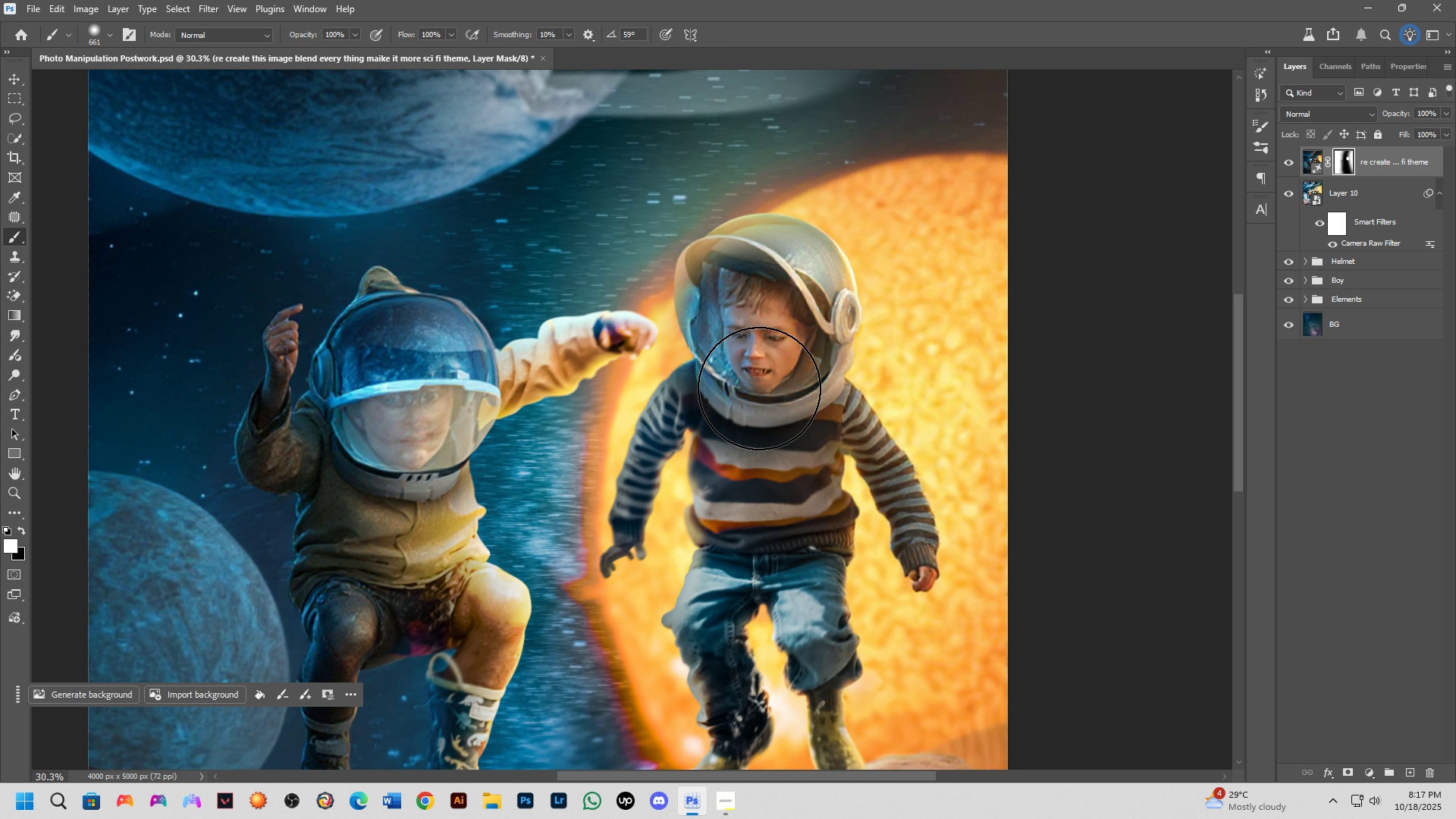 
scroll: coordinate [767, 435], scroll_direction: down, amount: 9.0
 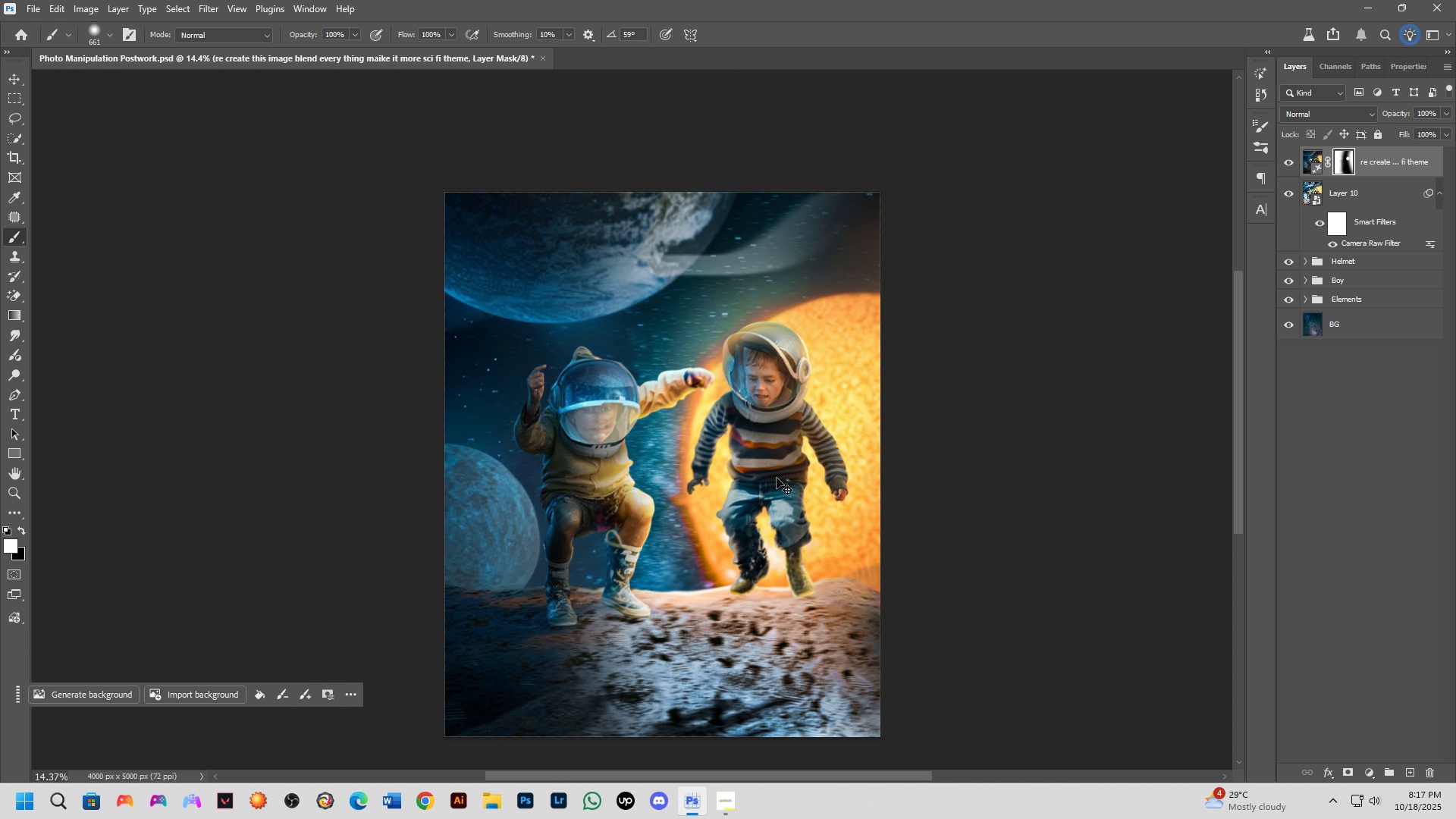 
key(Control+Z)
 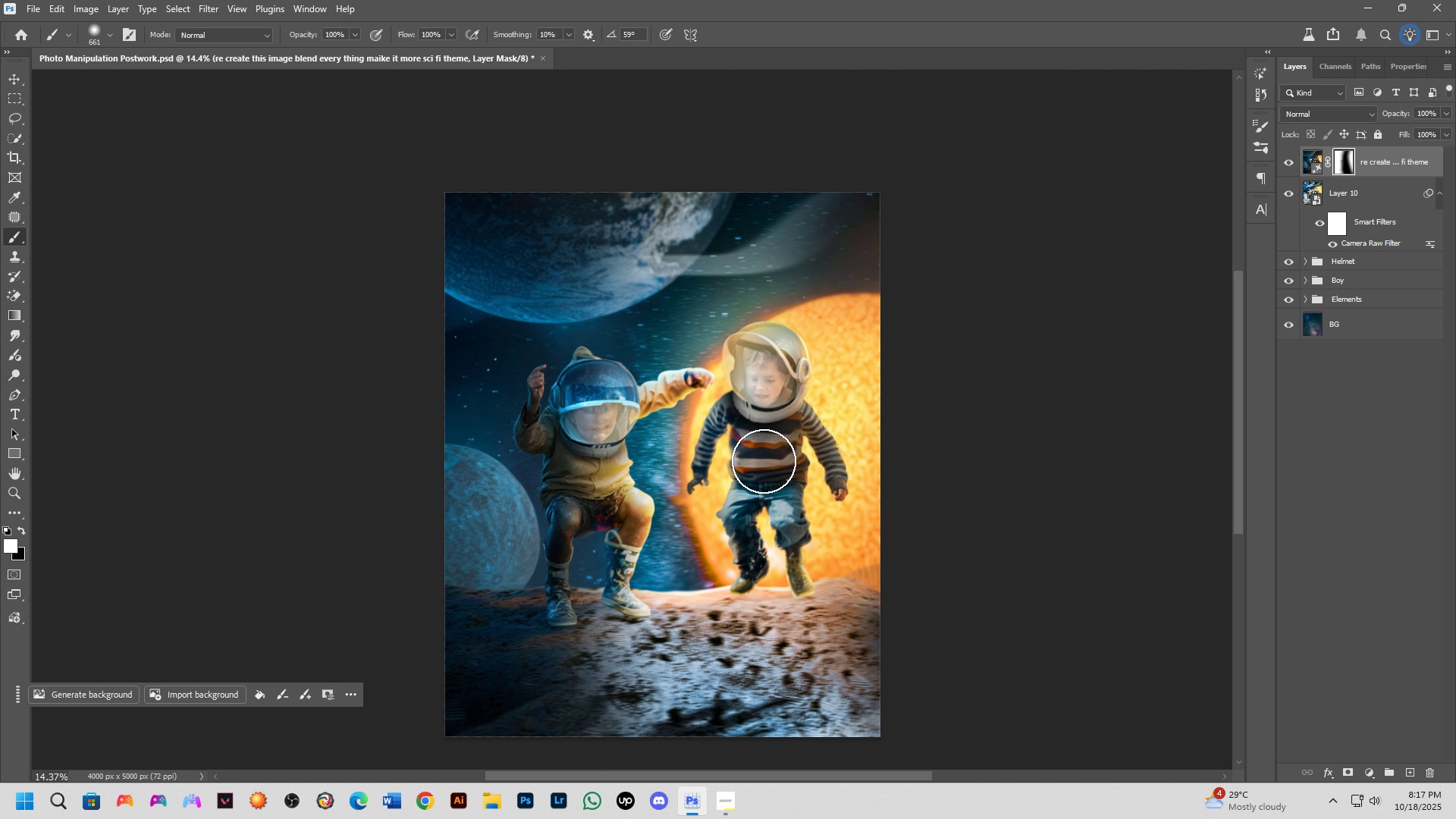 
left_click_drag(start_coordinate=[764, 463], to_coordinate=[771, 533])
 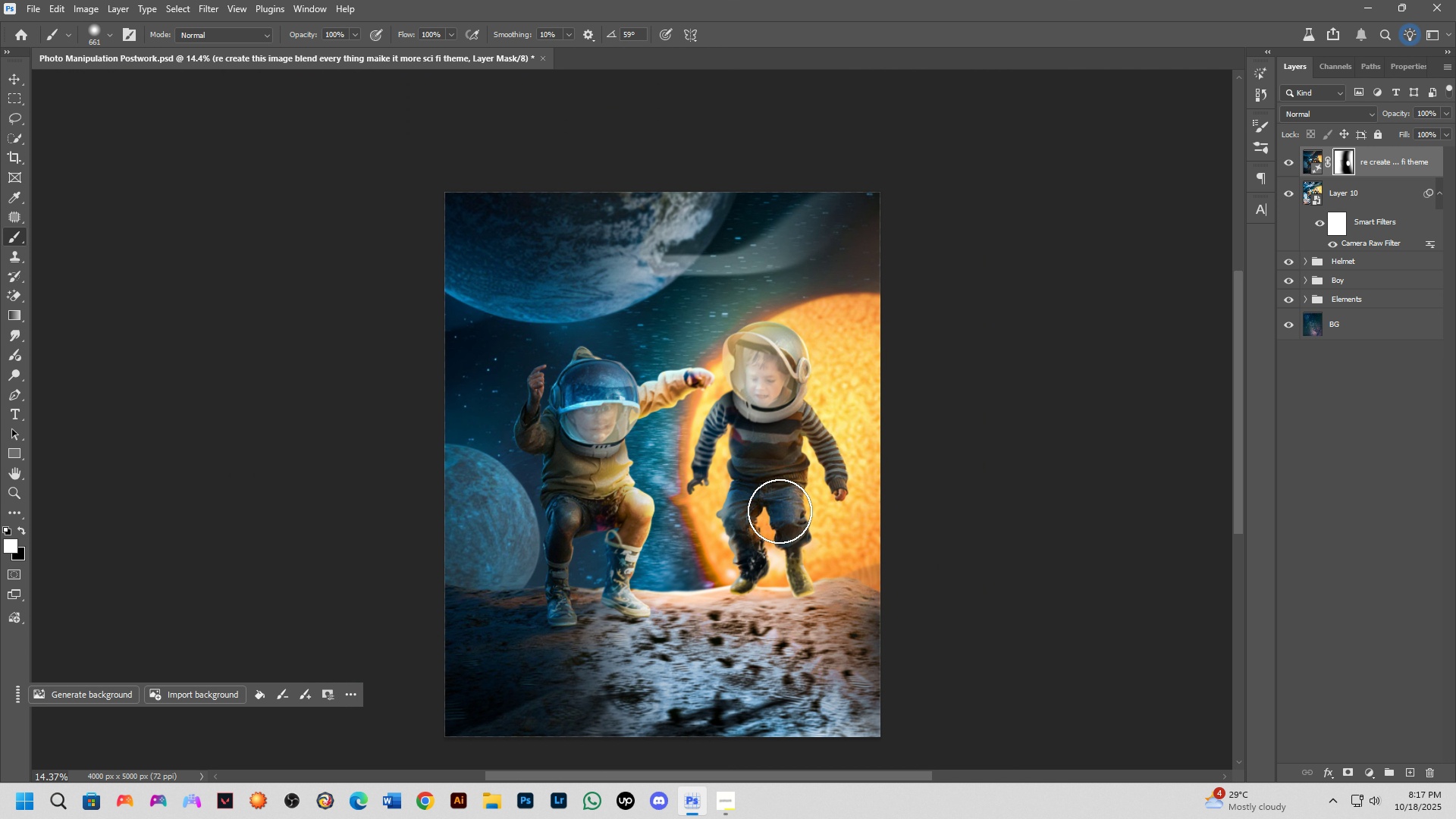 
key(Control+ControlLeft)
 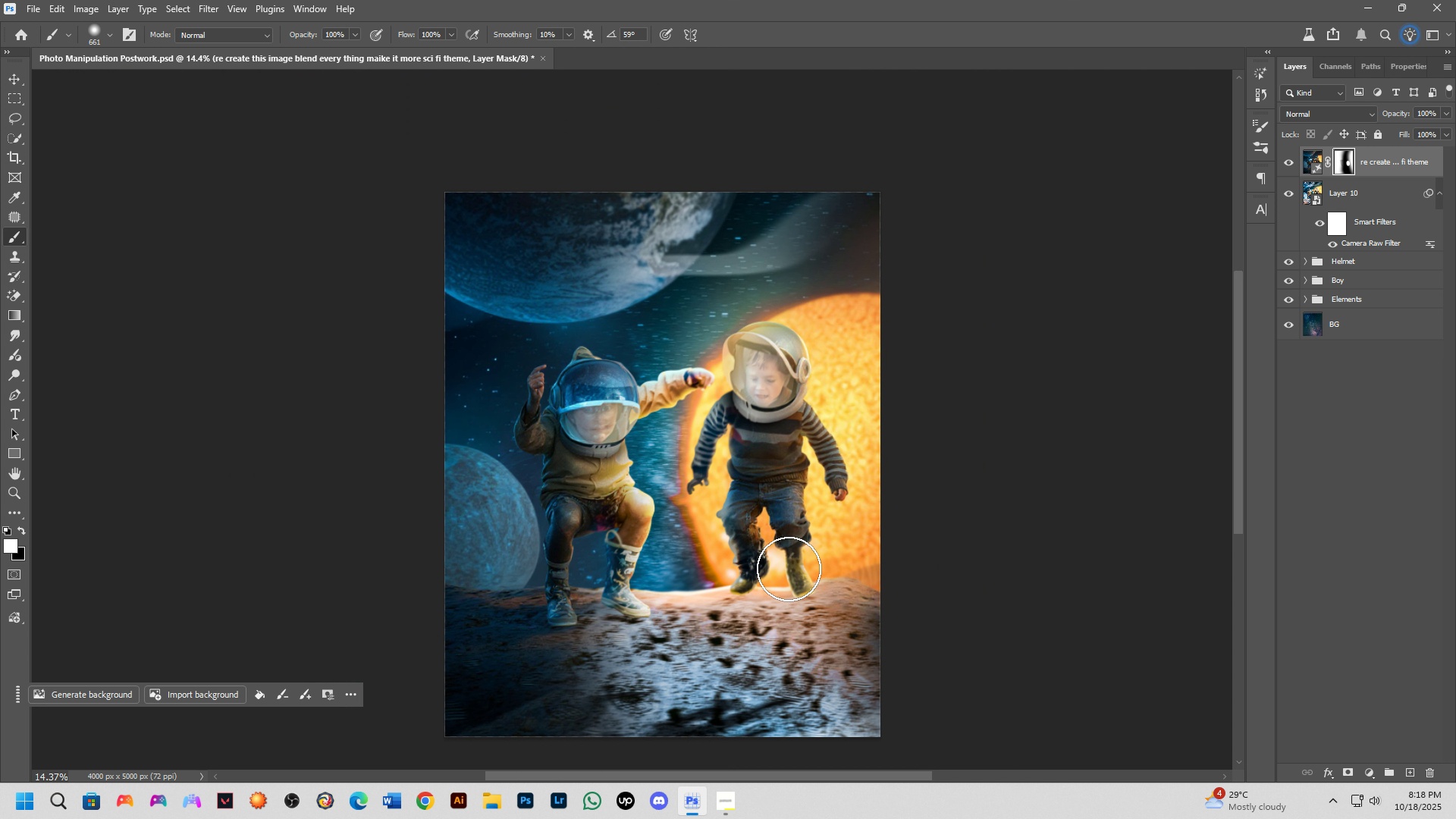 
key(Control+ControlLeft)
 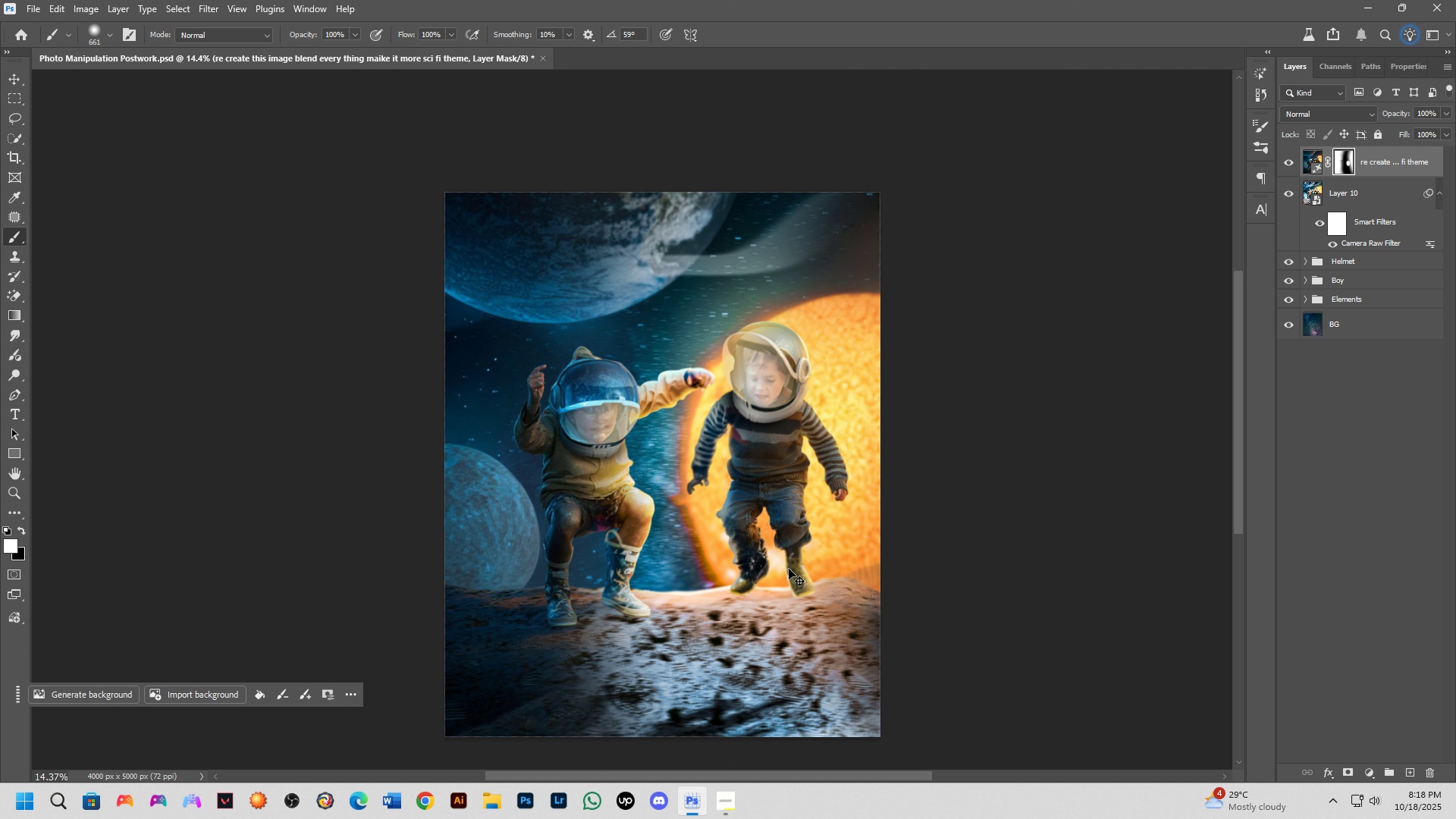 
key(Control+Z)
 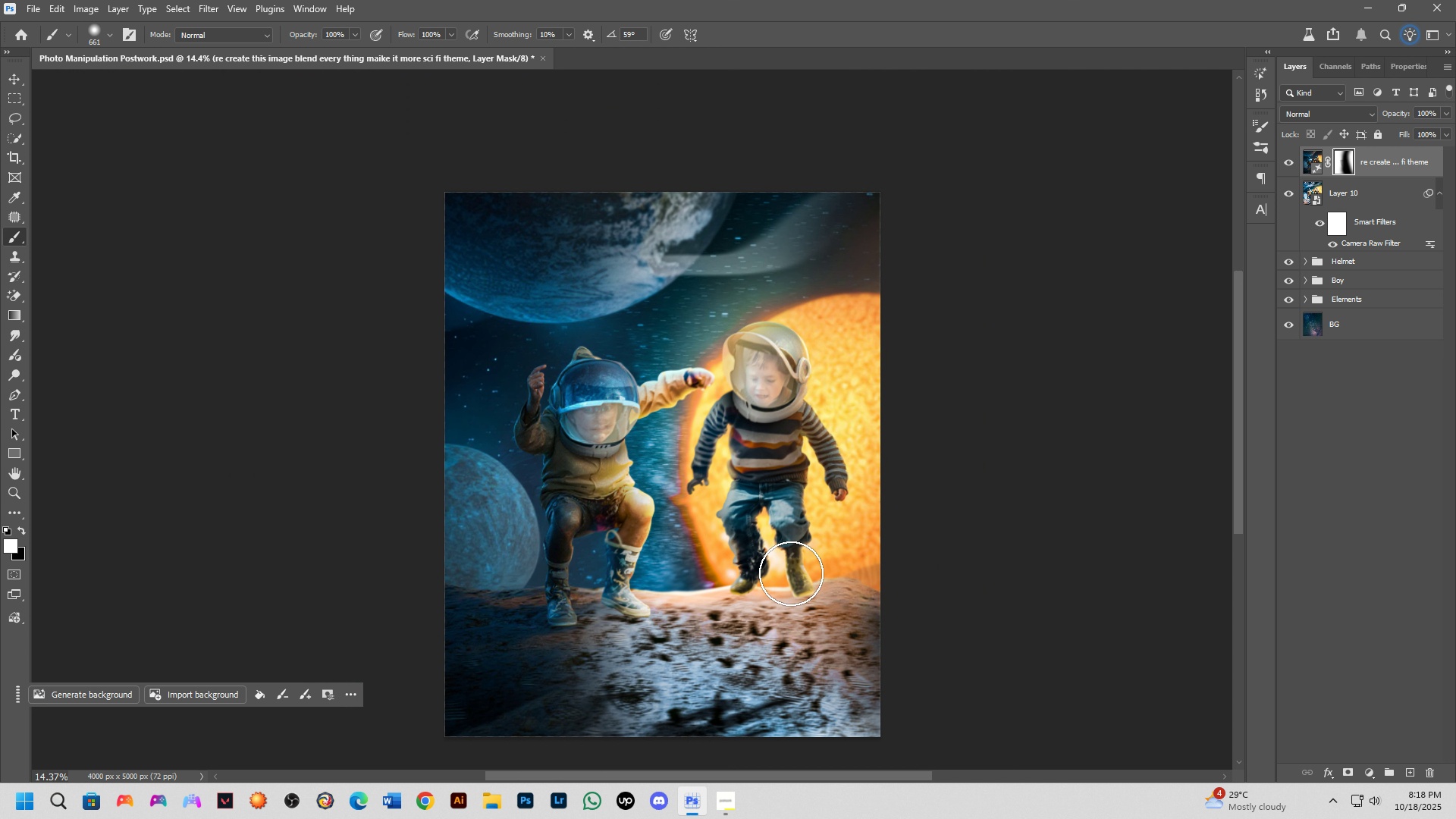 
left_click([792, 576])
 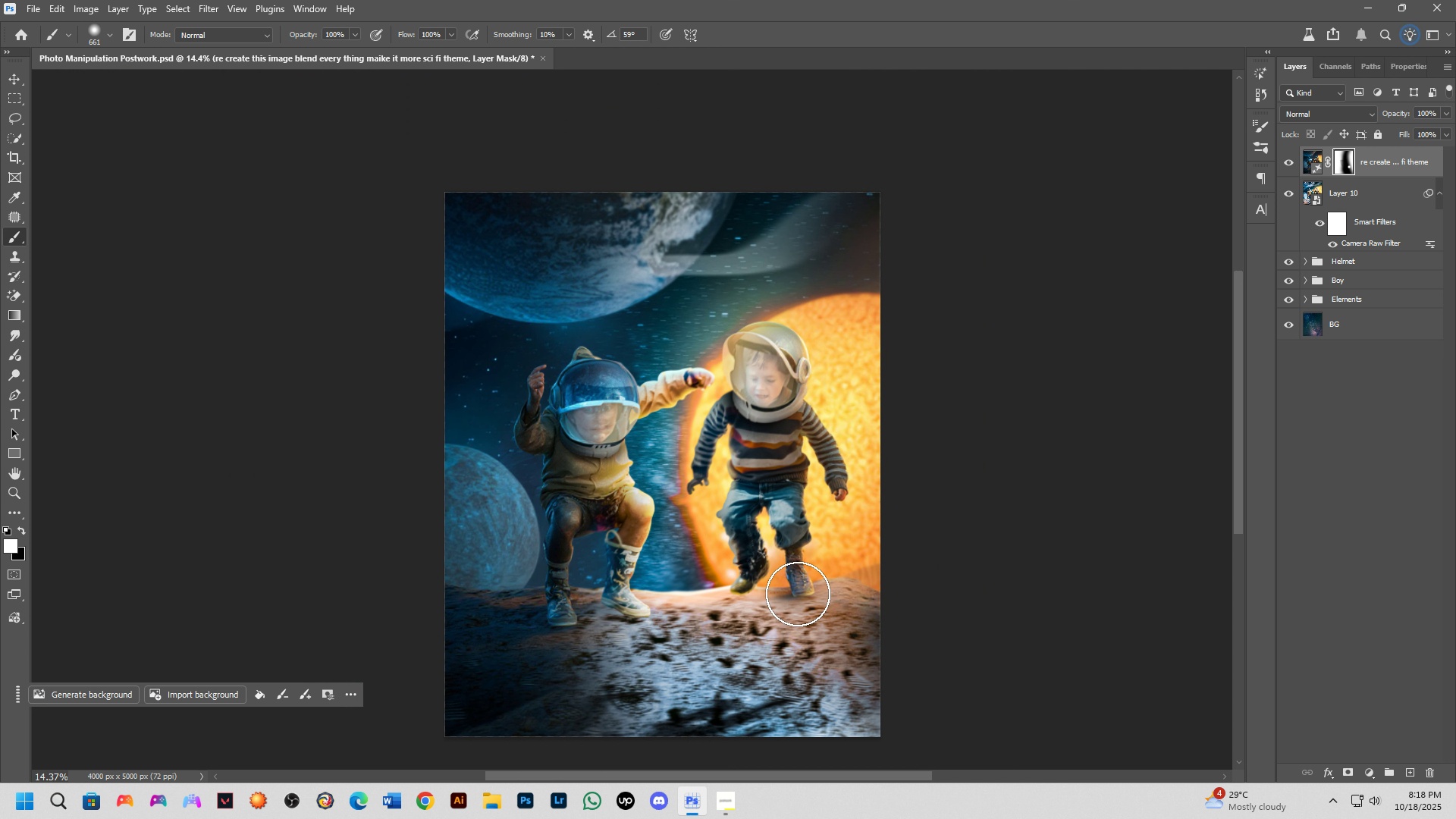 
key(Shift+ShiftLeft)
 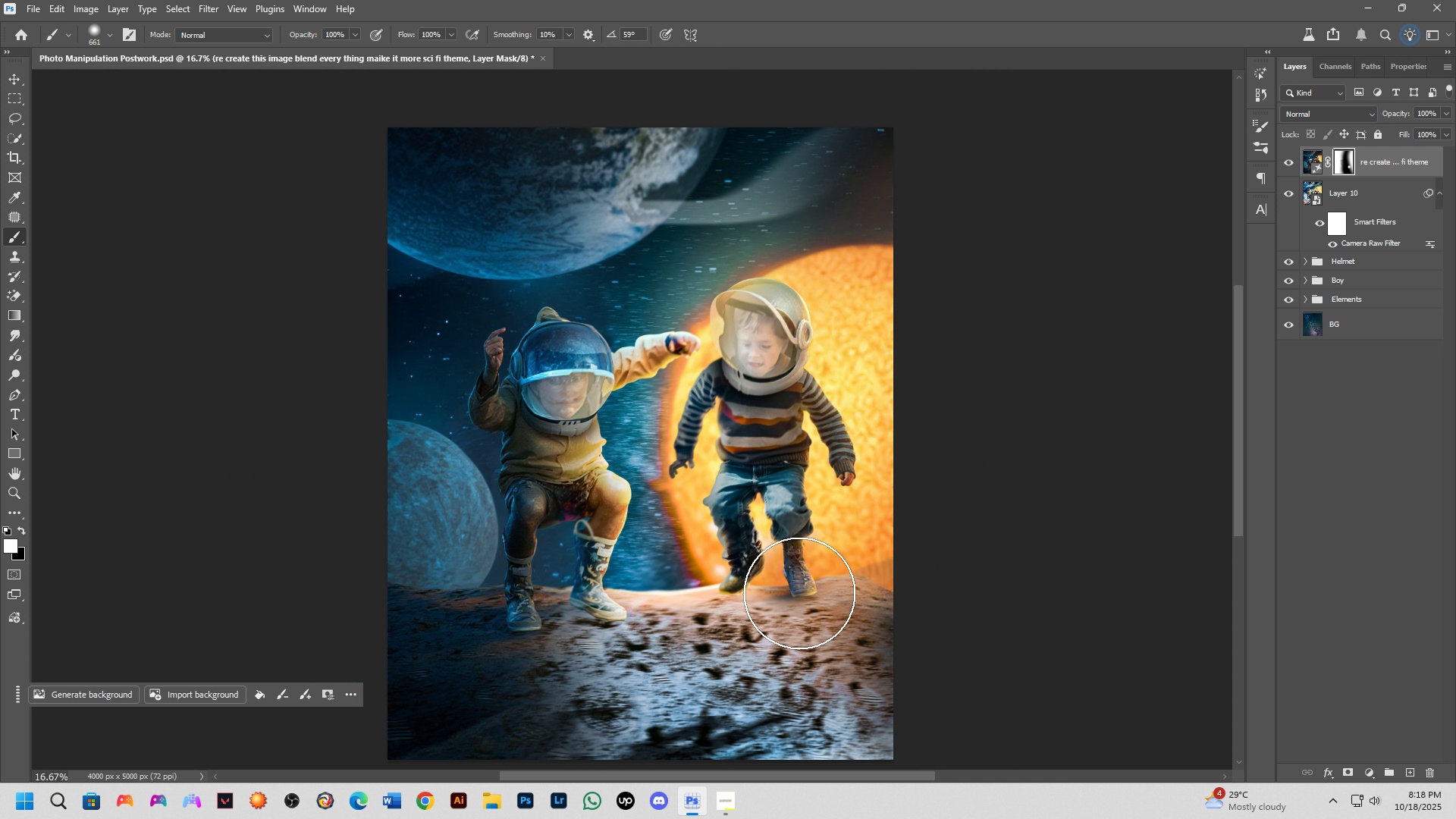 
scroll: coordinate [799, 592], scroll_direction: up, amount: 4.0
 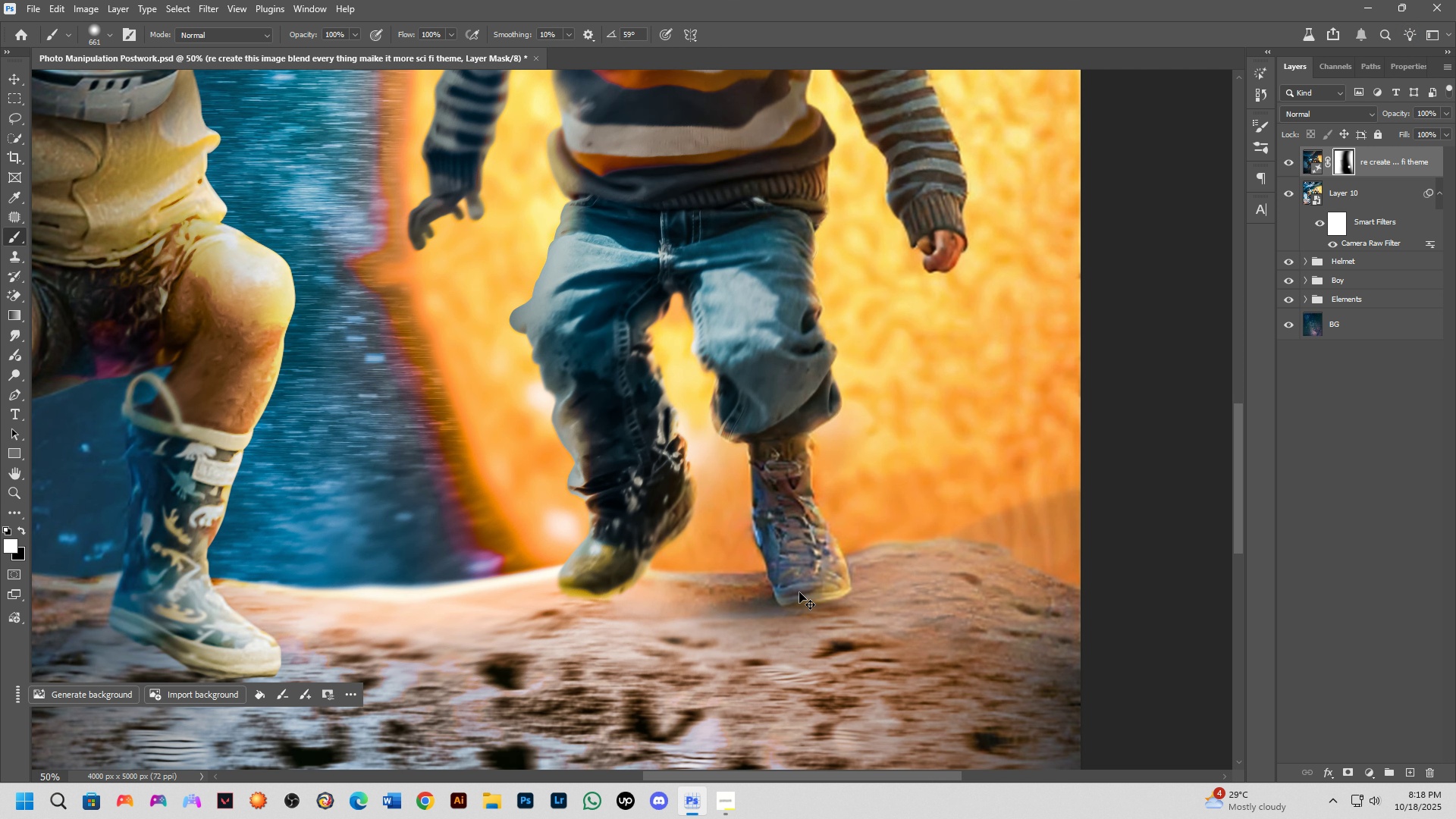 
key(Control+Z)
 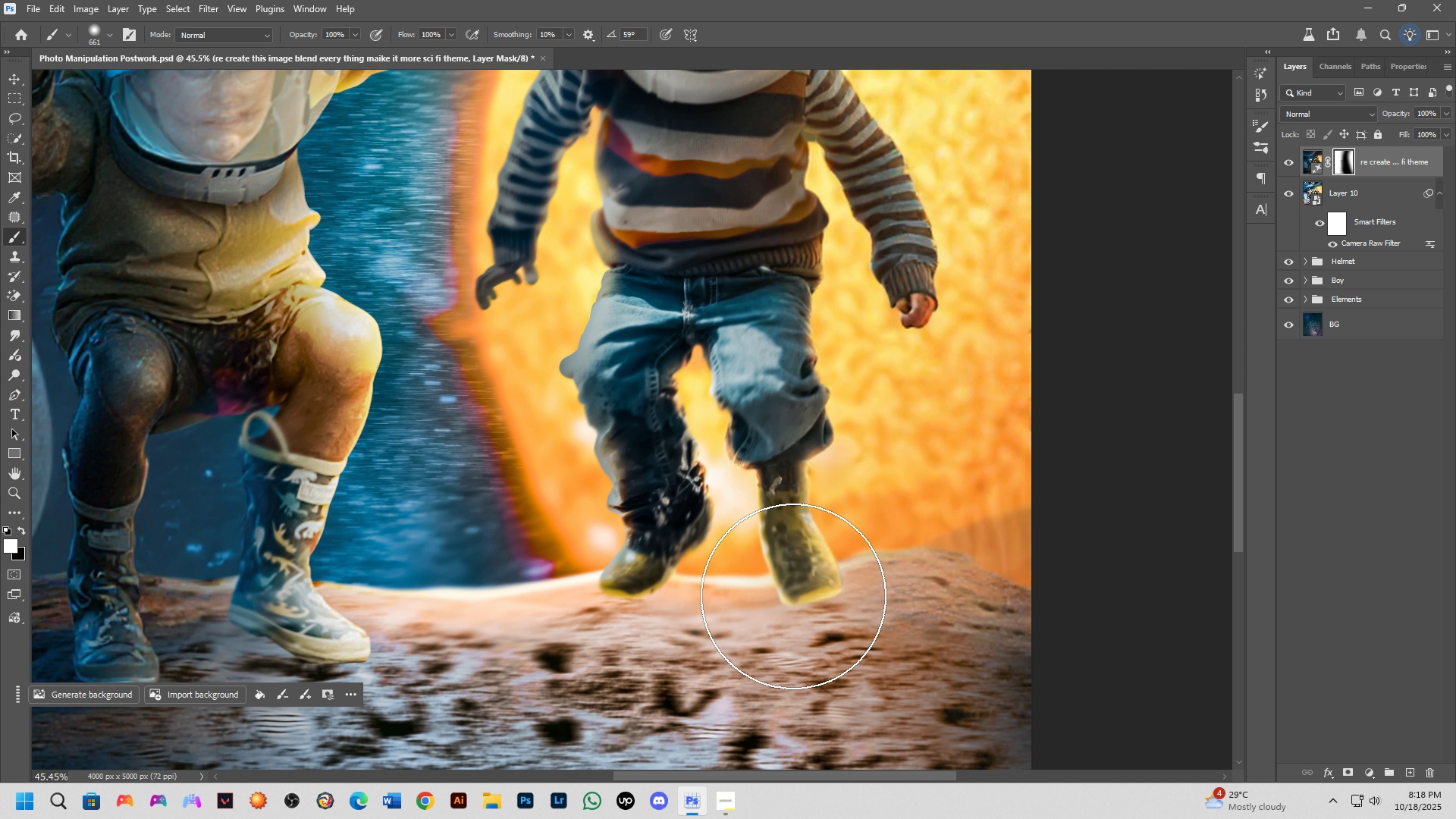 
scroll: coordinate [784, 601], scroll_direction: down, amount: 8.0
 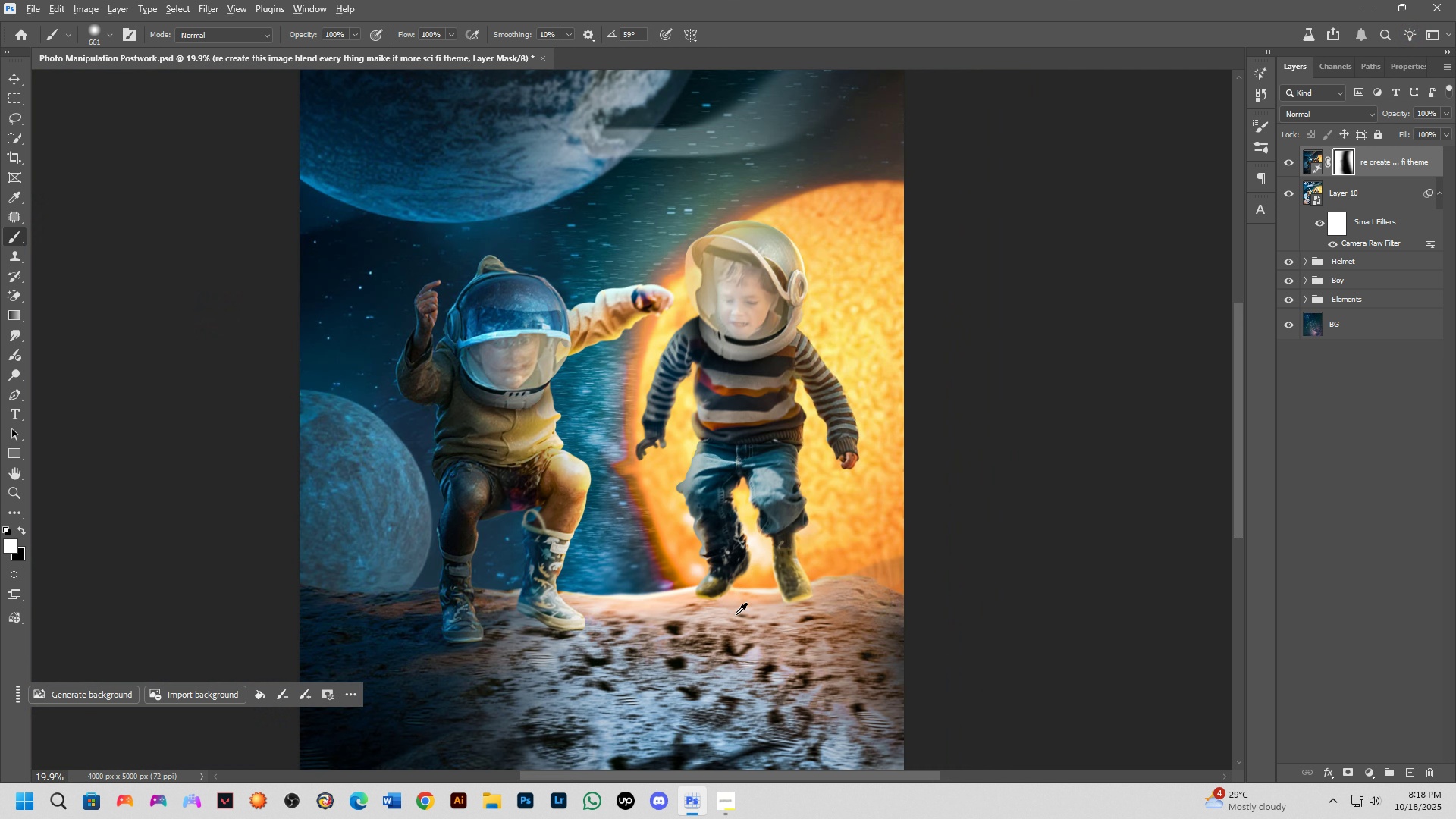 
key(Alt+AltLeft)
 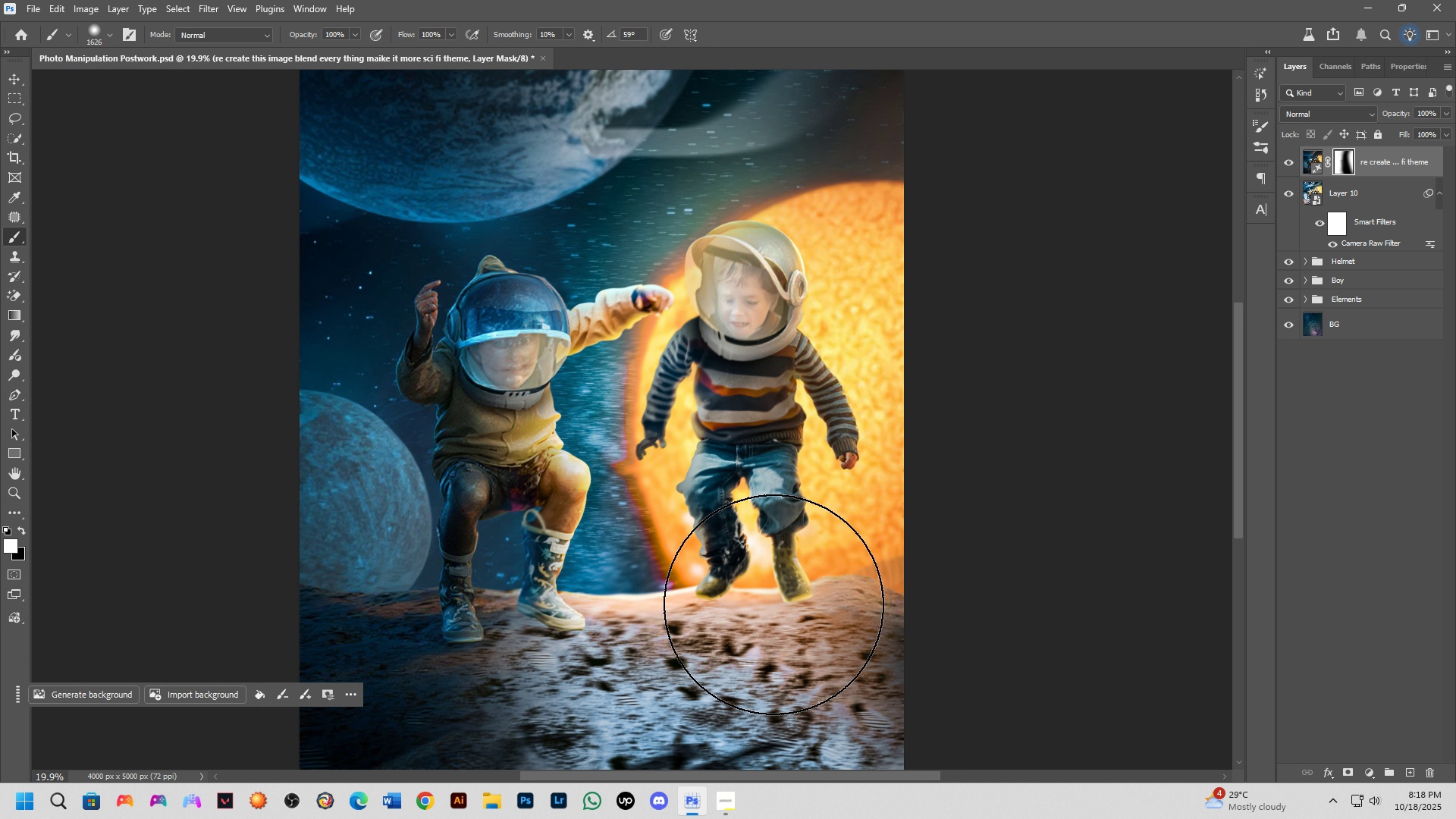 
left_click_drag(start_coordinate=[767, 604], to_coordinate=[744, 603])
 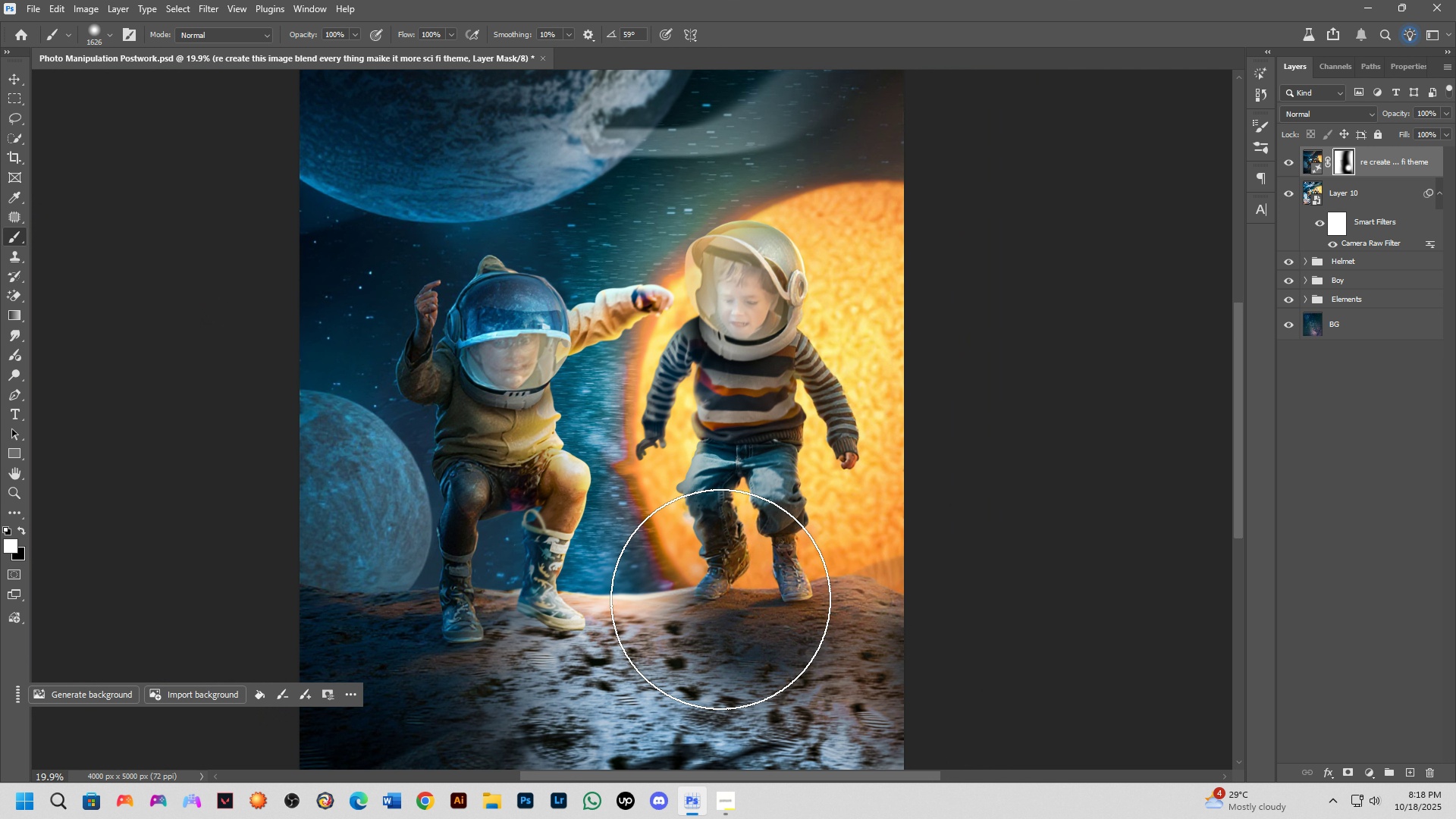 
scroll: coordinate [720, 599], scroll_direction: down, amount: 2.0
 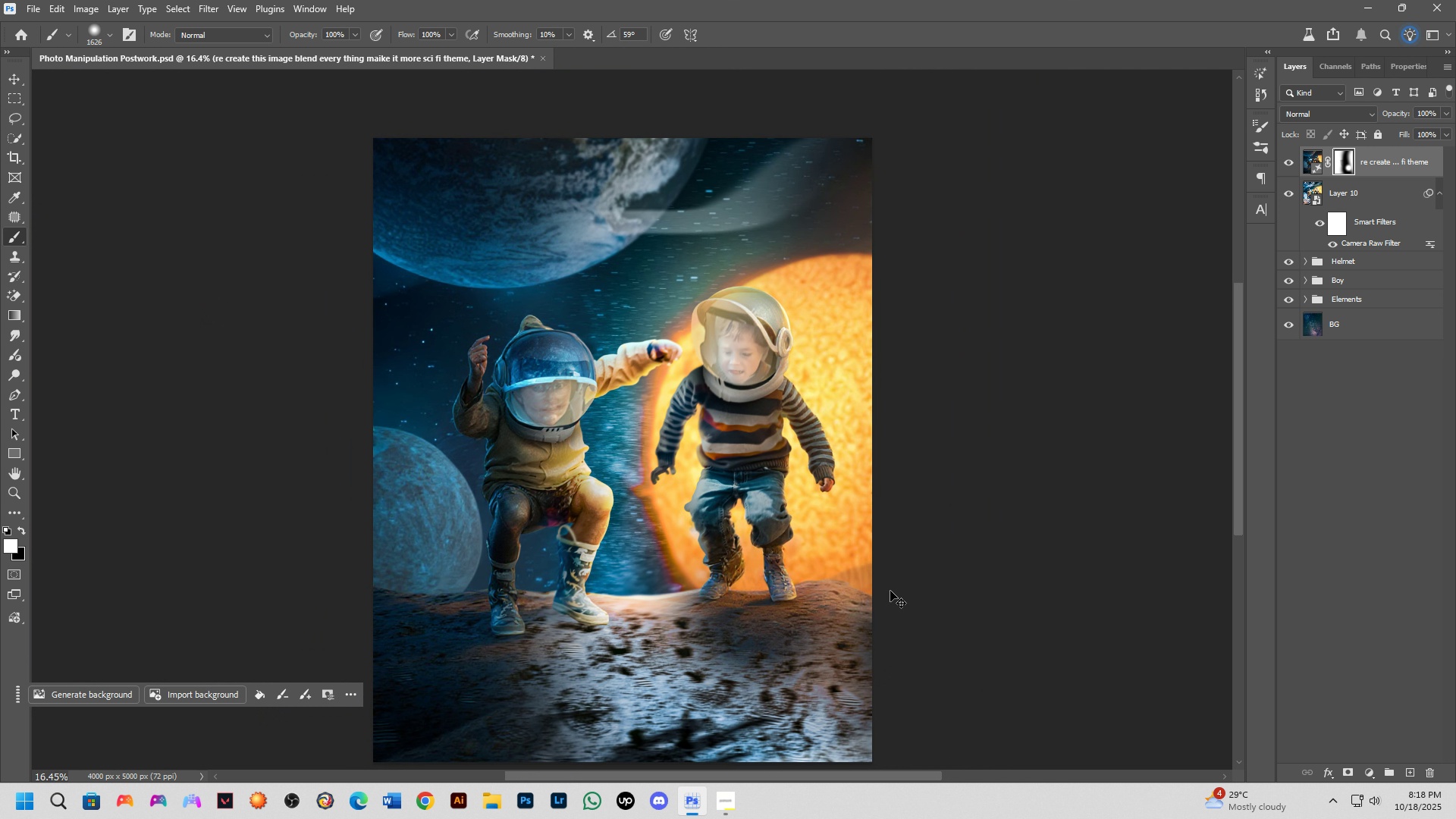 
key(Control+Z)
 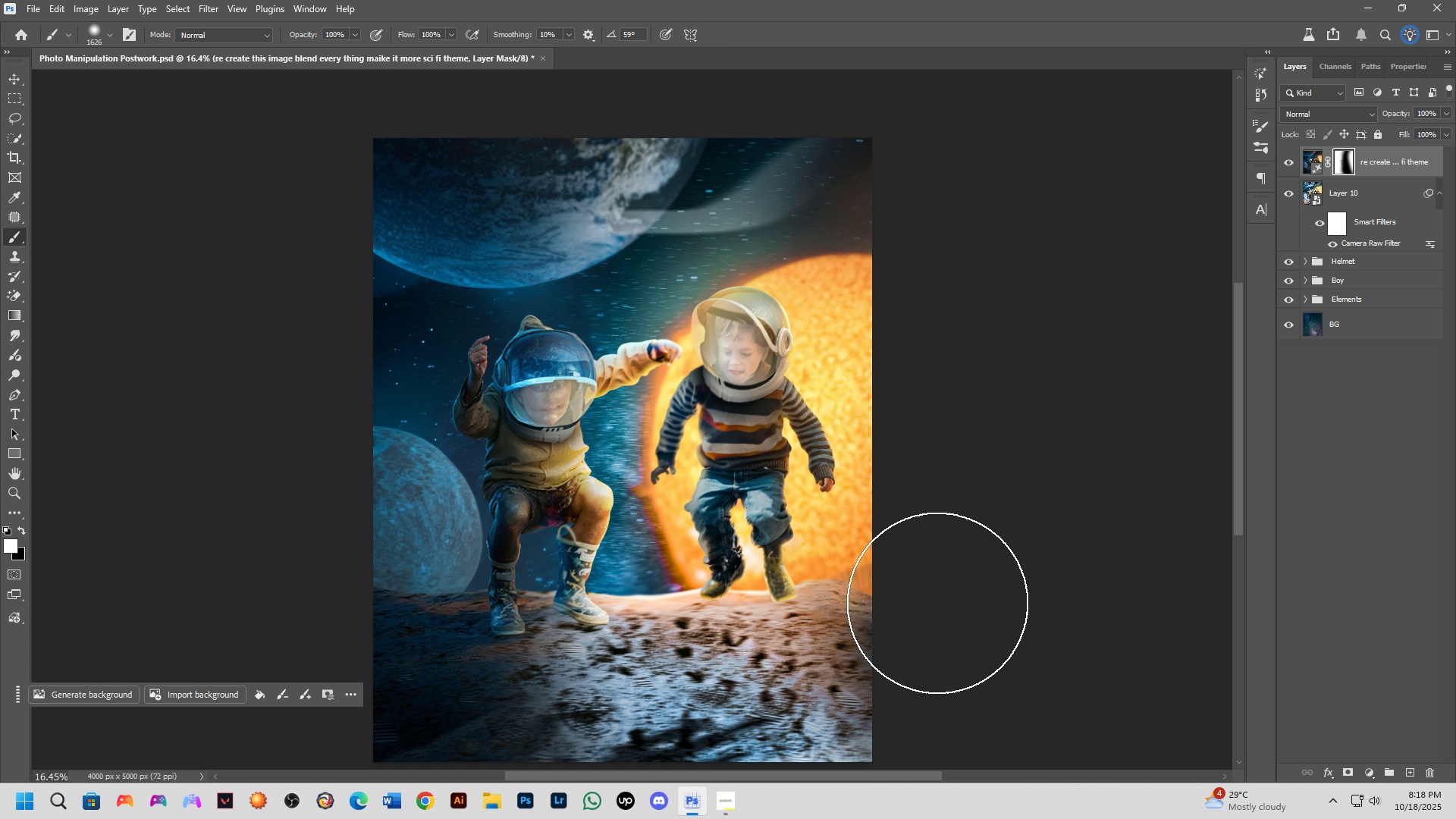 
scroll: coordinate [922, 588], scroll_direction: down, amount: 1.0
 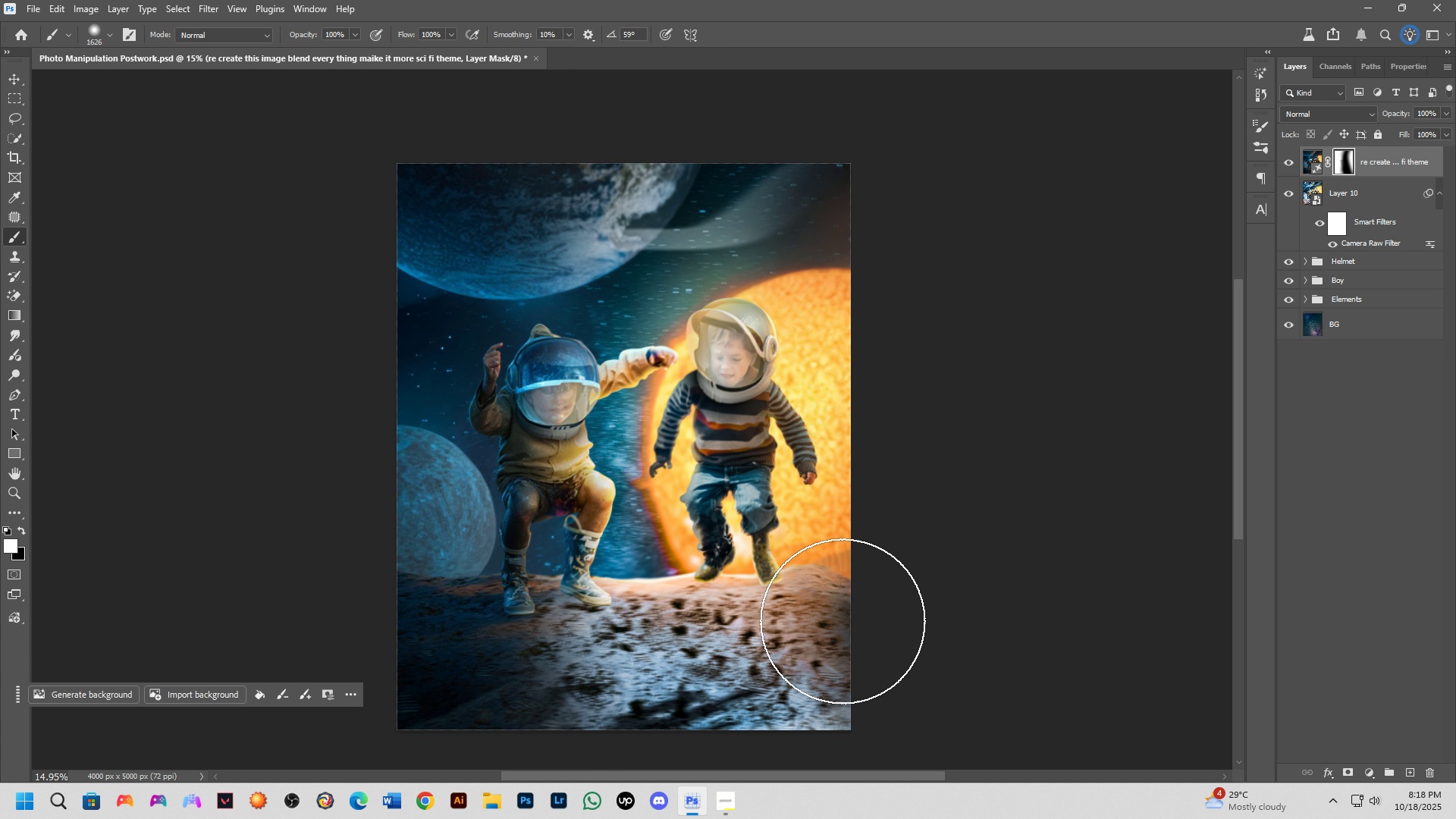 
hold_key(key=Space, duration=0.72)
 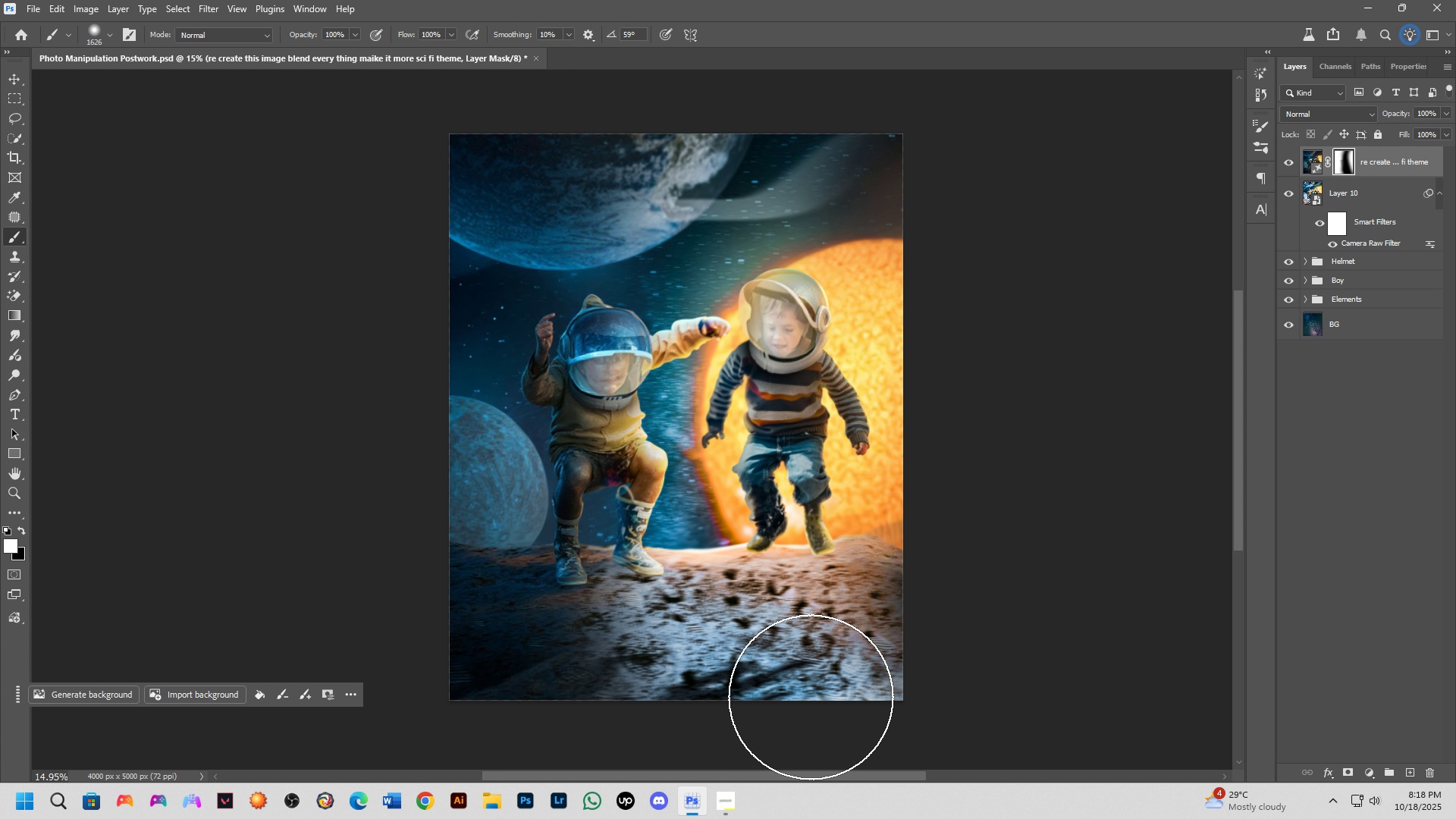 
left_click_drag(start_coordinate=[802, 617], to_coordinate=[854, 587])
 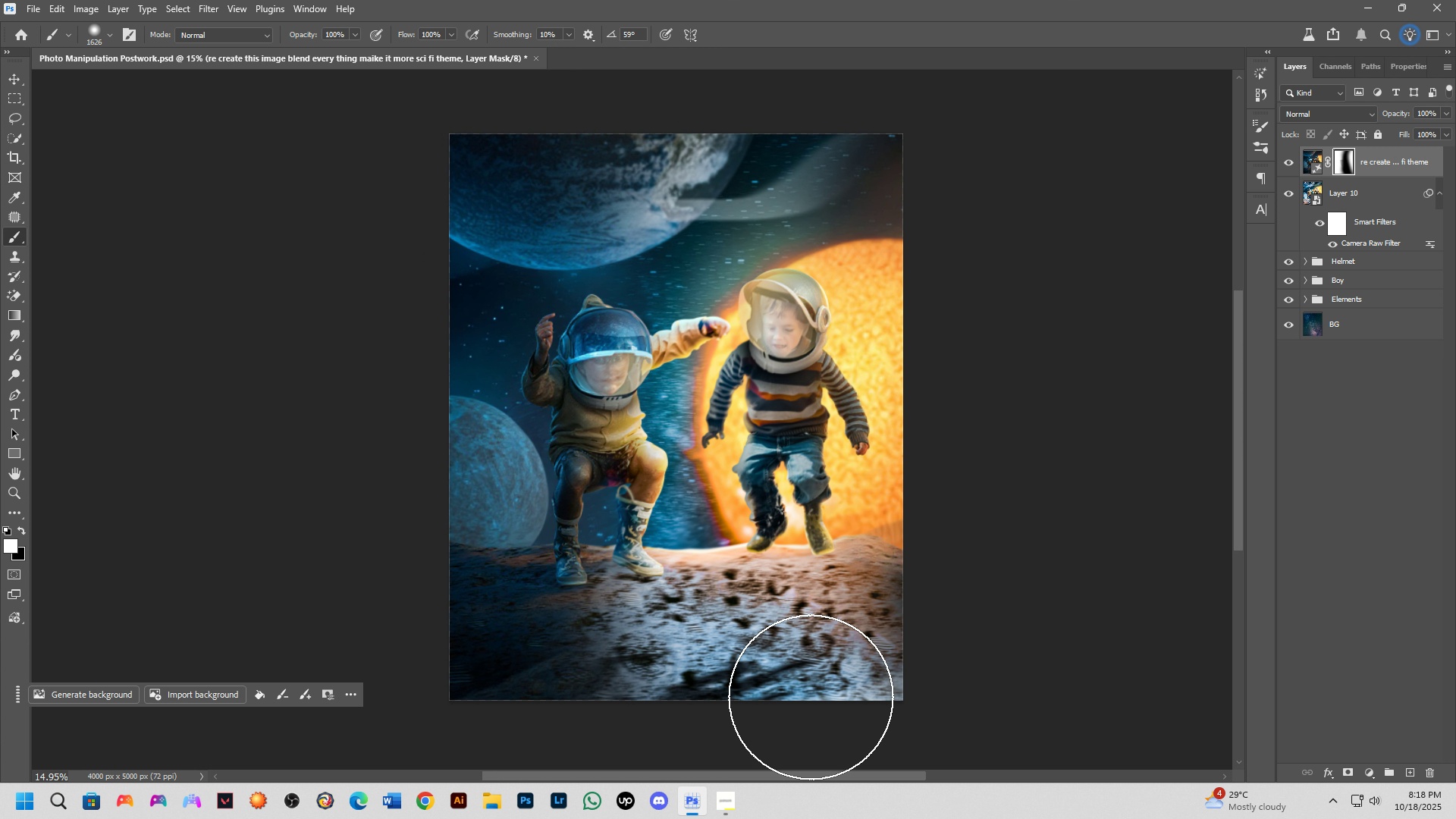 
left_click_drag(start_coordinate=[808, 698], to_coordinate=[719, 721])
 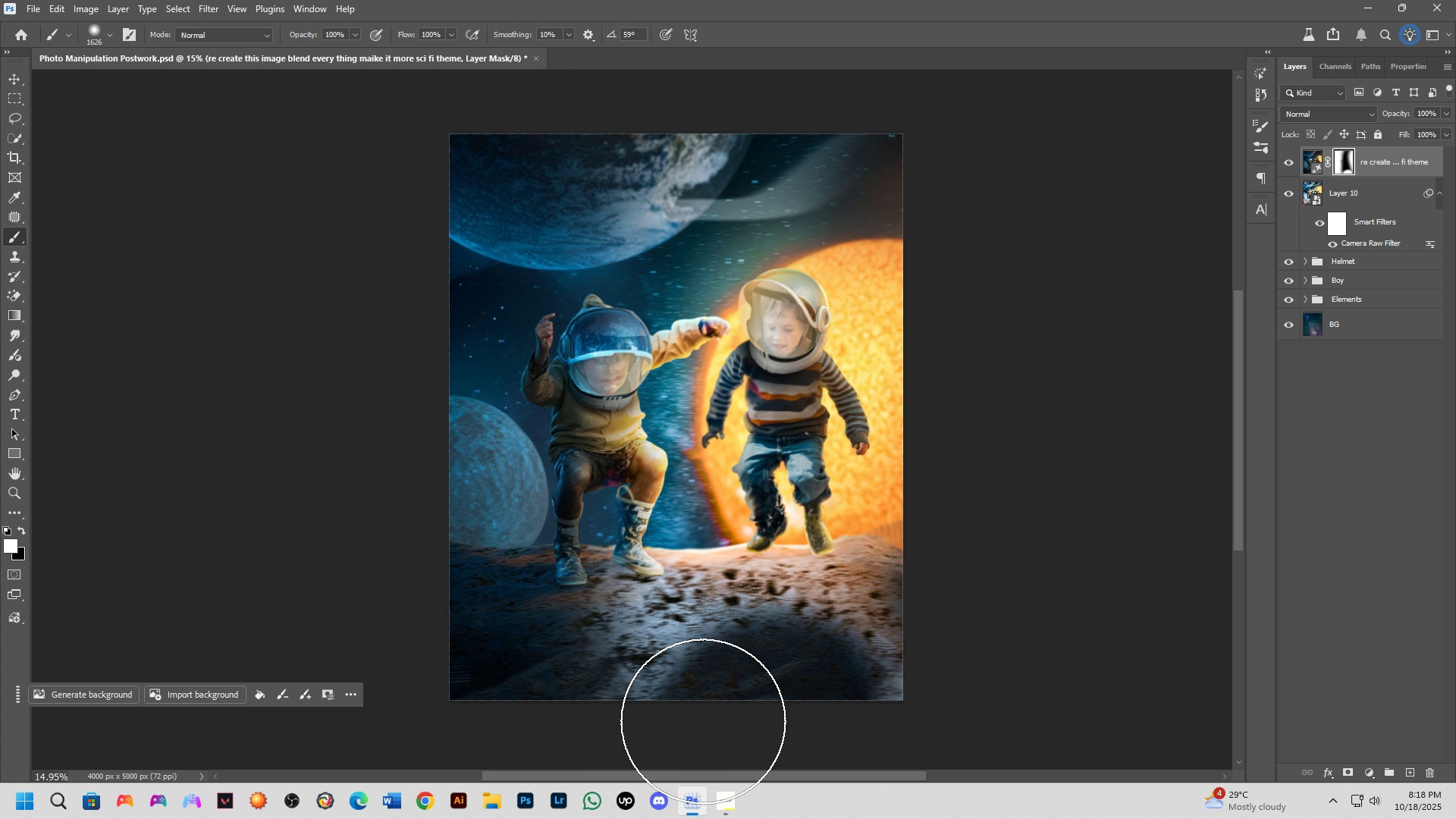 
key(Control+ControlLeft)
 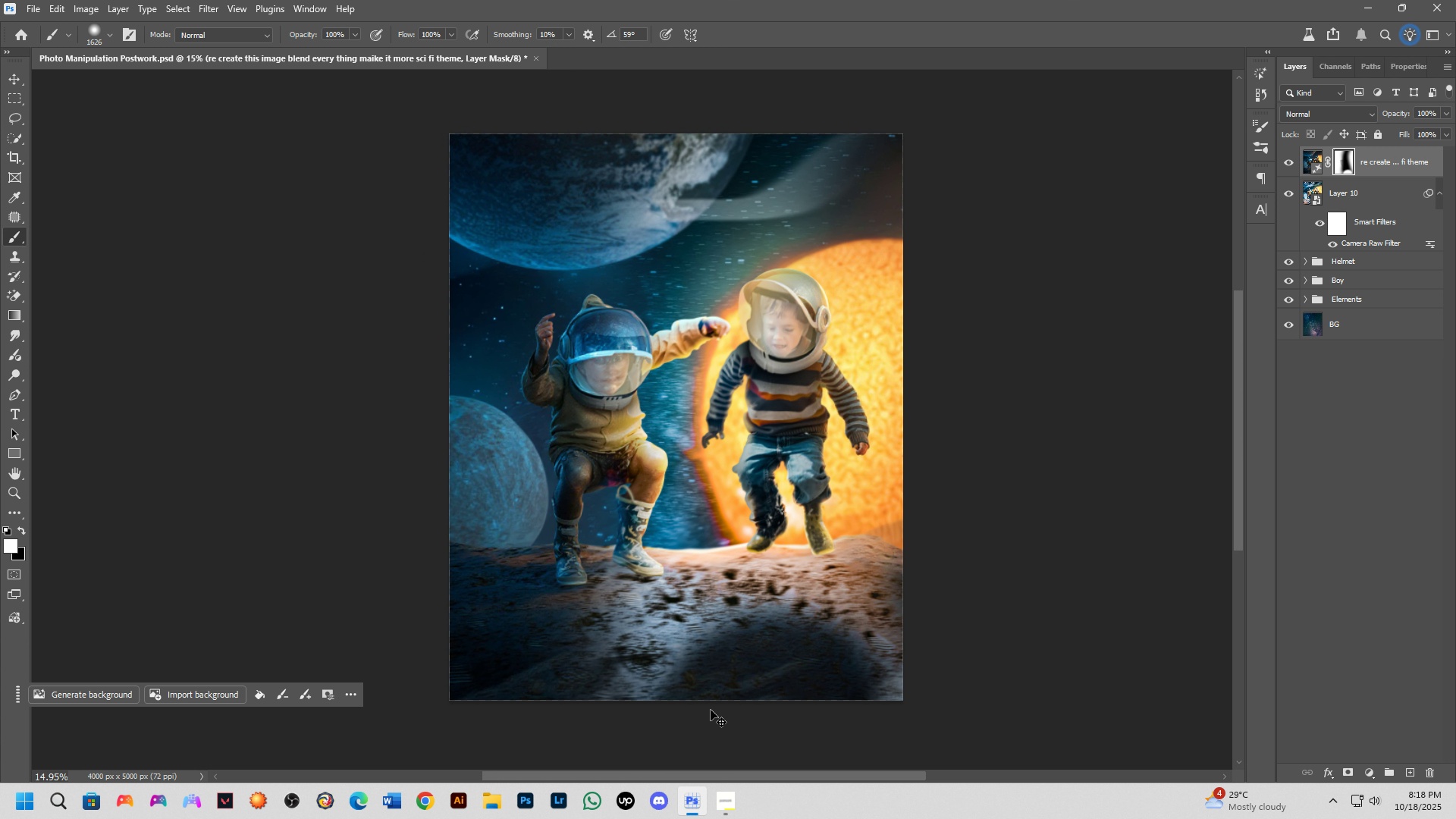 
key(Control+Z)
 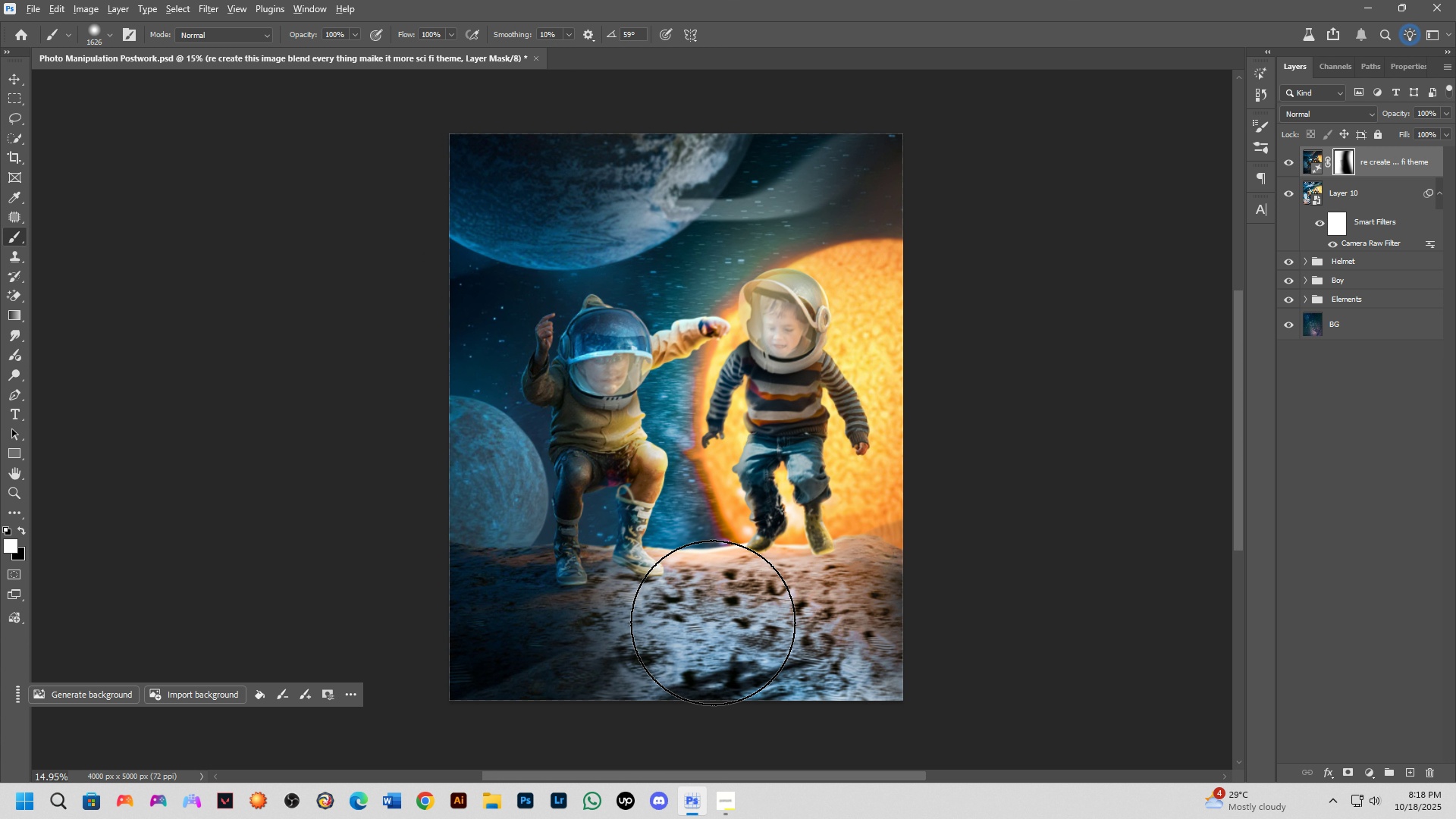 
key(Alt+AltLeft)
 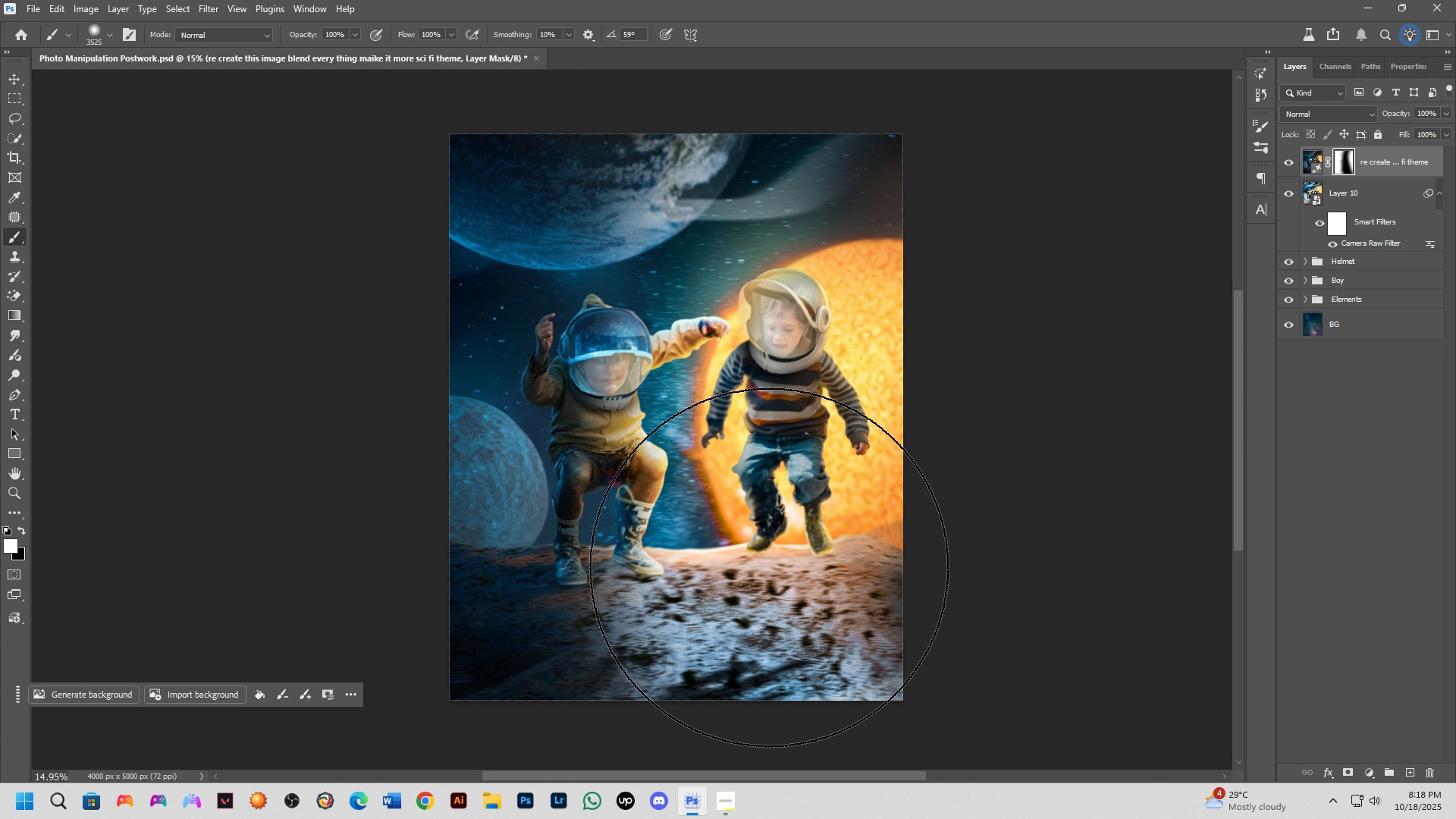 
scroll: coordinate [769, 565], scroll_direction: down, amount: 4.0
 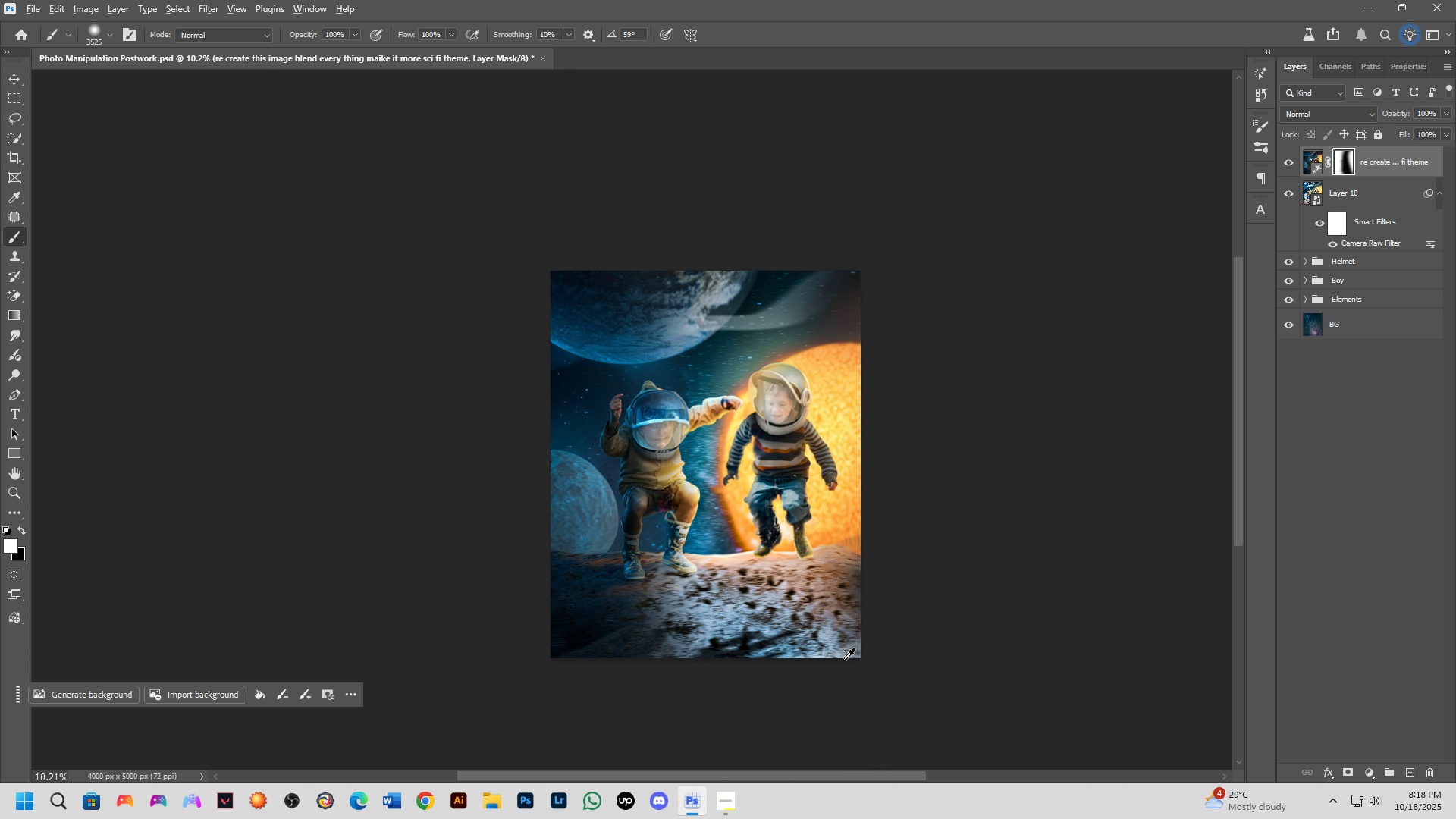 
hold_key(key=AltLeft, duration=0.36)
 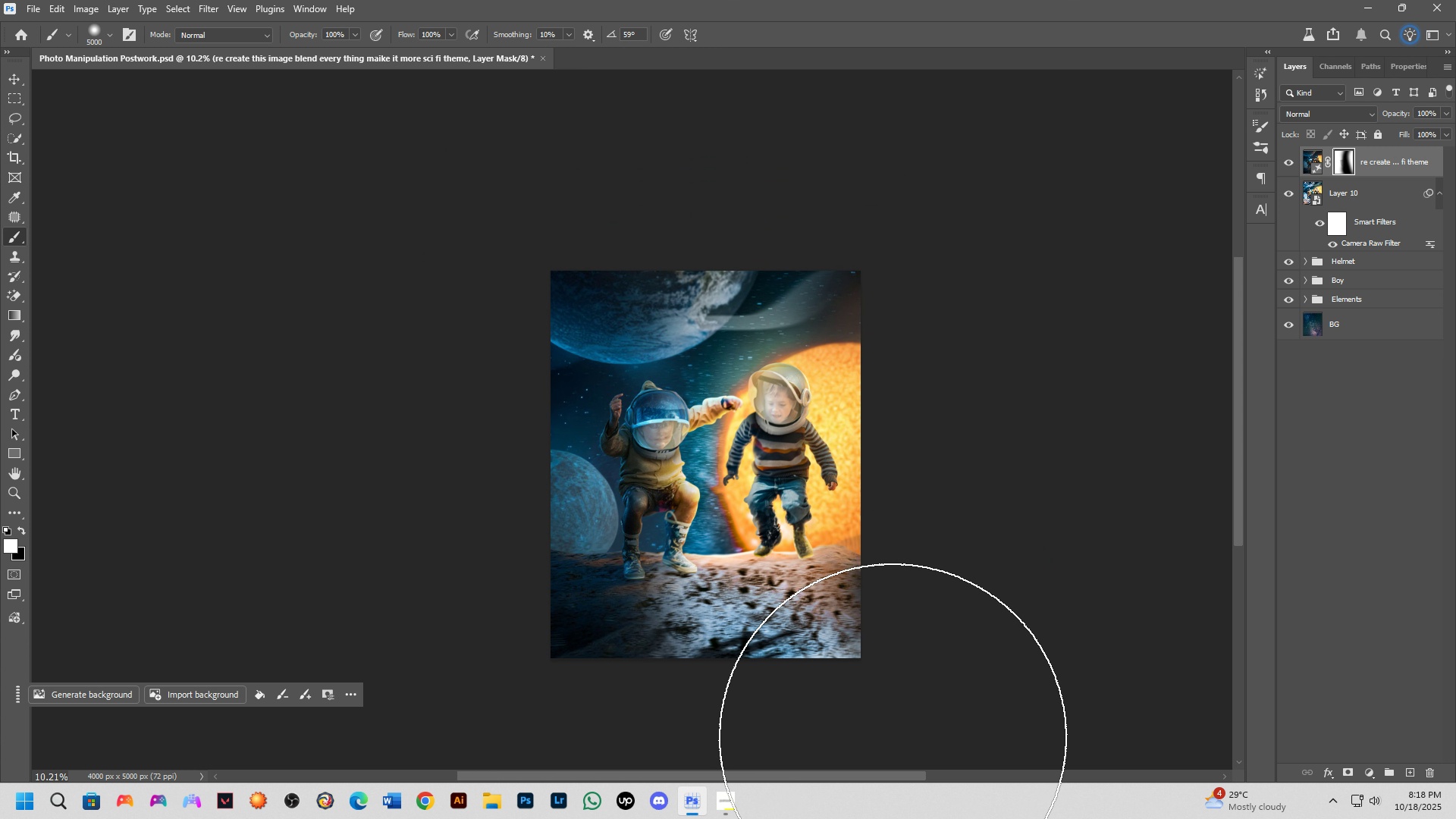 
left_click_drag(start_coordinate=[895, 737], to_coordinate=[855, 748])
 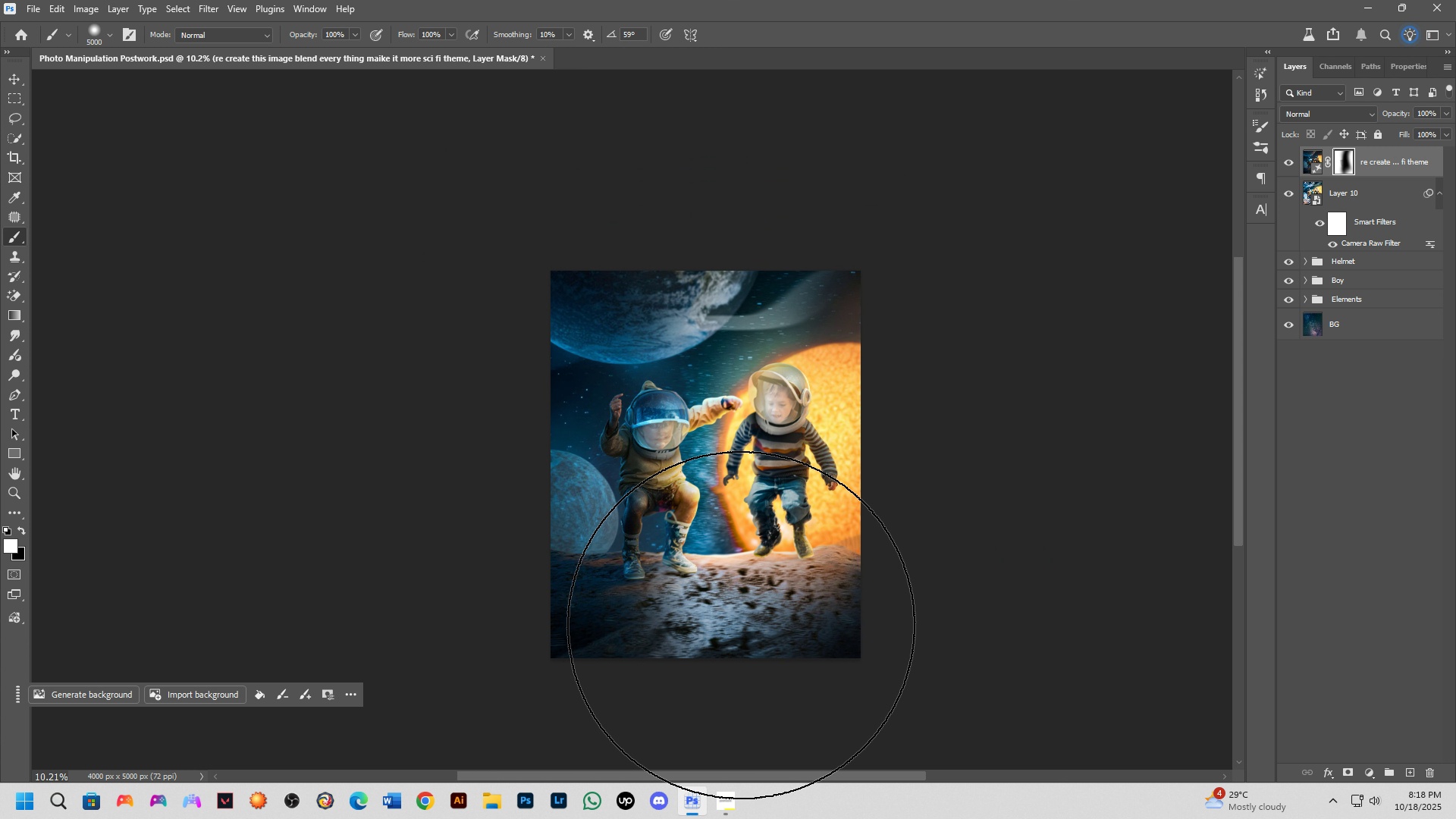 
key(Shift+ShiftLeft)
 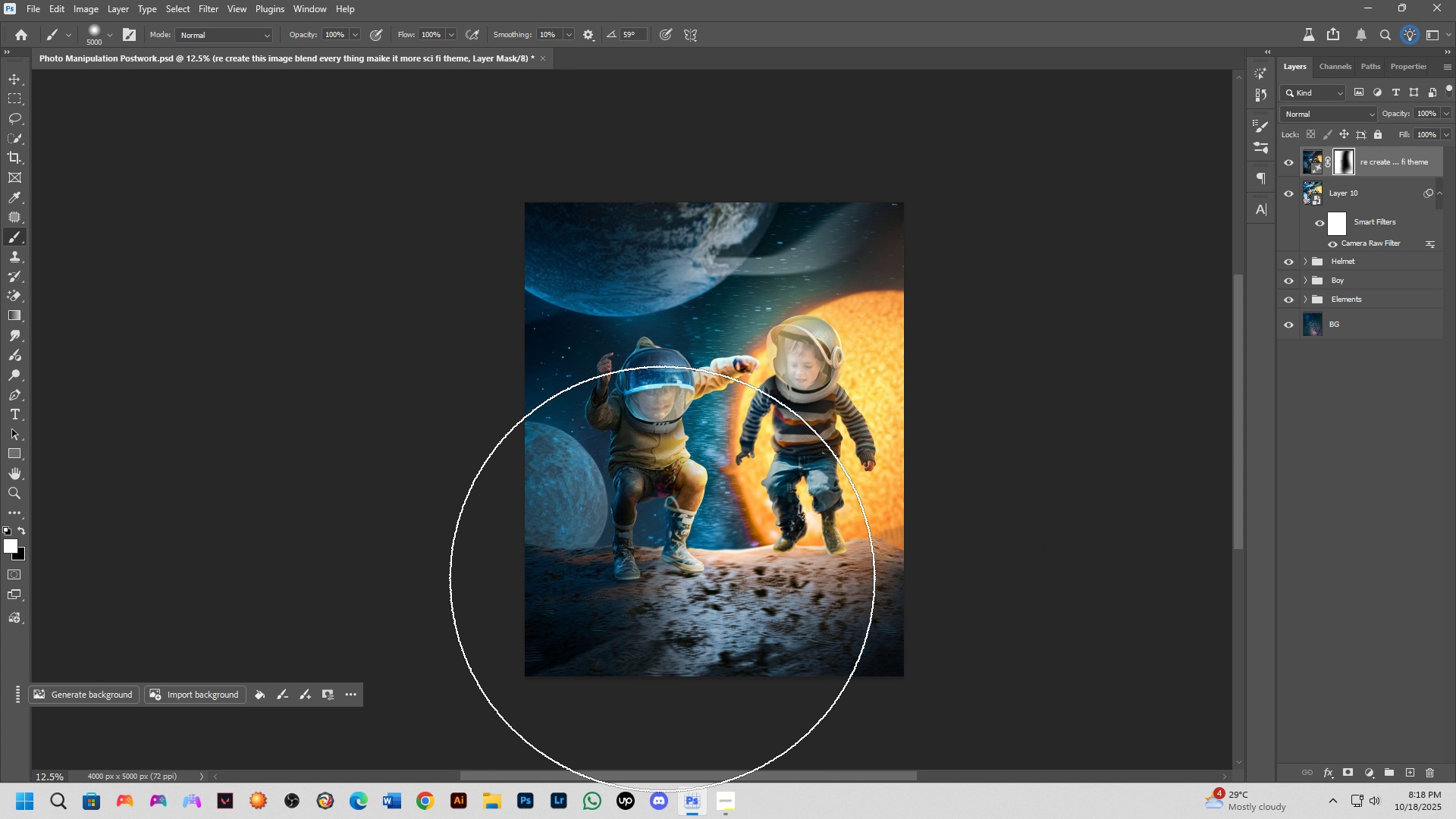 
scroll: coordinate [659, 579], scroll_direction: up, amount: 4.0
 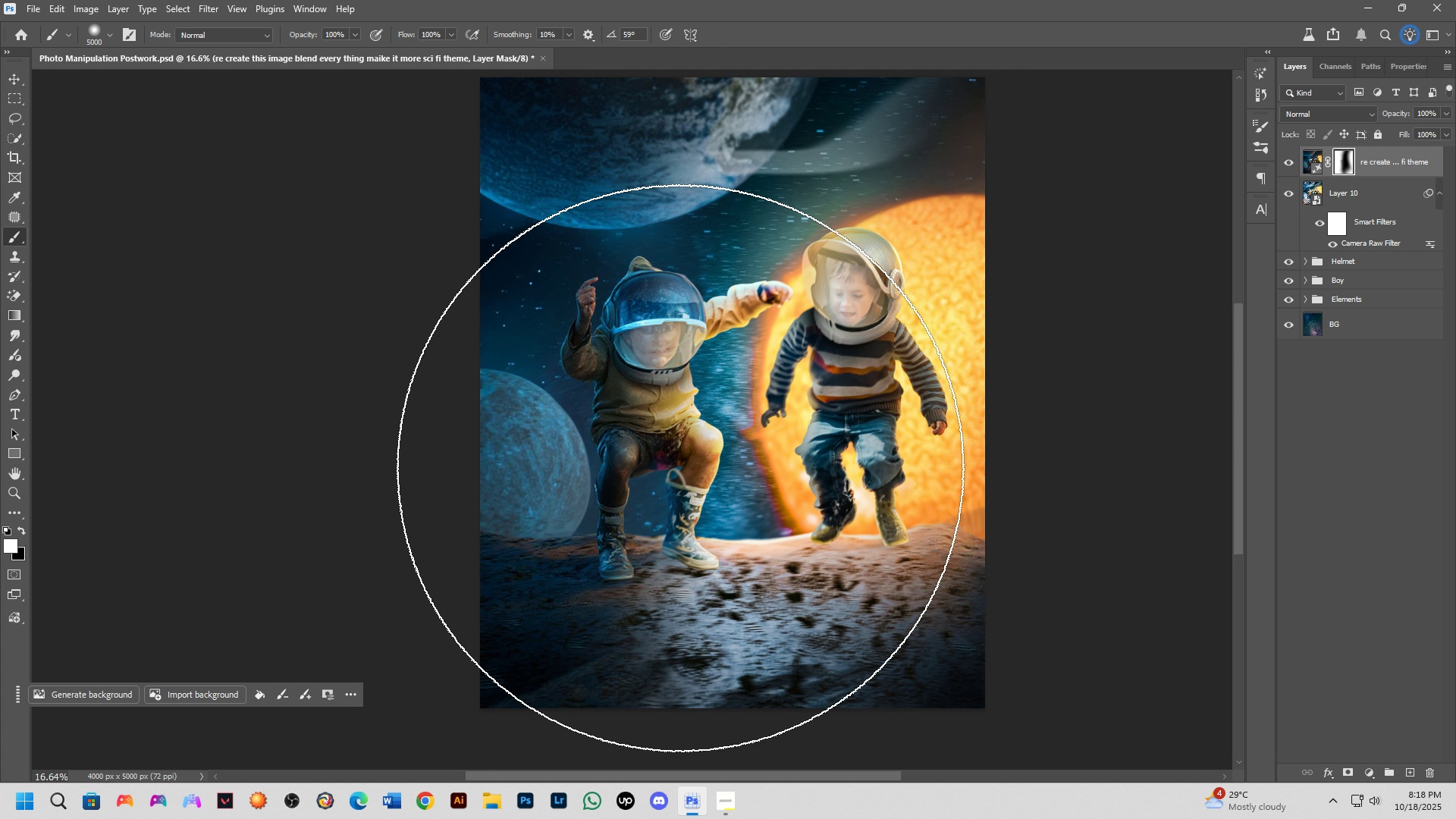 
hold_key(key=ShiftLeft, duration=0.43)
scroll: coordinate [682, 471], scroll_direction: up, amount: 1.0
 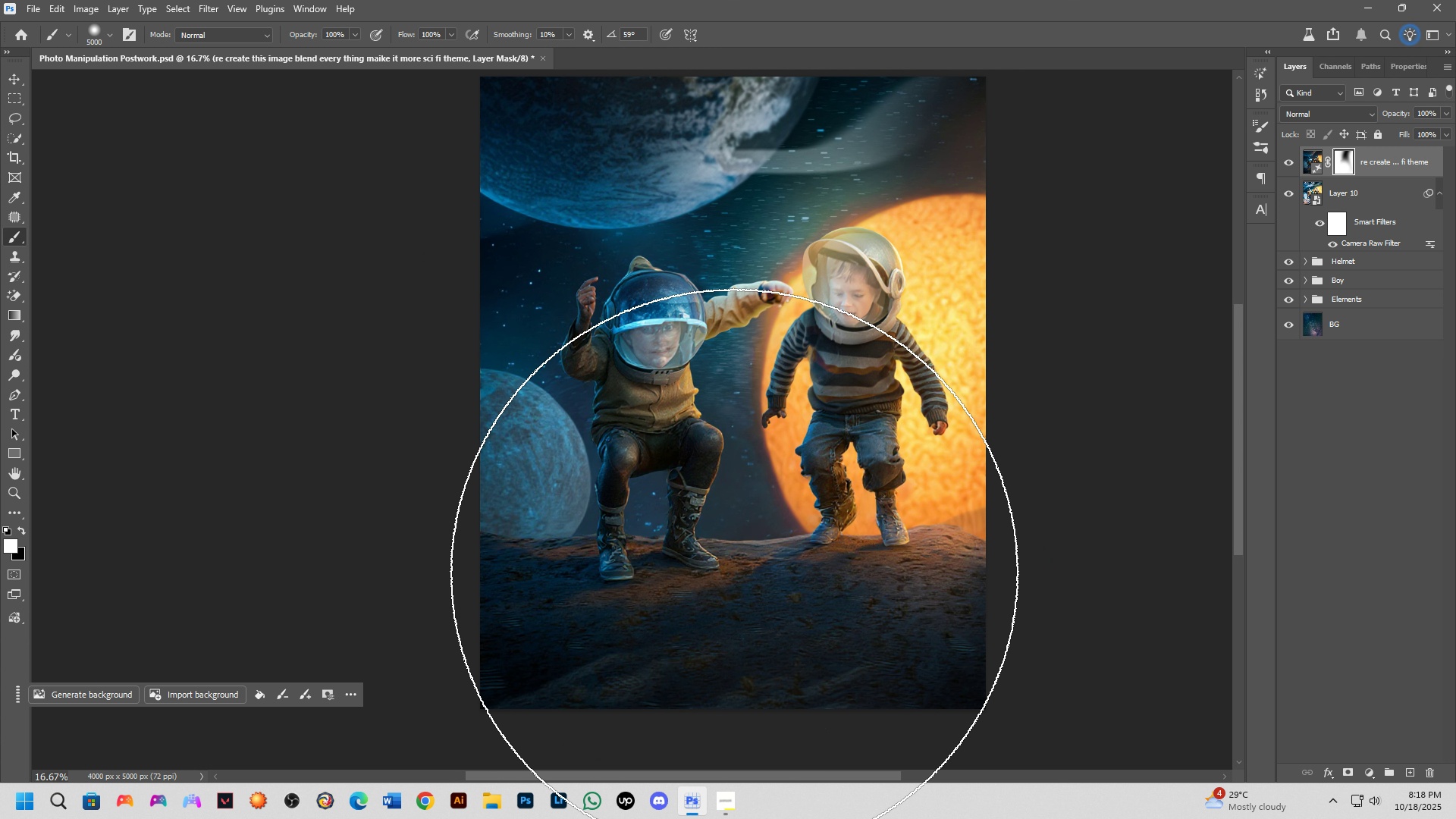 
key(Control+Z)
 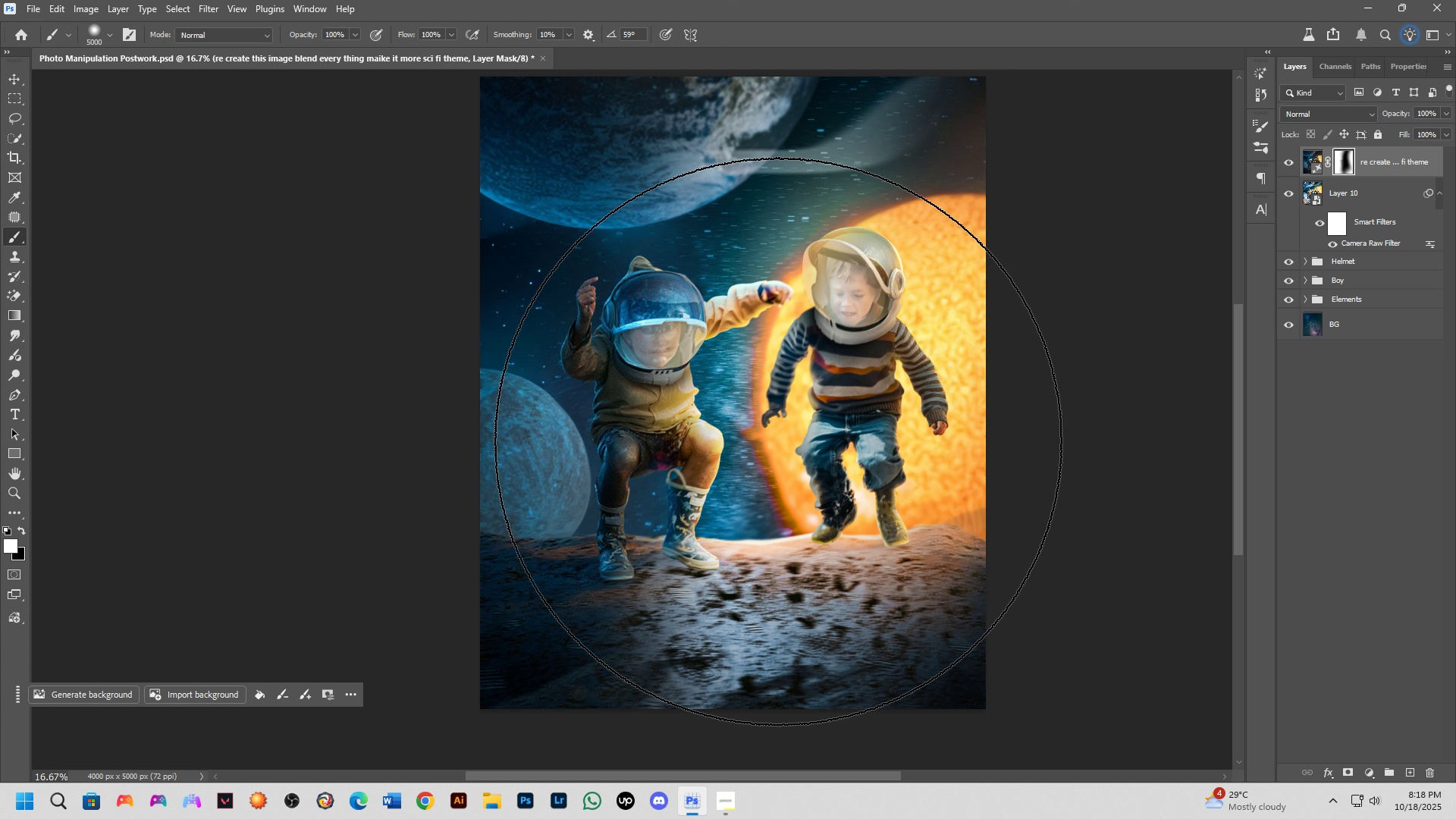 
key(Control+ControlLeft)
 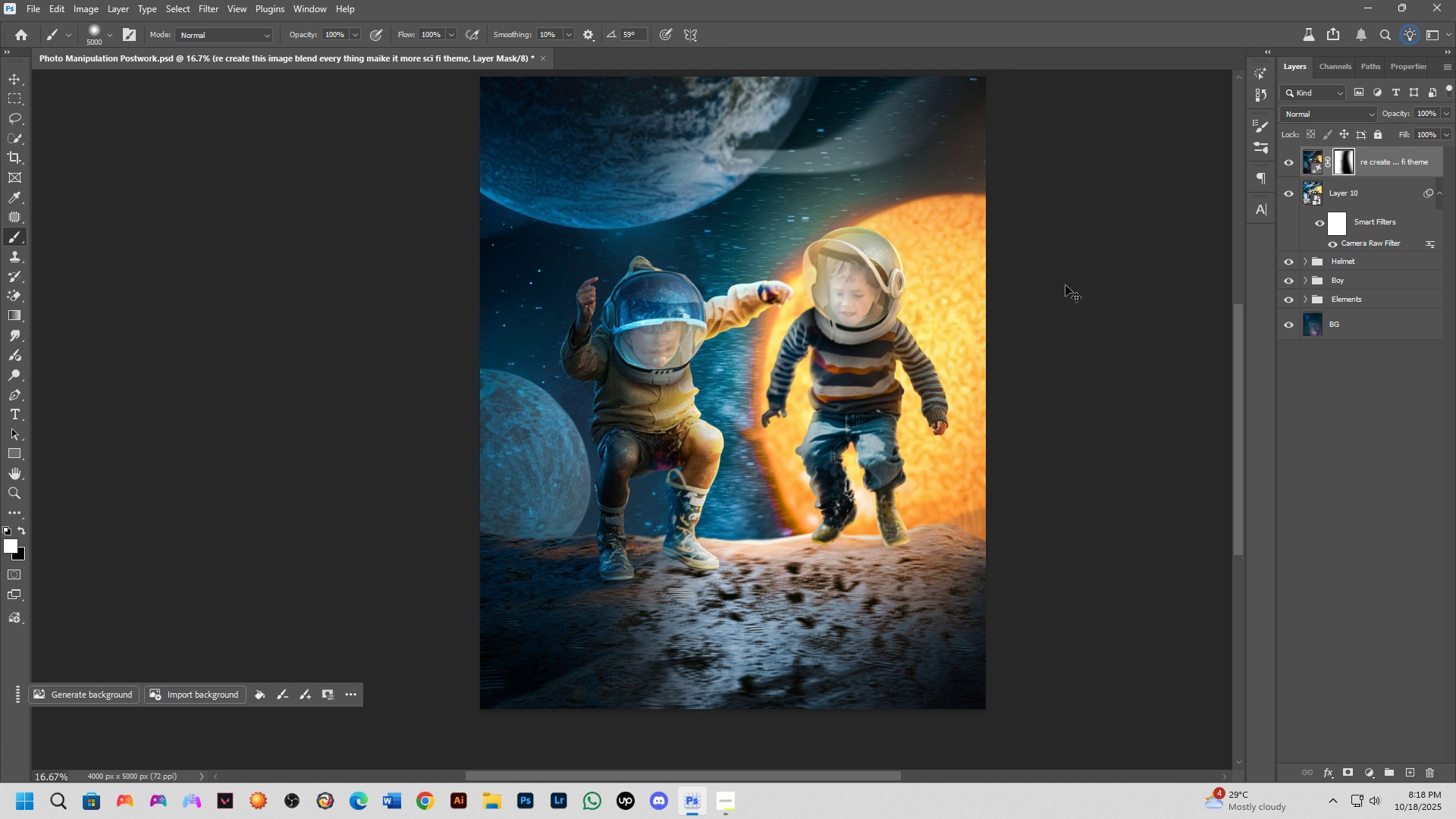 
key(Control+Z)
 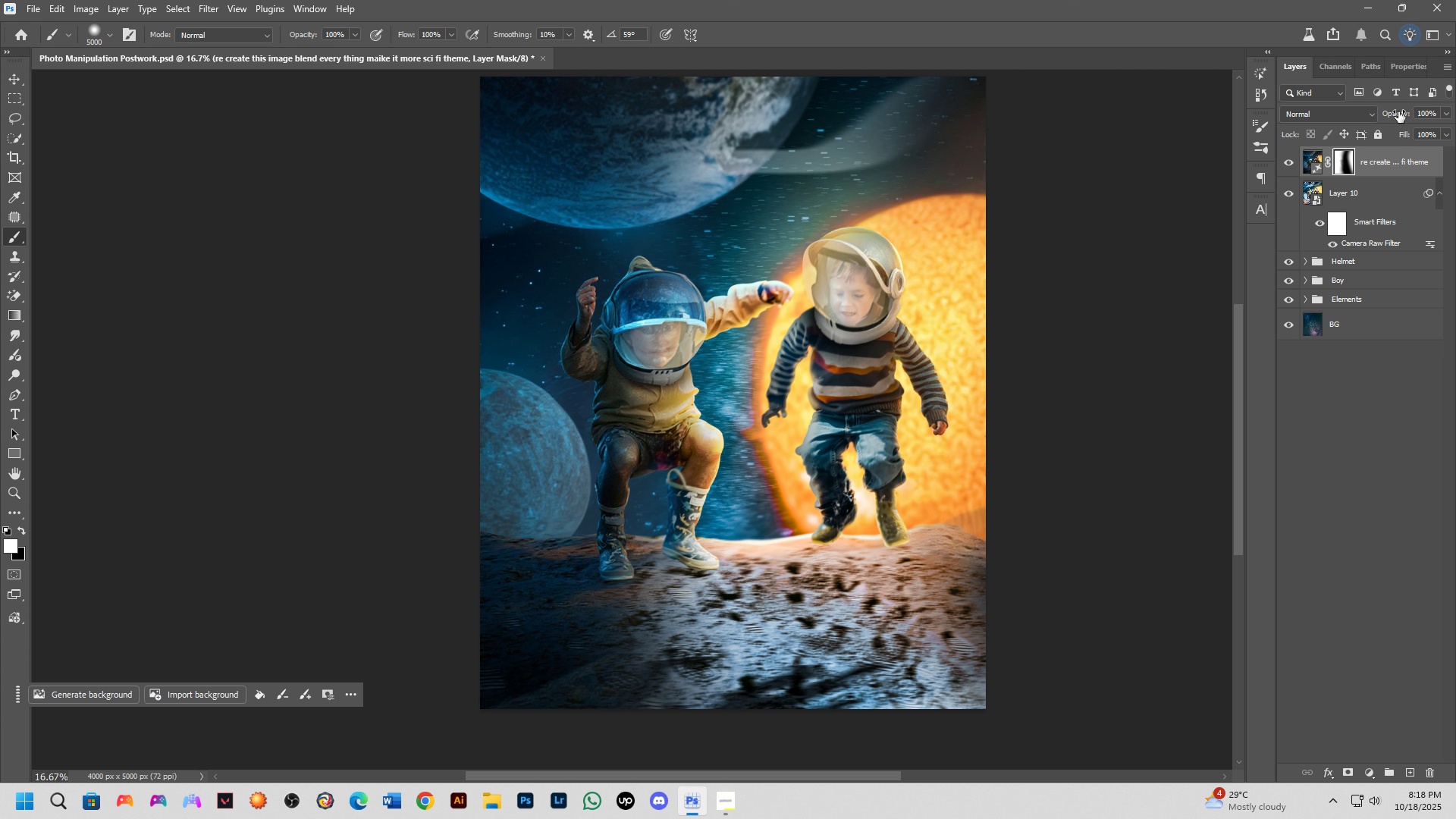 
left_click_drag(start_coordinate=[1399, 108], to_coordinate=[1363, 117])
 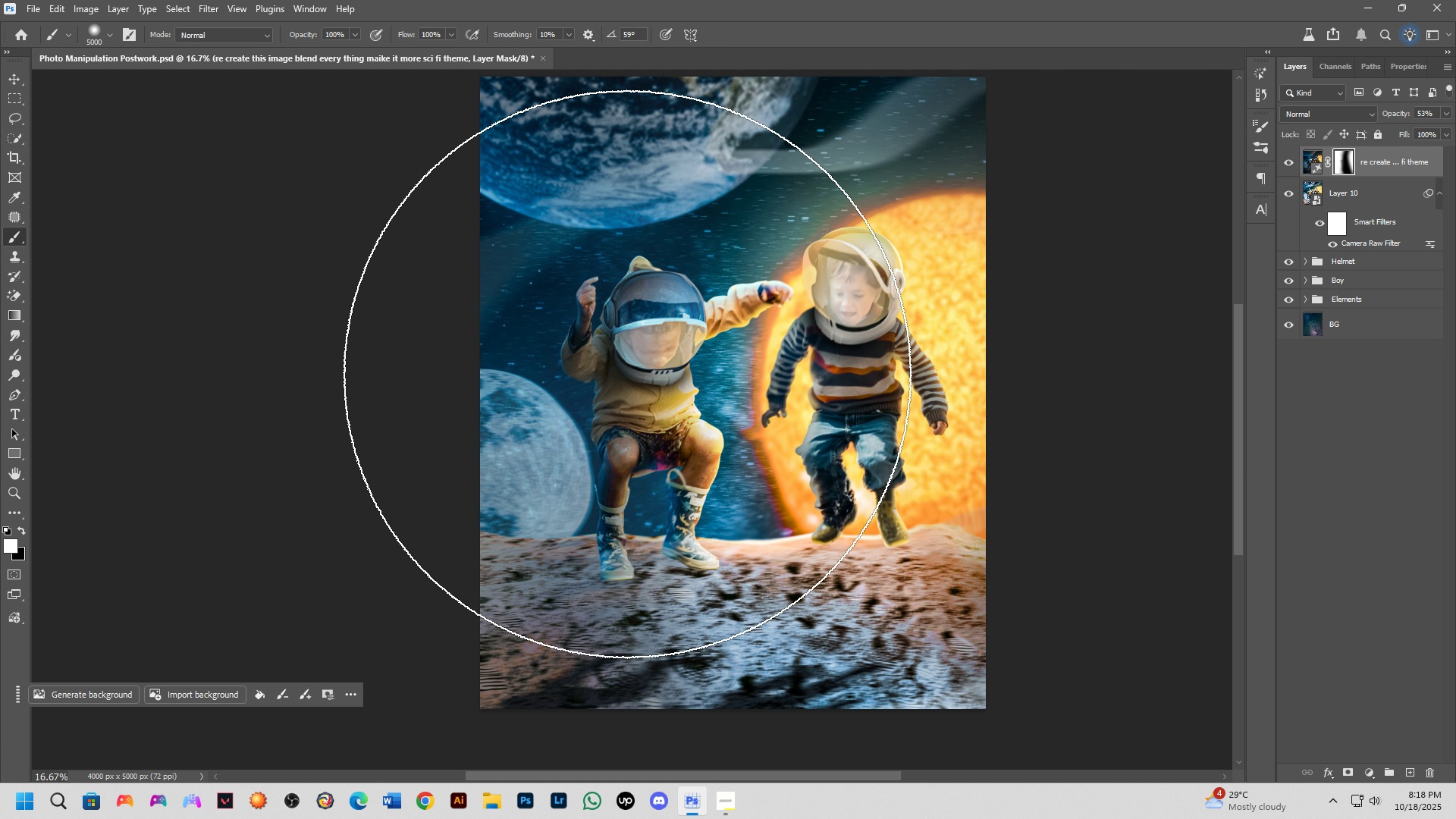 
hold_key(key=ShiftLeft, duration=0.53)
 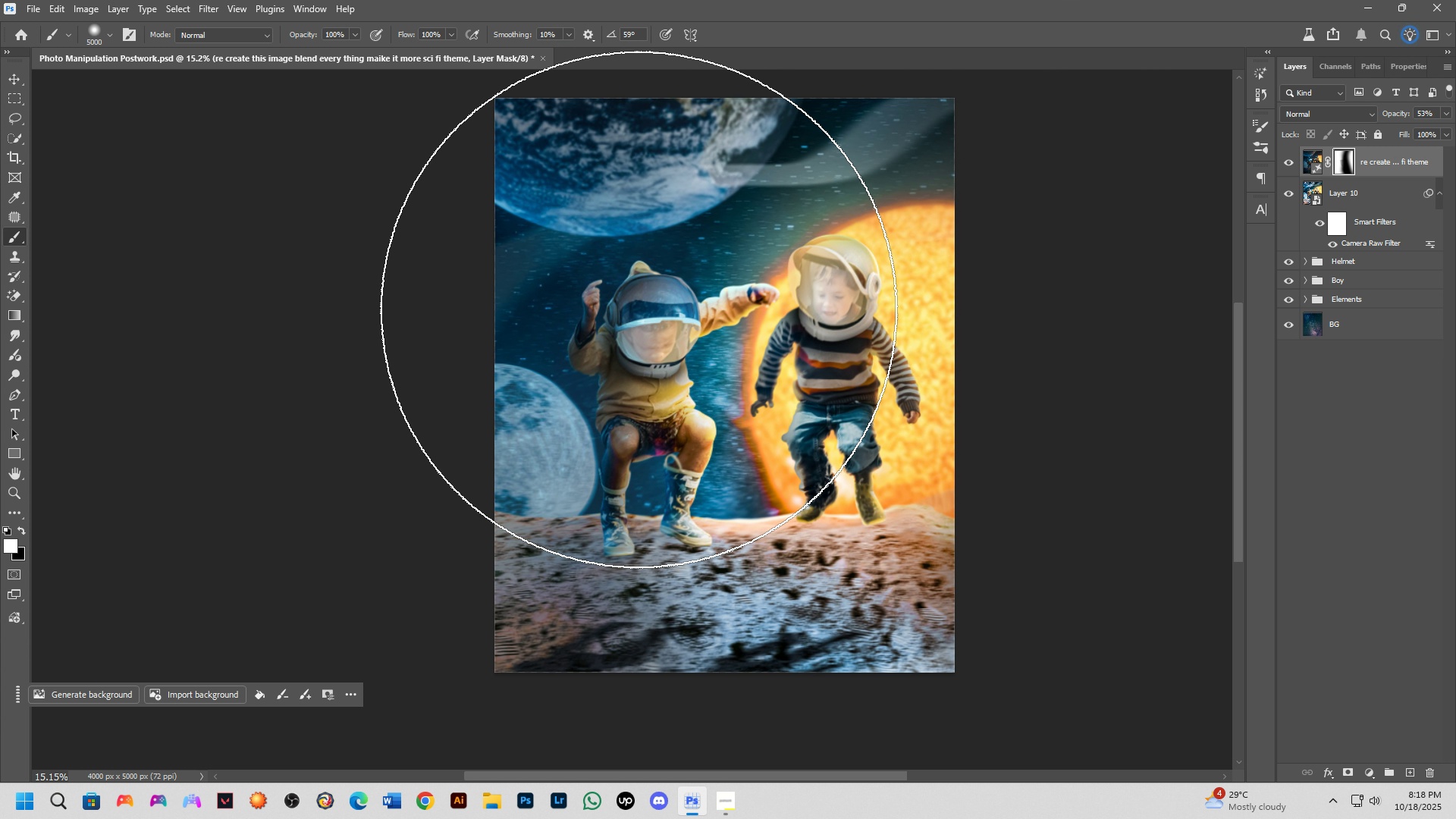 
scroll: coordinate [638, 309], scroll_direction: down, amount: 1.0
 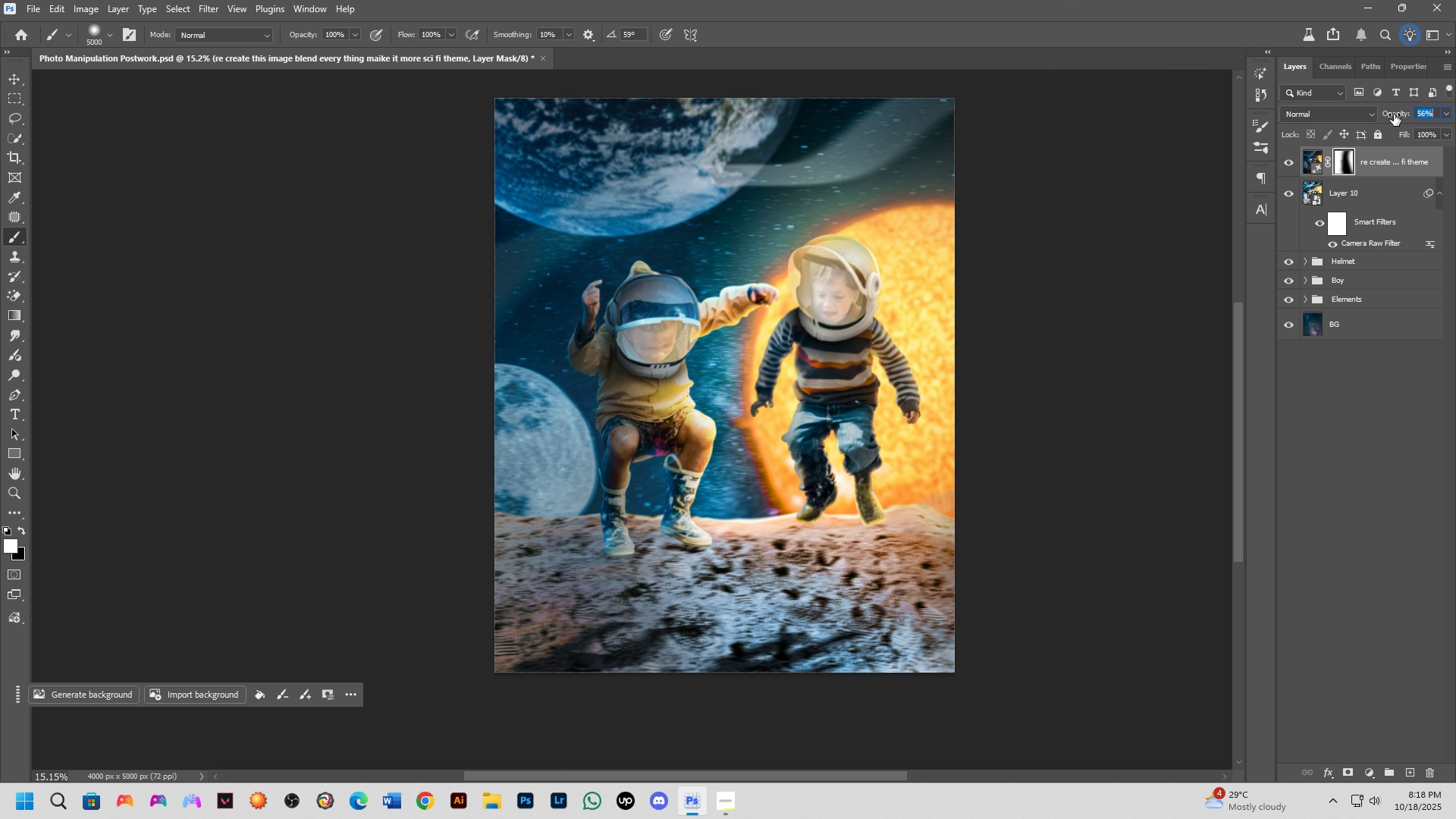 
left_click_drag(start_coordinate=[1394, 115], to_coordinate=[1401, 113])
 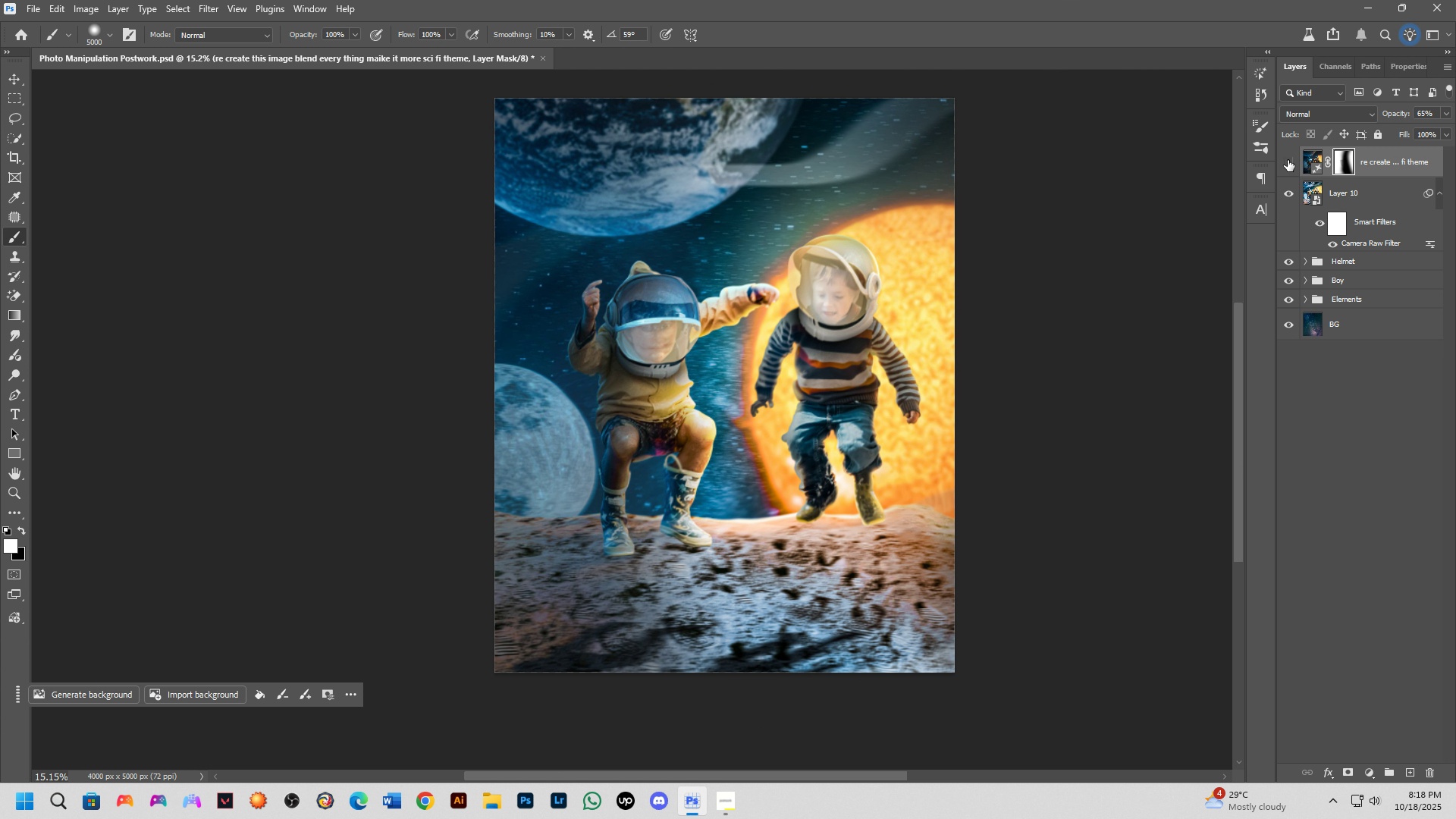 
double_click([1288, 160])
 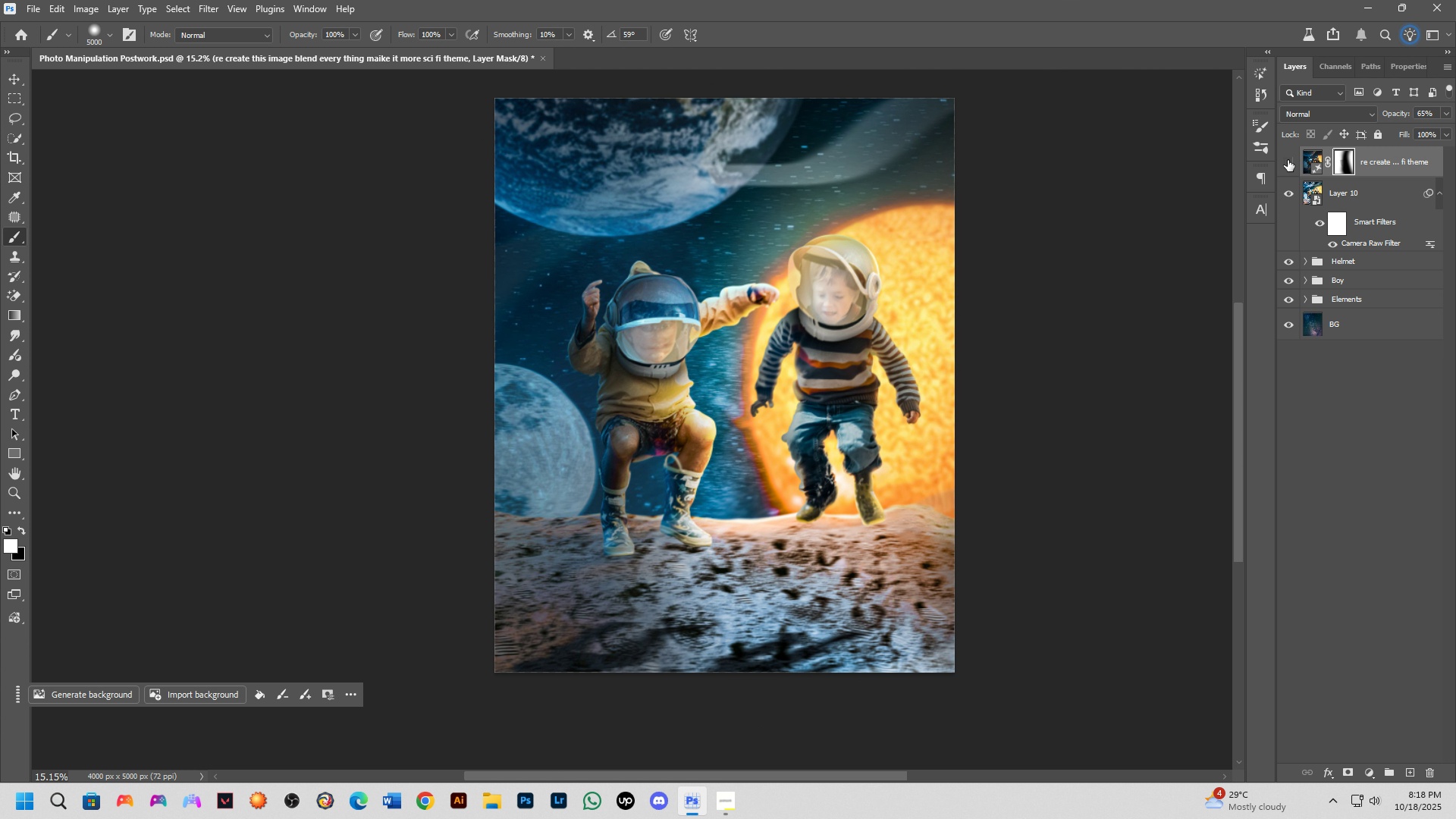 
triple_click([1288, 160])
 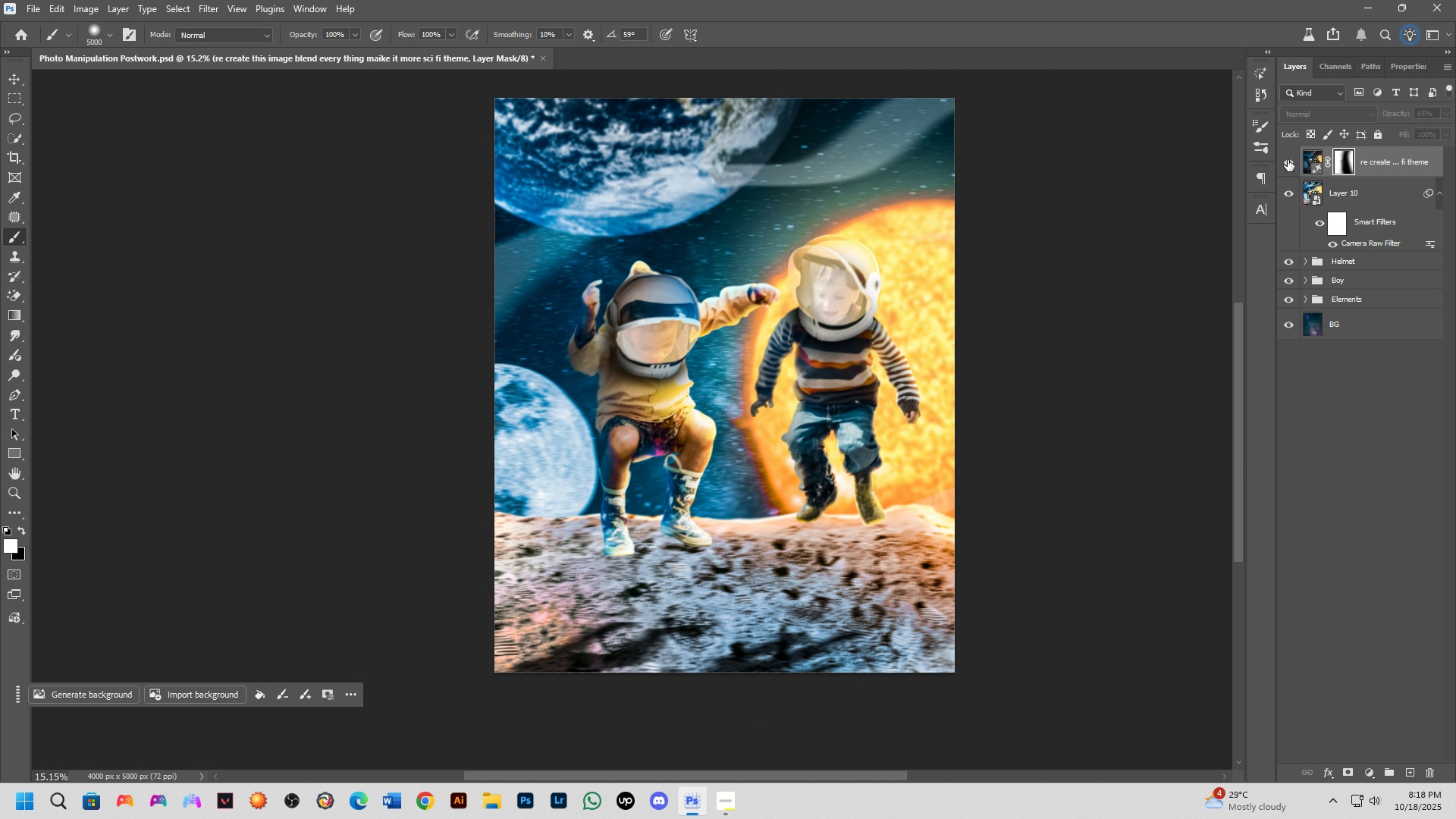 
triple_click([1288, 160])
 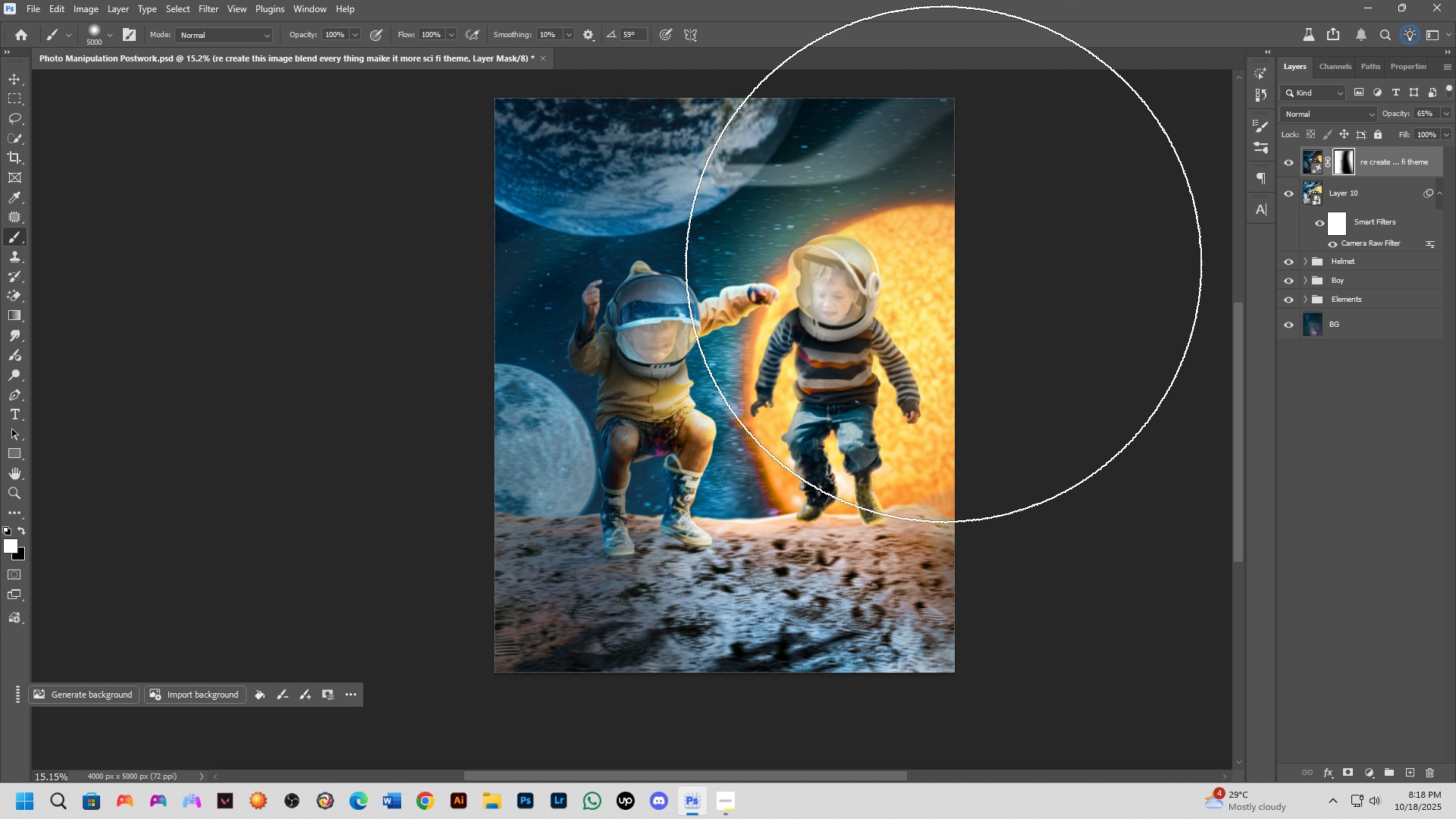 
hold_key(key=ShiftLeft, duration=0.36)
scroll: coordinate [632, 330], scroll_direction: up, amount: 8.0
 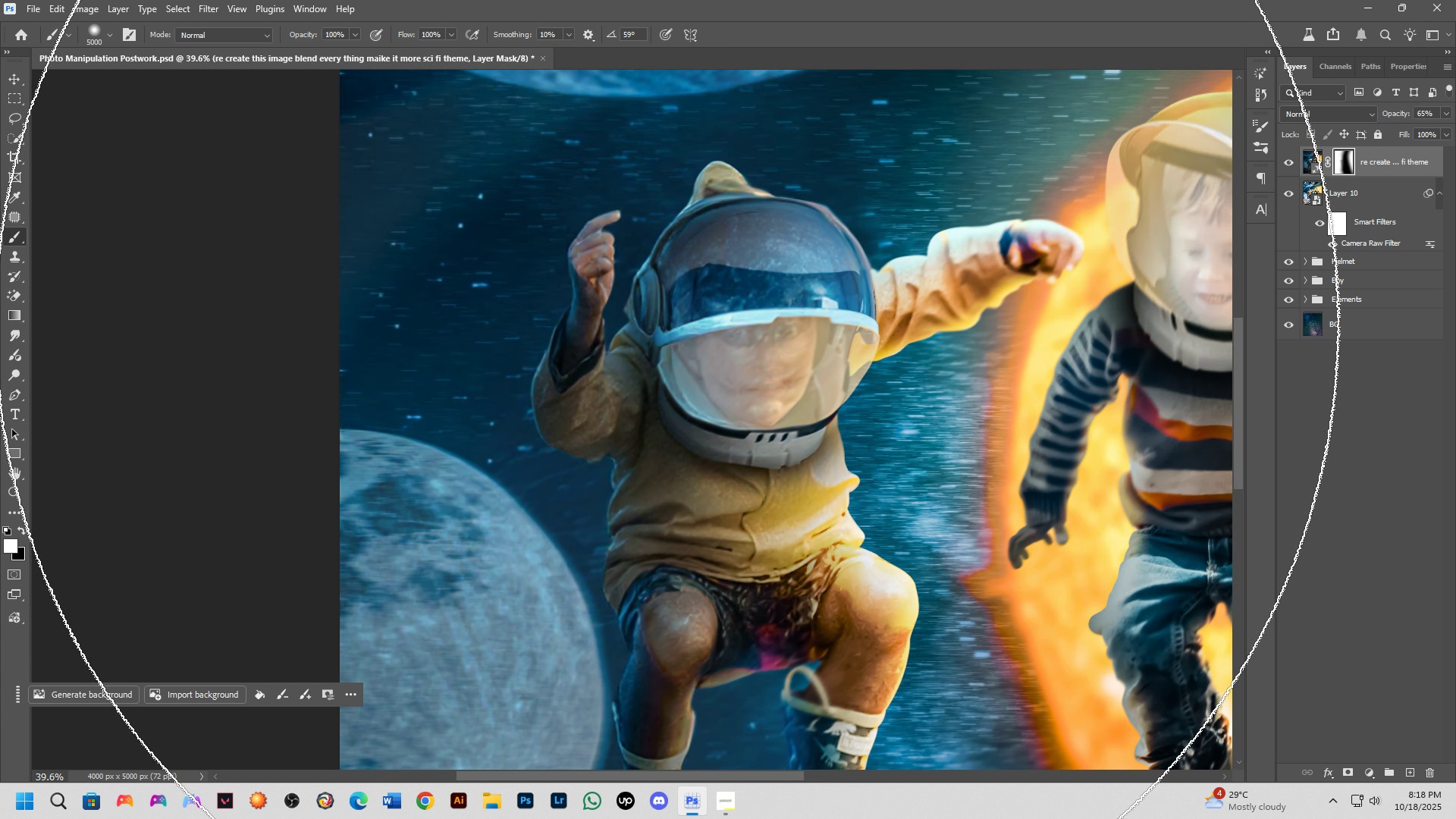 
key(Shift+ShiftLeft)
 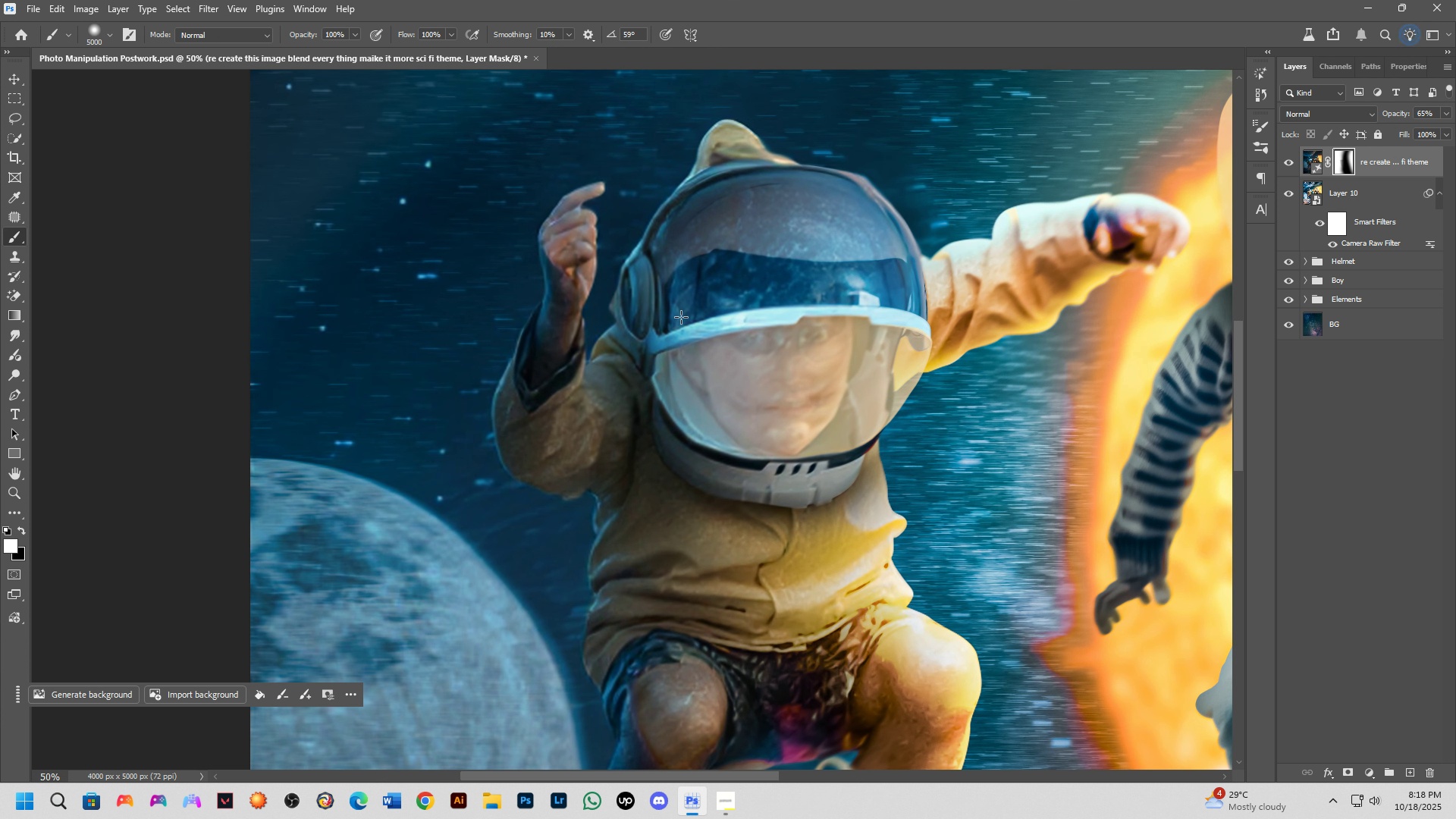 
scroll: coordinate [681, 317], scroll_direction: up, amount: 1.0
 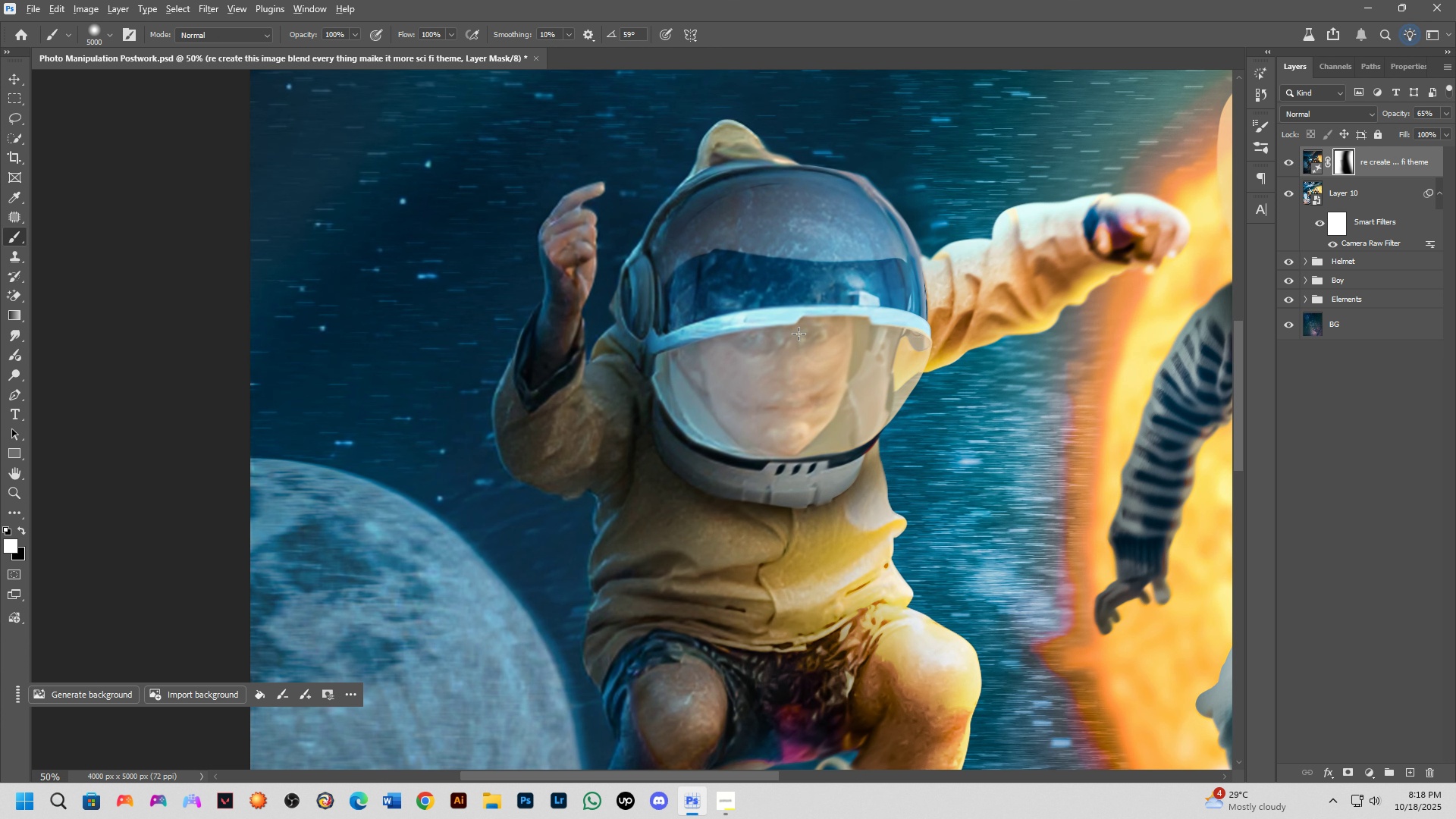 
hold_key(key=AltLeft, duration=0.7)
 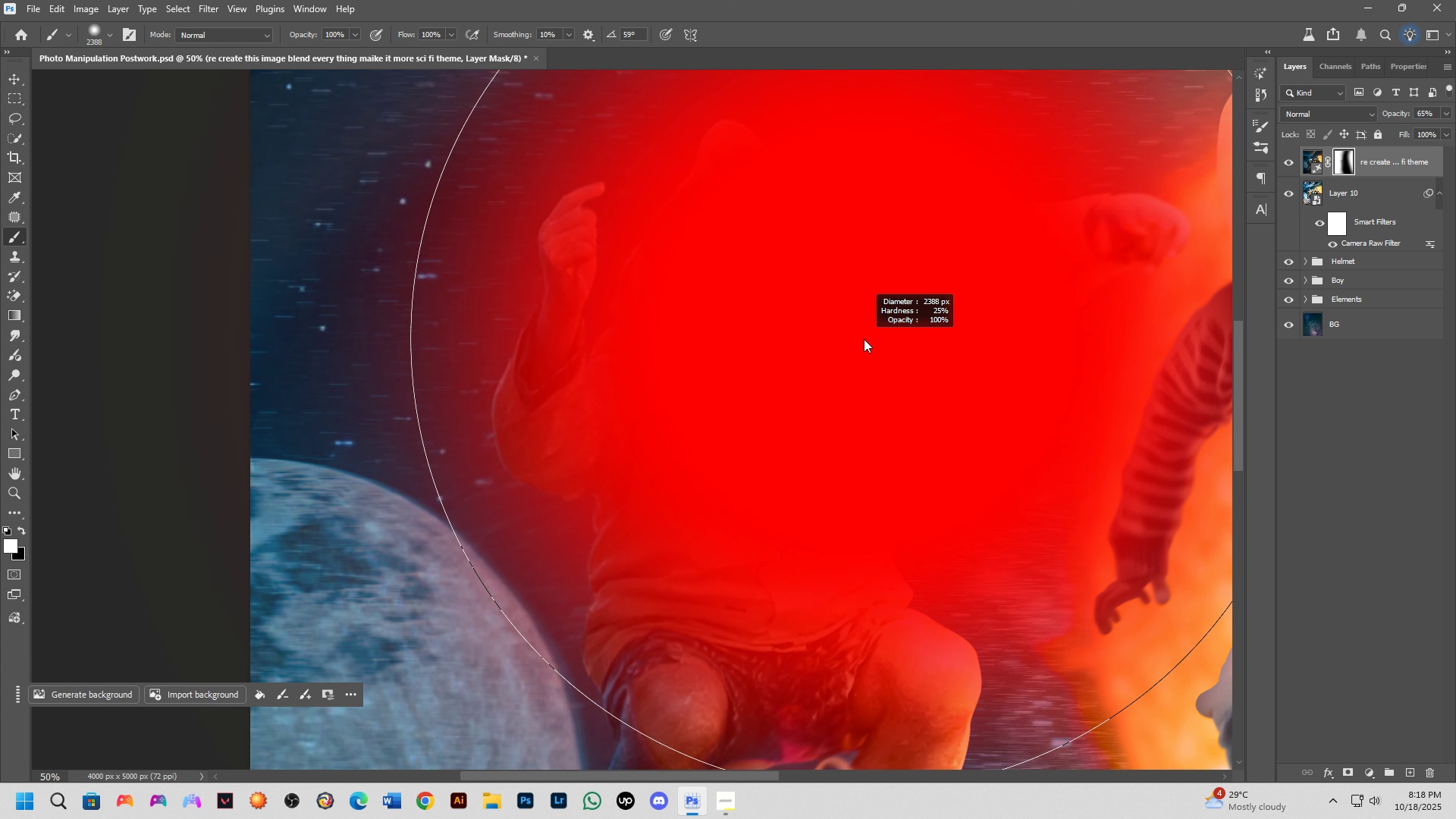 
hold_key(key=AltLeft, duration=0.69)
 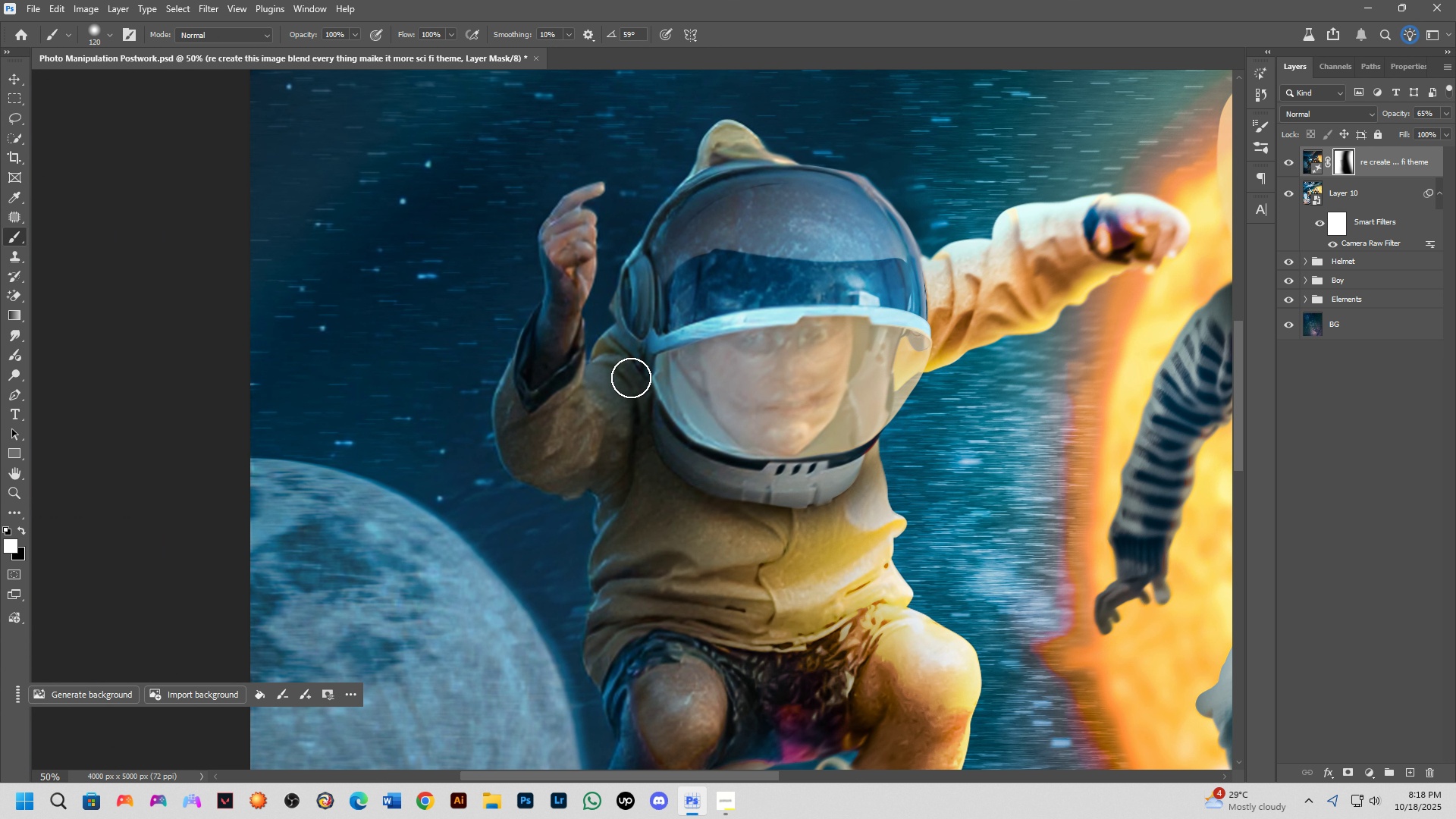 
hold_key(key=ShiftLeft, duration=0.4)
scroll: coordinate [629, 369], scroll_direction: down, amount: 1.0
 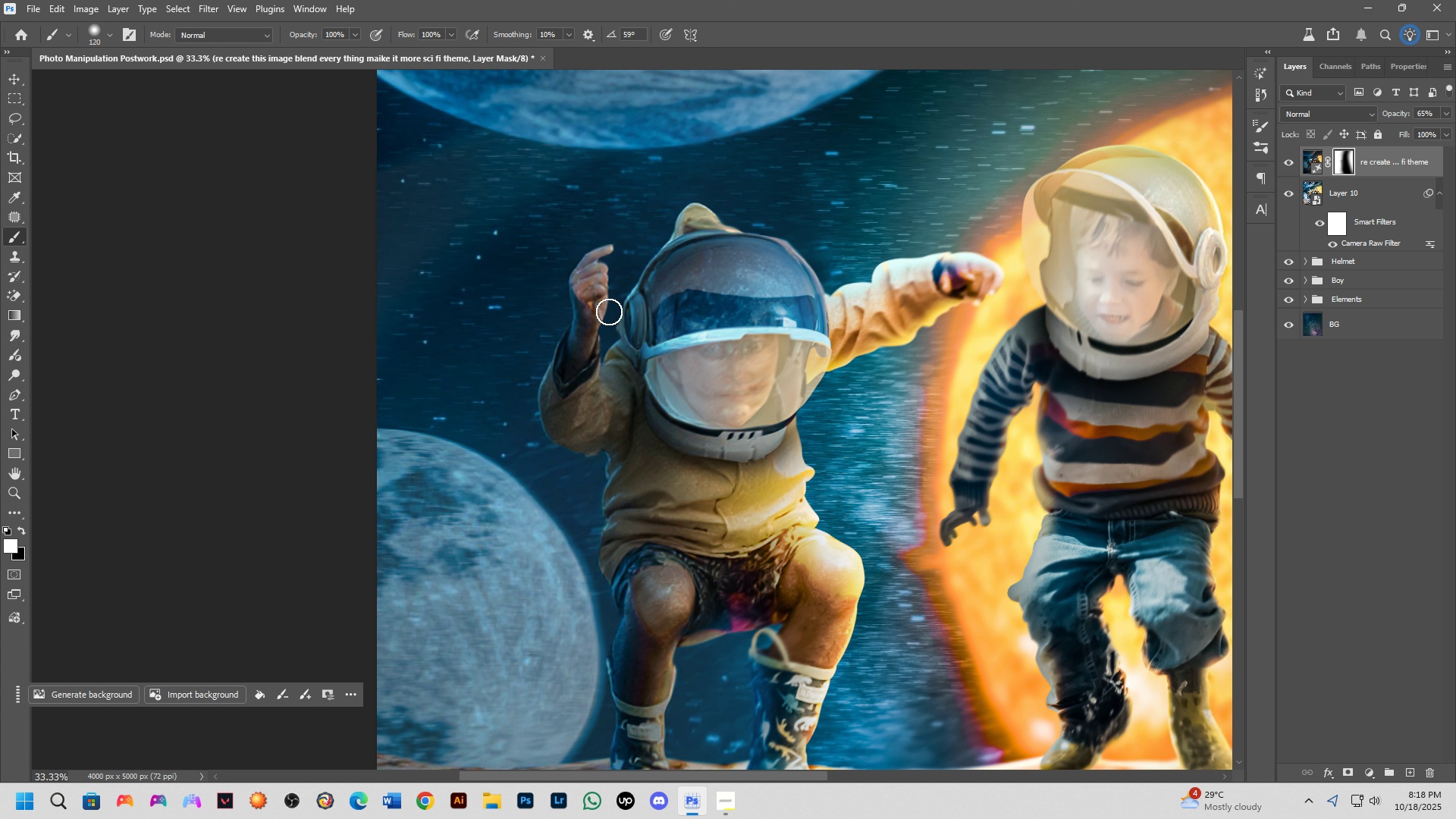 
key(X)
 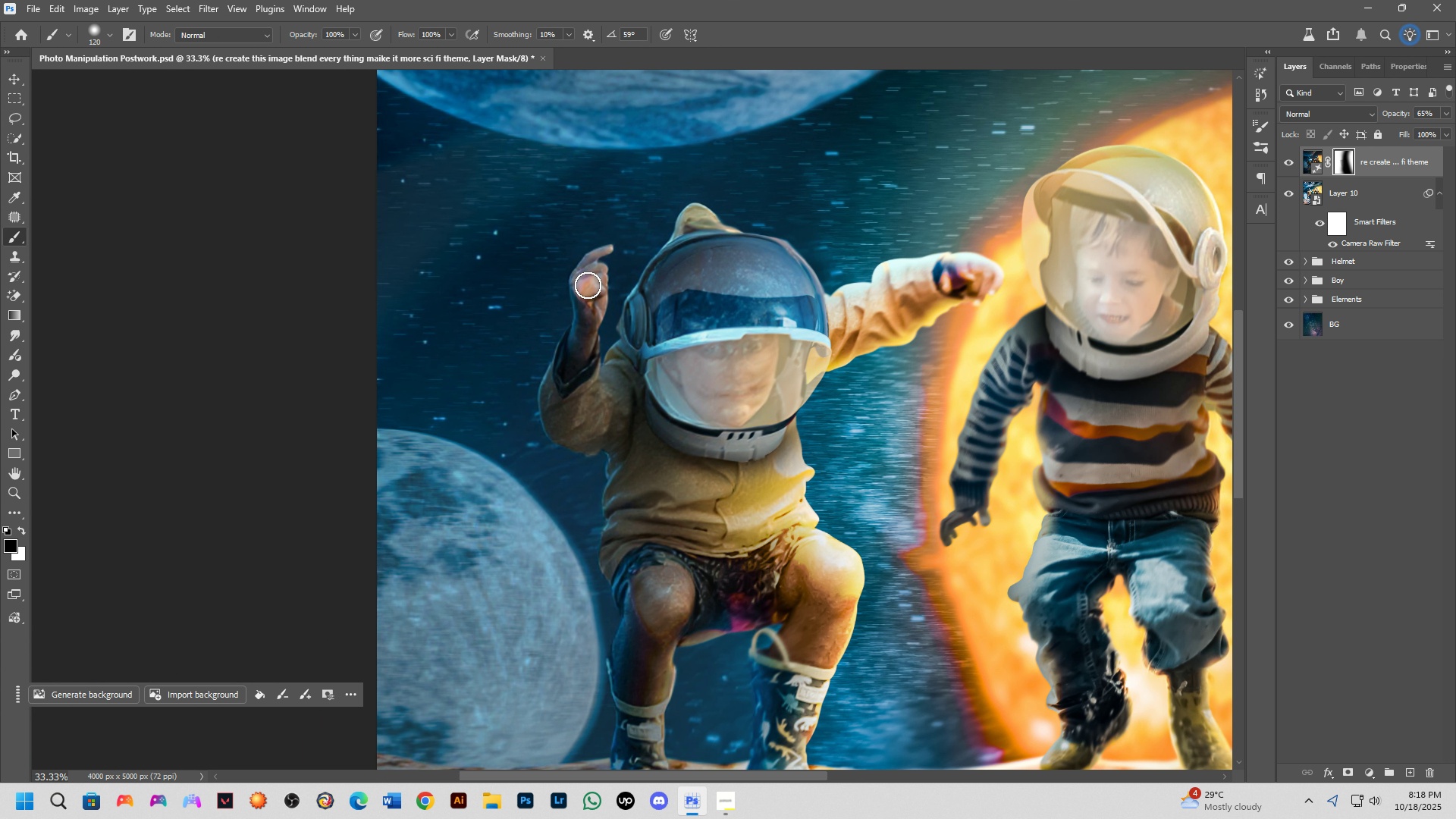 
left_click_drag(start_coordinate=[588, 285], to_coordinate=[588, 312])
 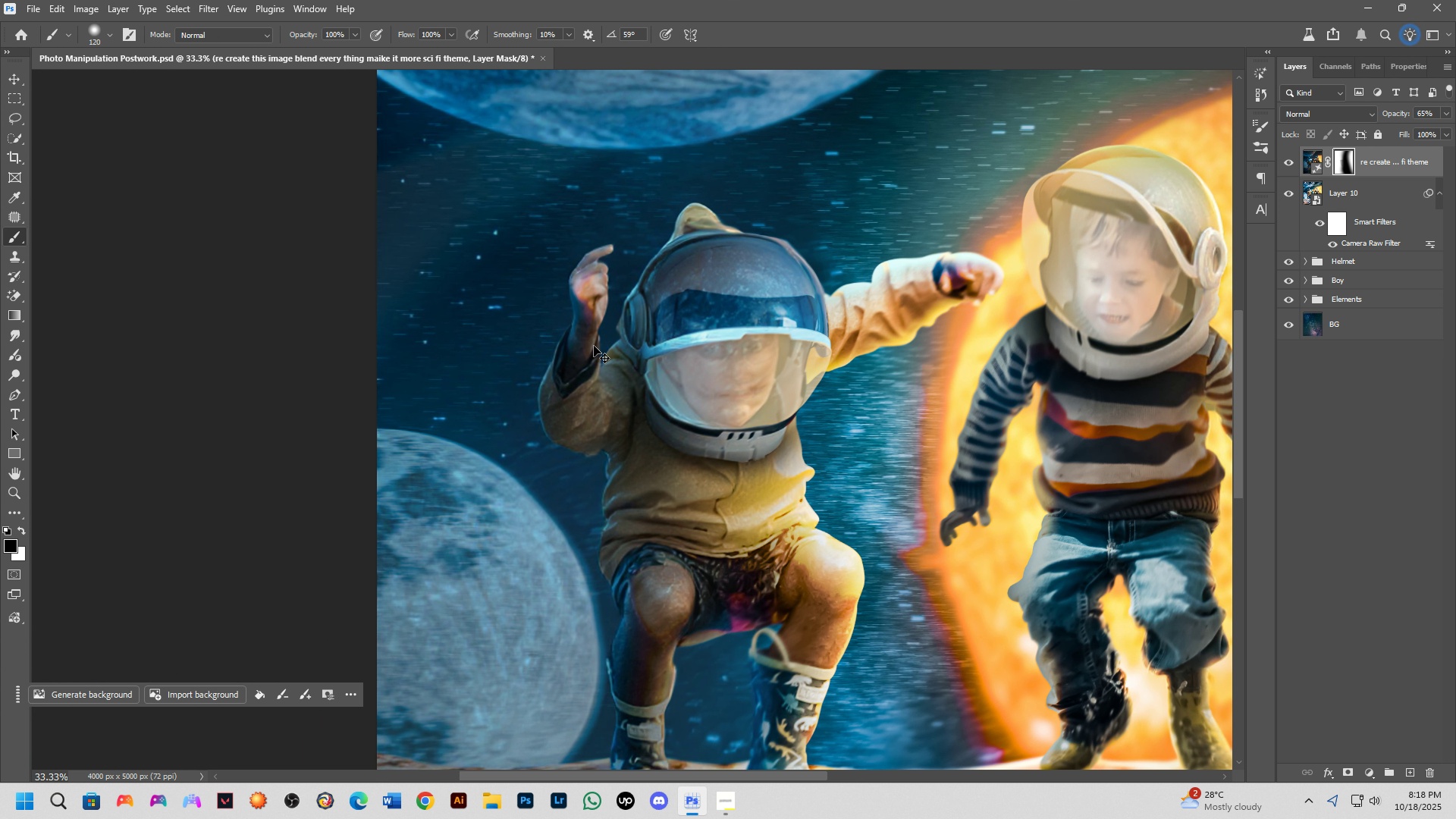 
key(Control+Z)
 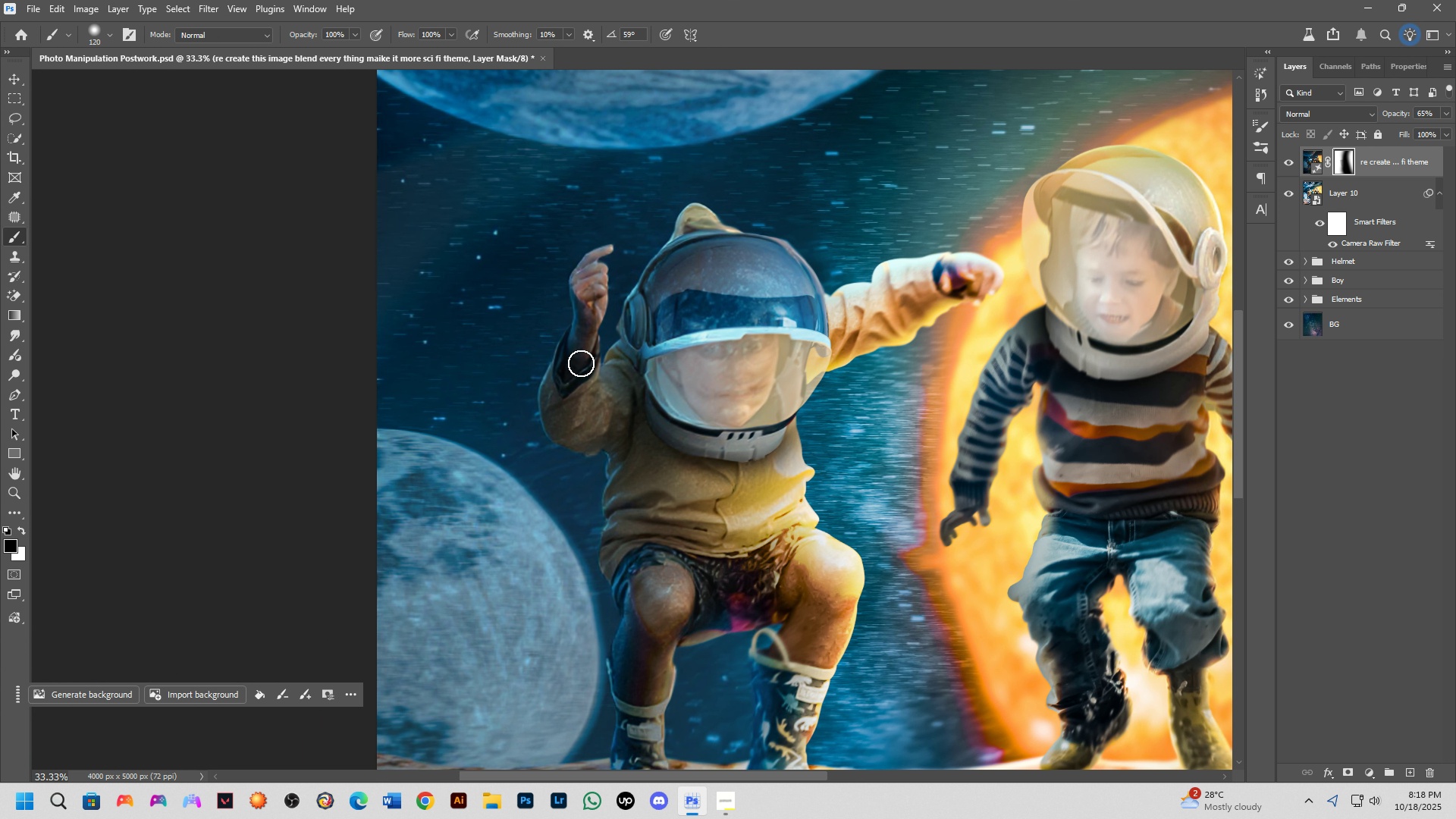 
scroll: coordinate [593, 350], scroll_direction: down, amount: 11.0
 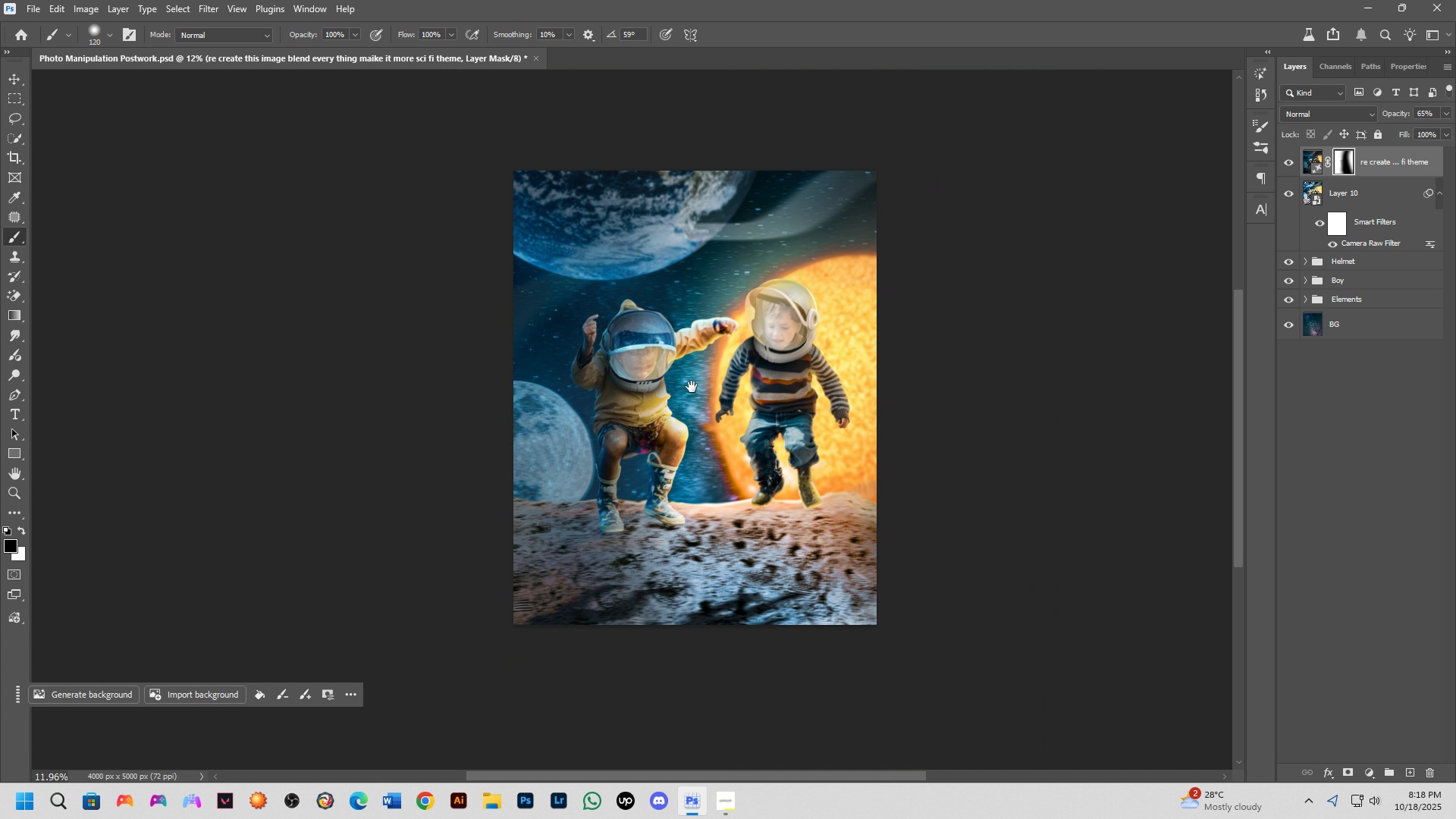 
hold_key(key=Space, duration=0.62)
 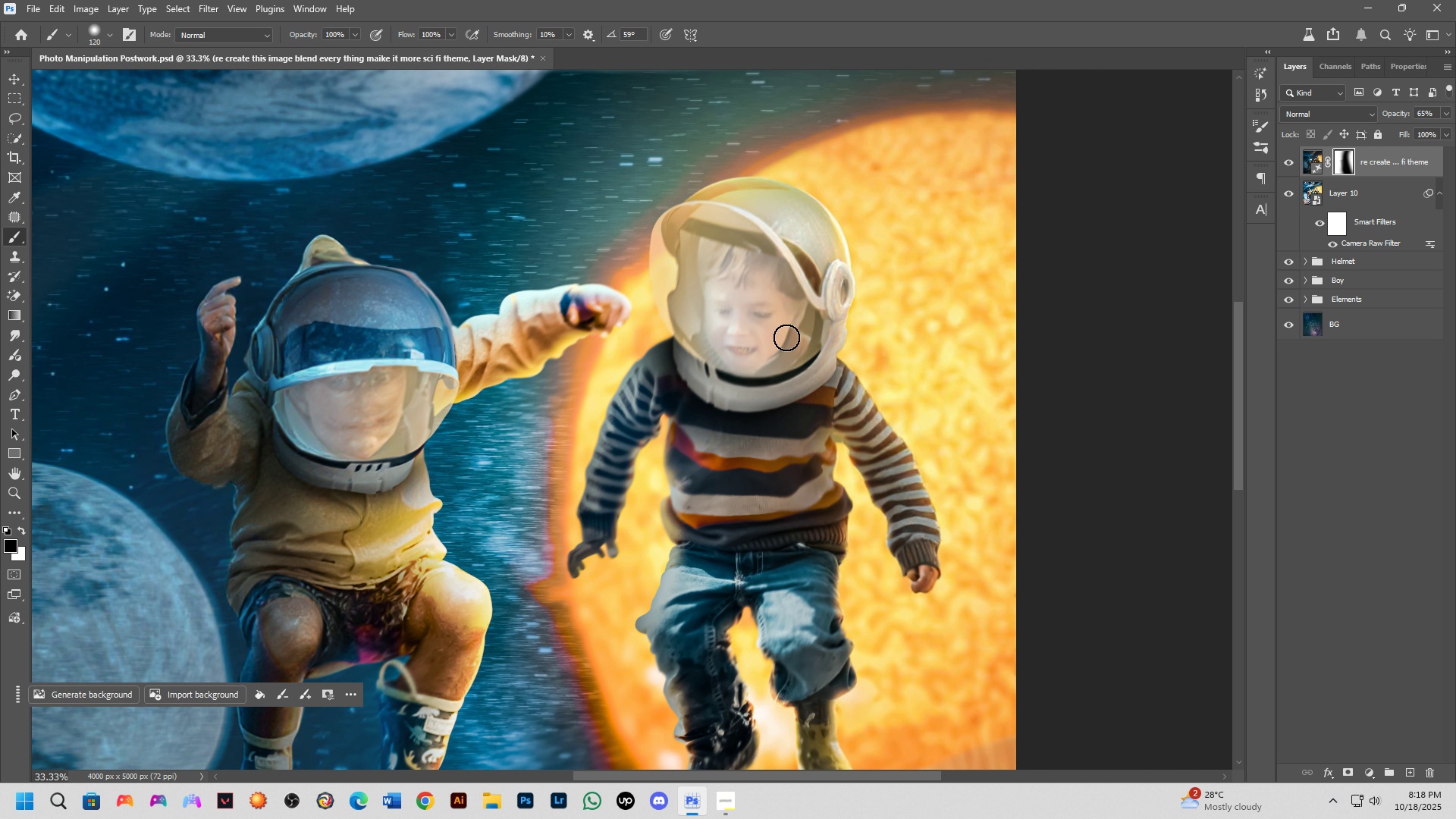 
left_click_drag(start_coordinate=[701, 385], to_coordinate=[695, 388])
 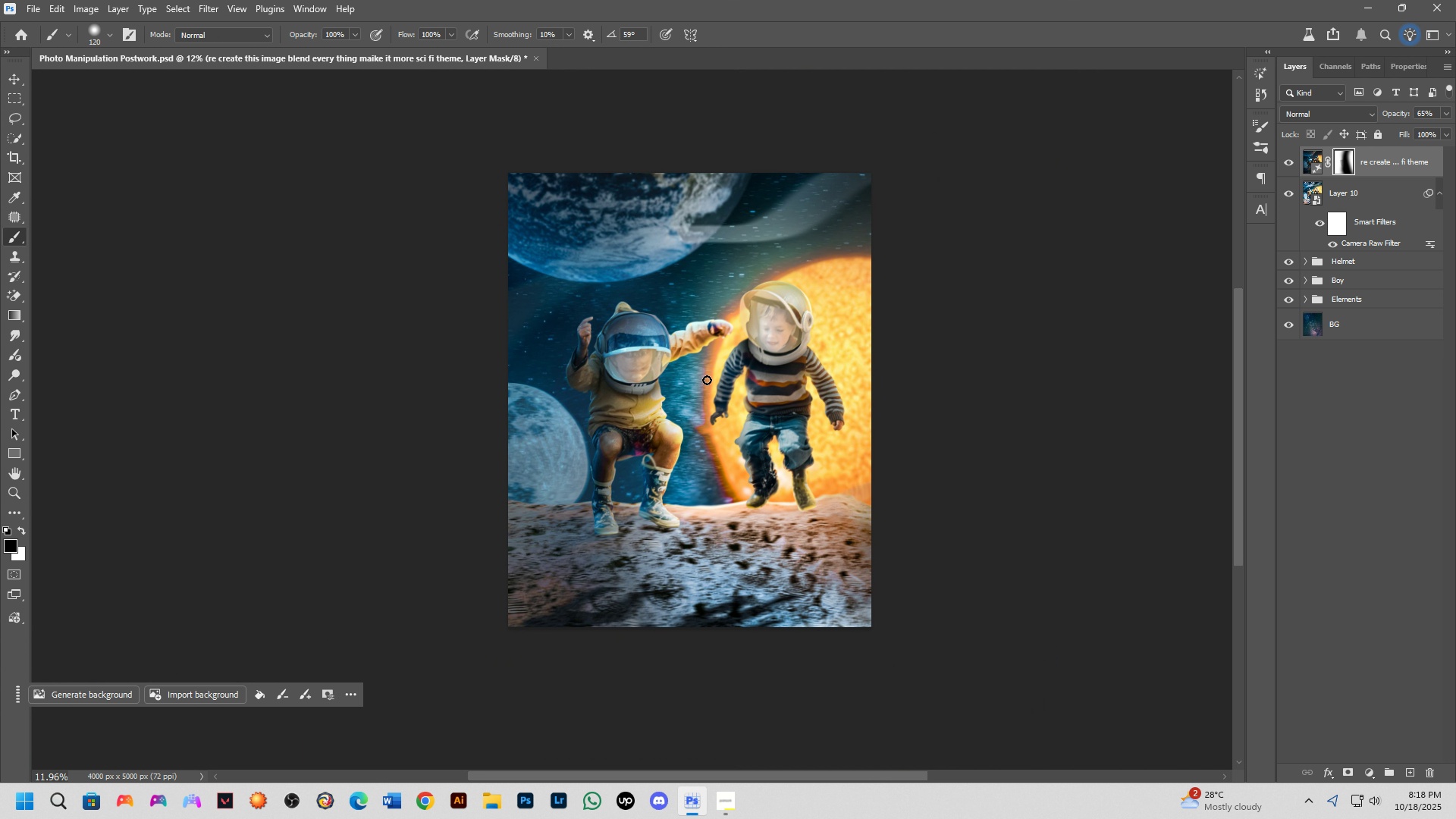 
key(Shift+ShiftLeft)
 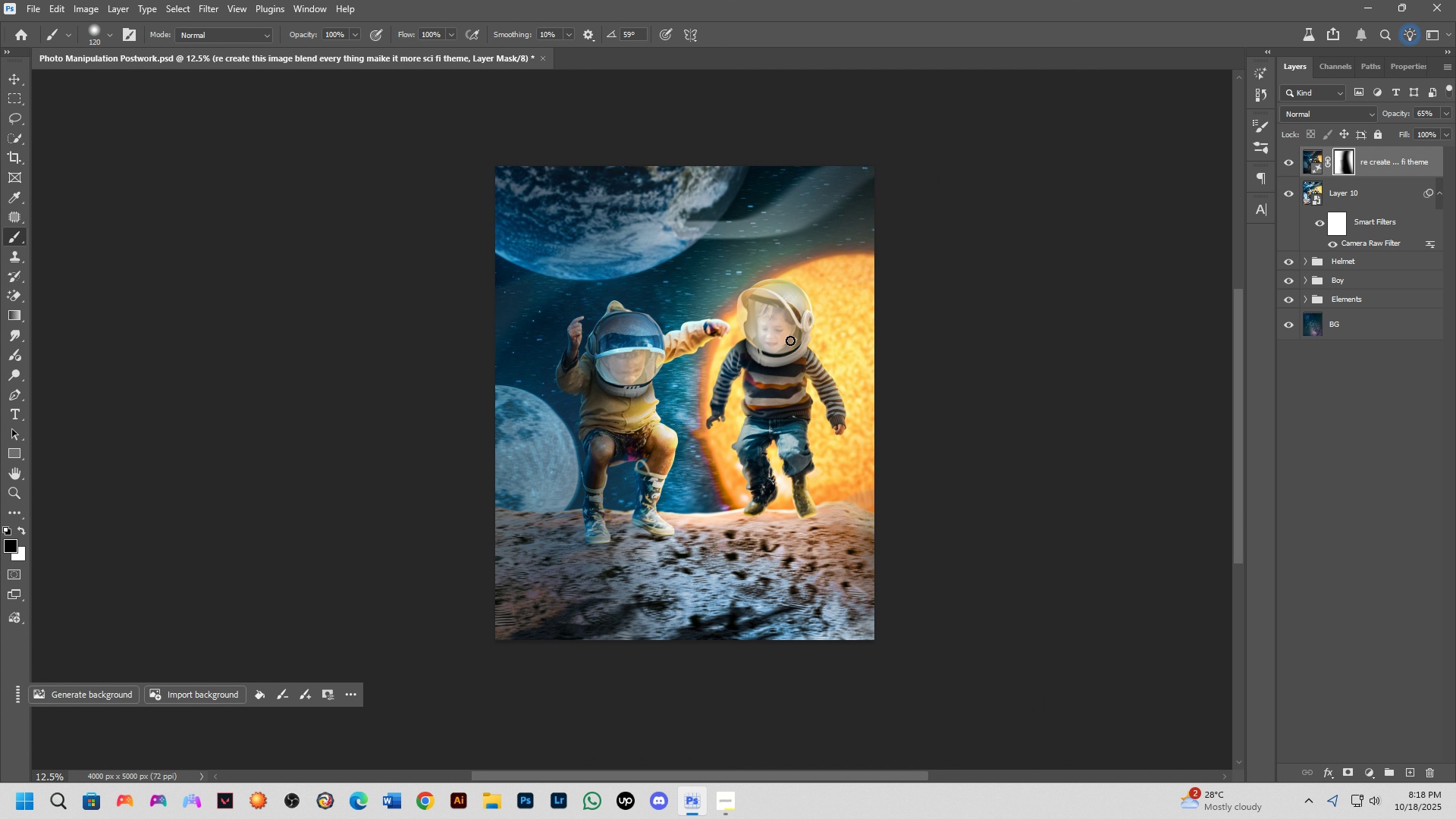 
scroll: coordinate [789, 337], scroll_direction: up, amount: 4.0
 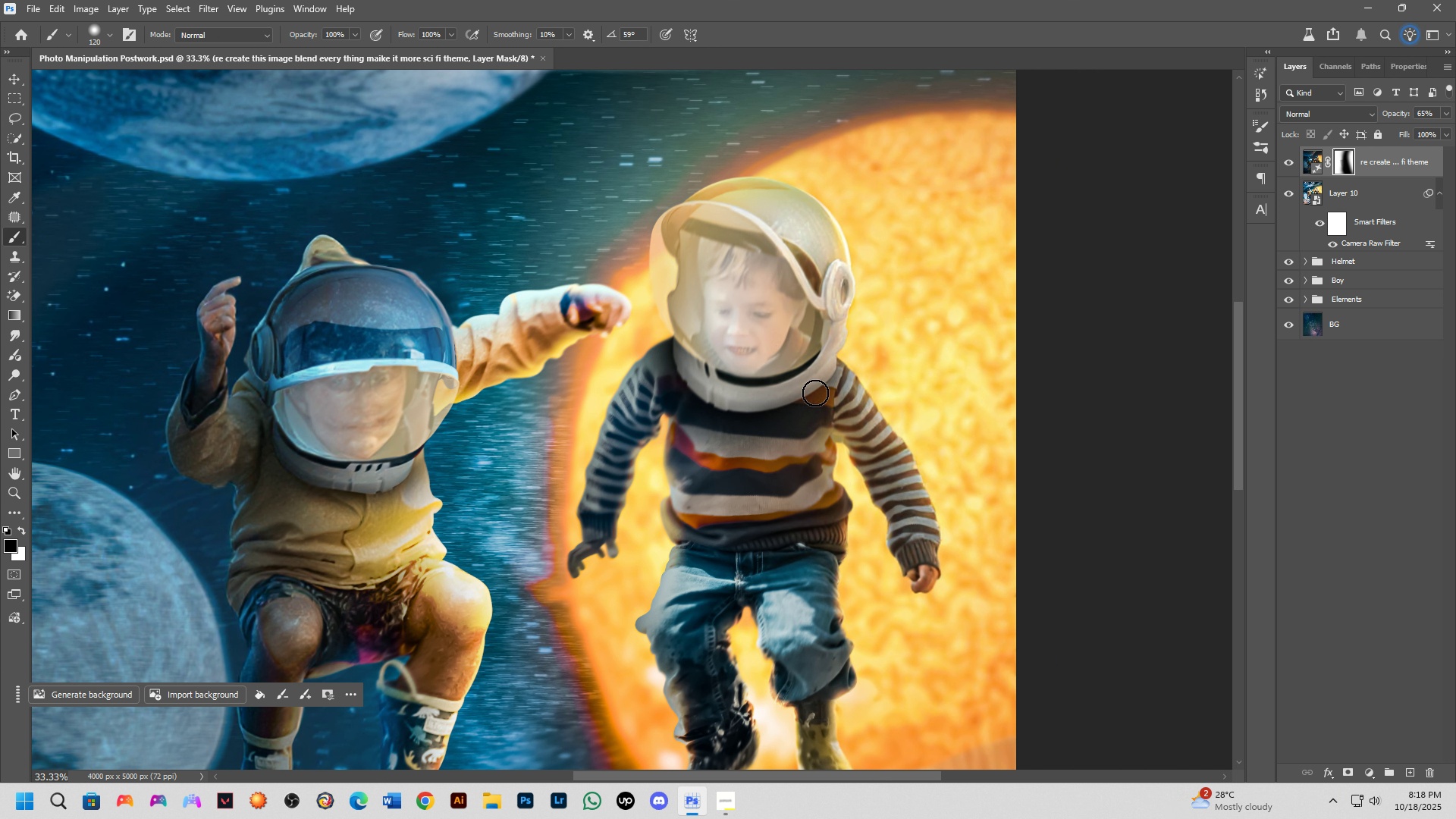 
hold_key(key=ShiftLeft, duration=0.46)
scroll: coordinate [829, 405], scroll_direction: up, amount: 2.0
 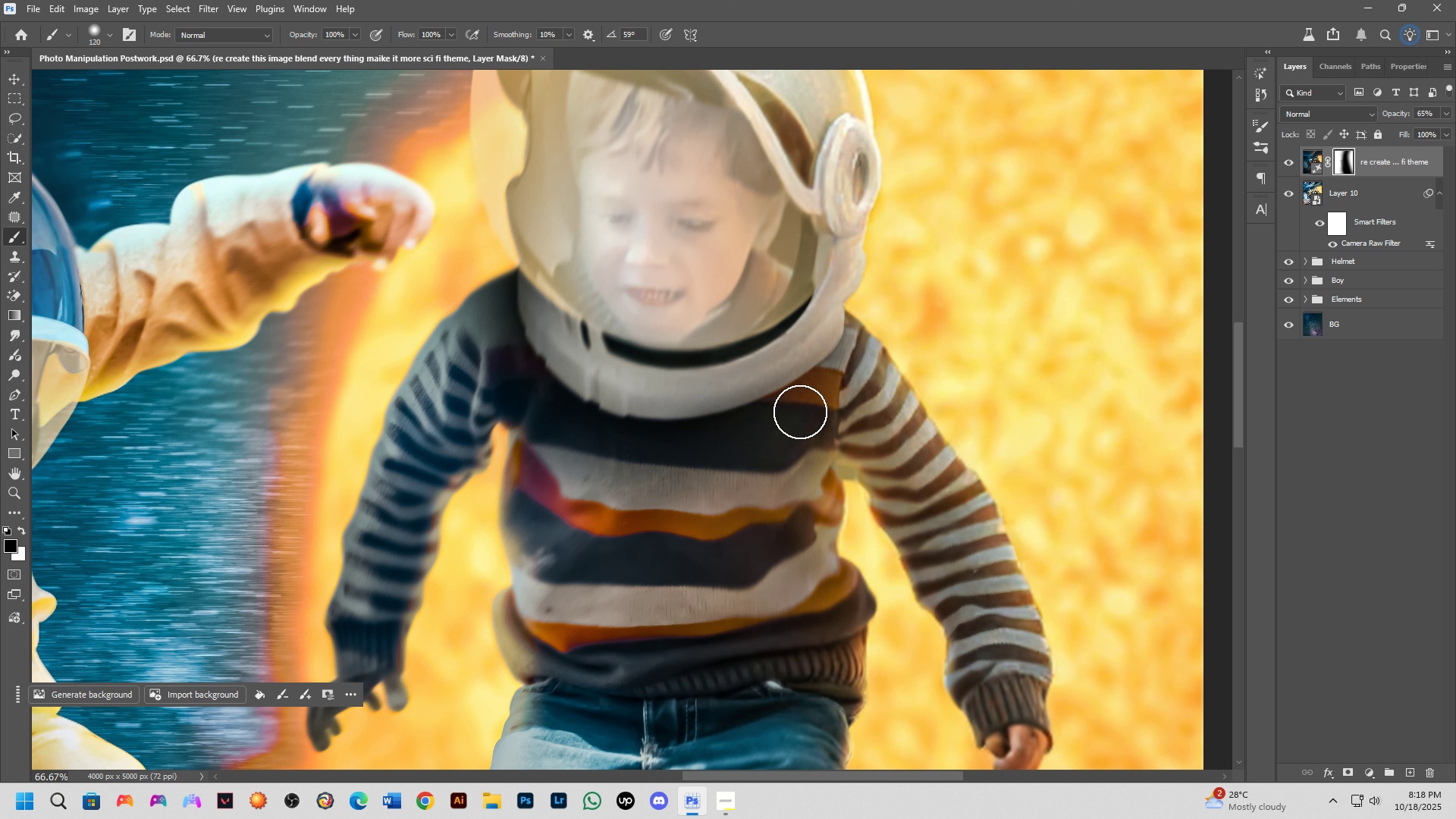 
hold_key(key=ShiftLeft, duration=1.01)
scroll: coordinate [798, 413], scroll_direction: down, amount: 3.0
 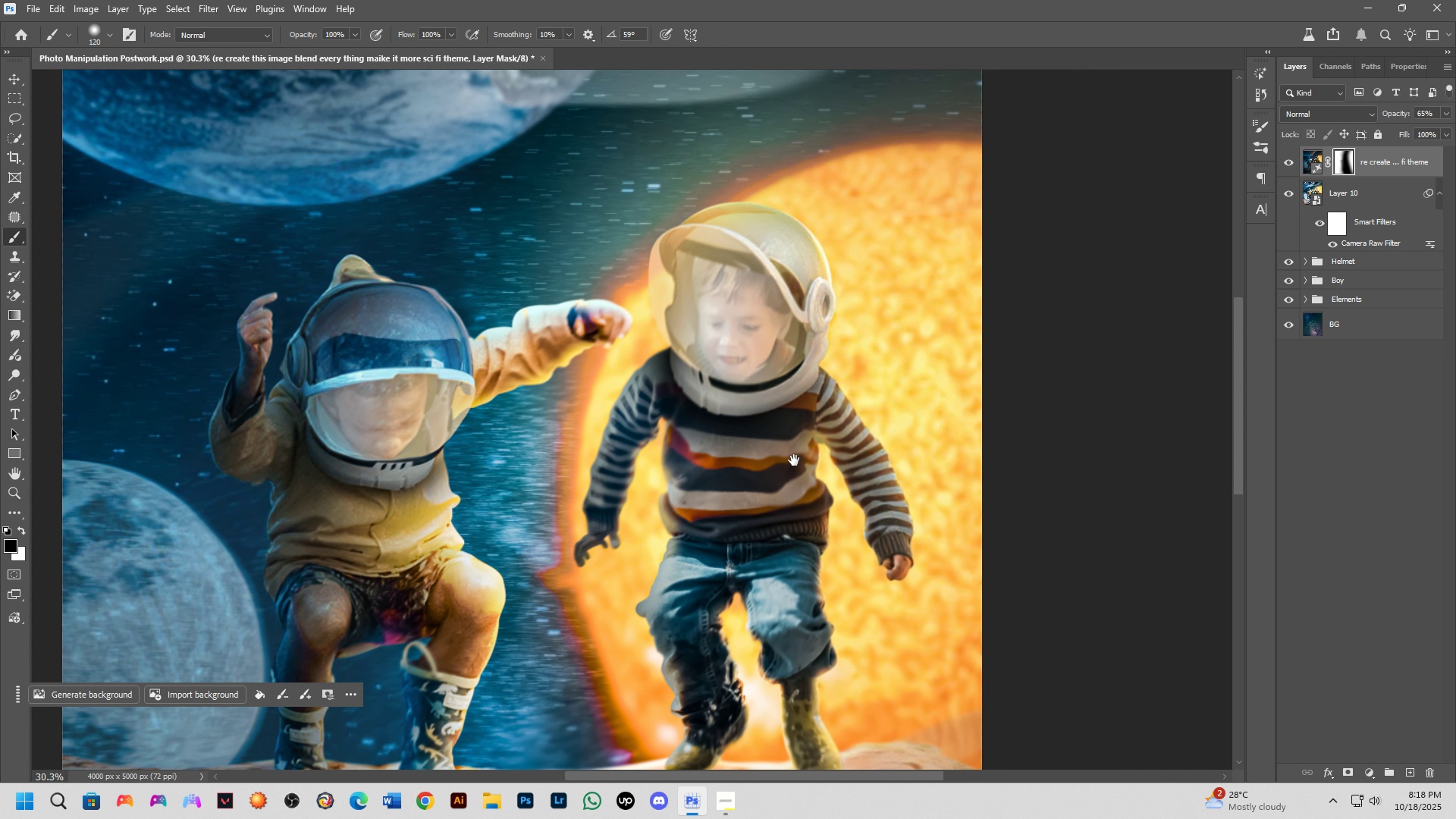 
hold_key(key=Space, duration=1.48)
 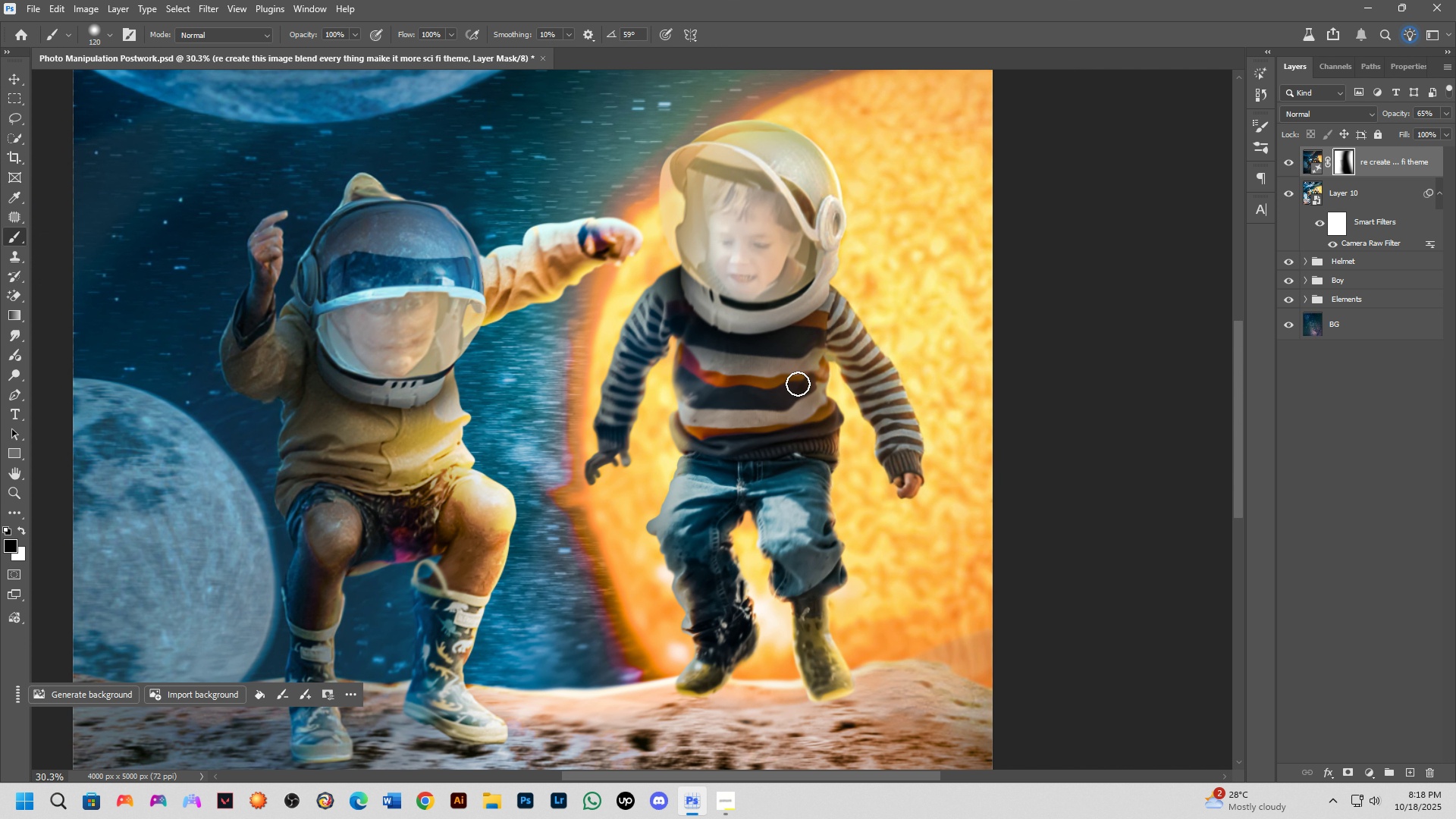 
left_click_drag(start_coordinate=[792, 464], to_coordinate=[802, 382])
 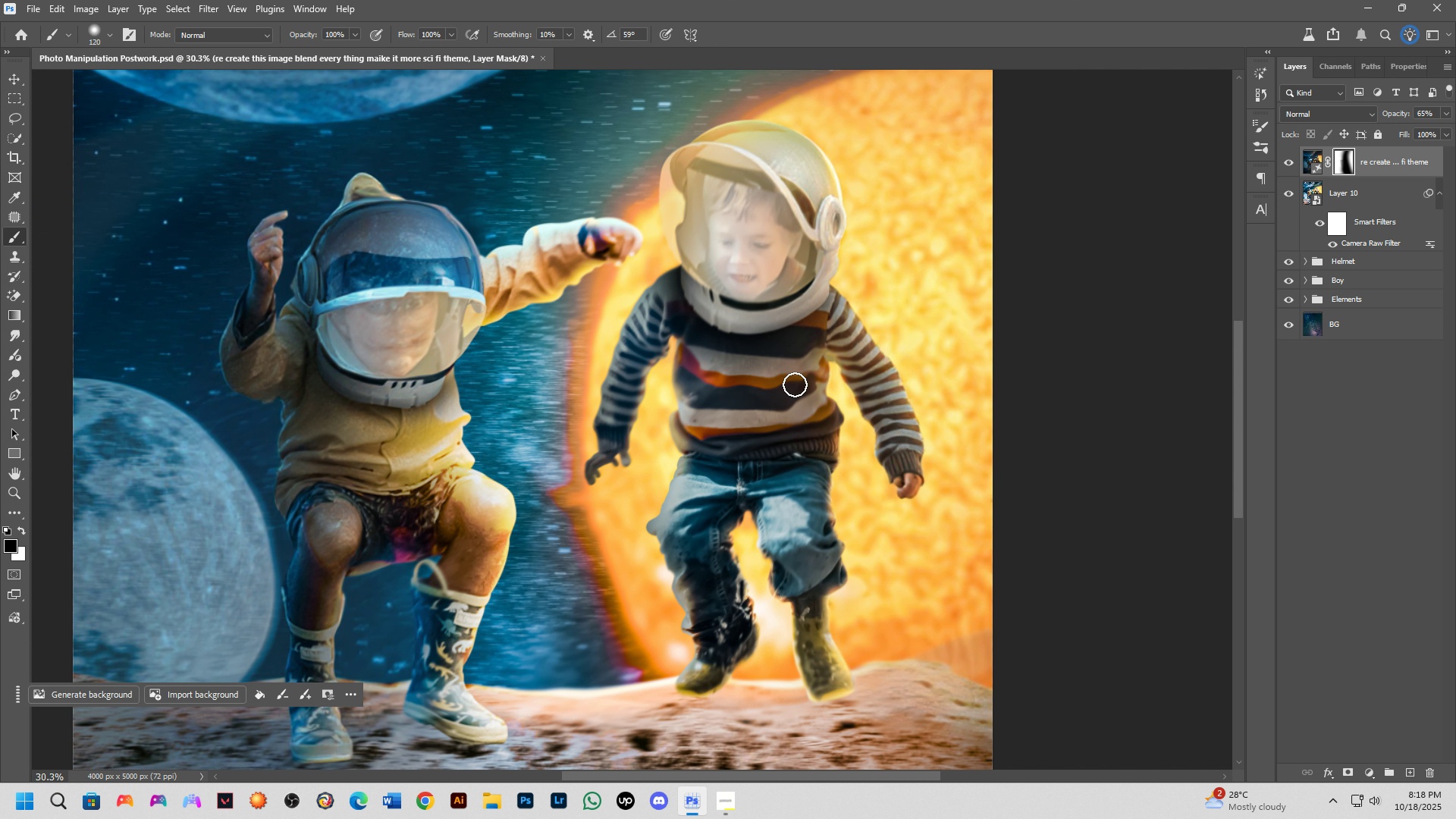 
scroll: coordinate [790, 387], scroll_direction: down, amount: 7.0
 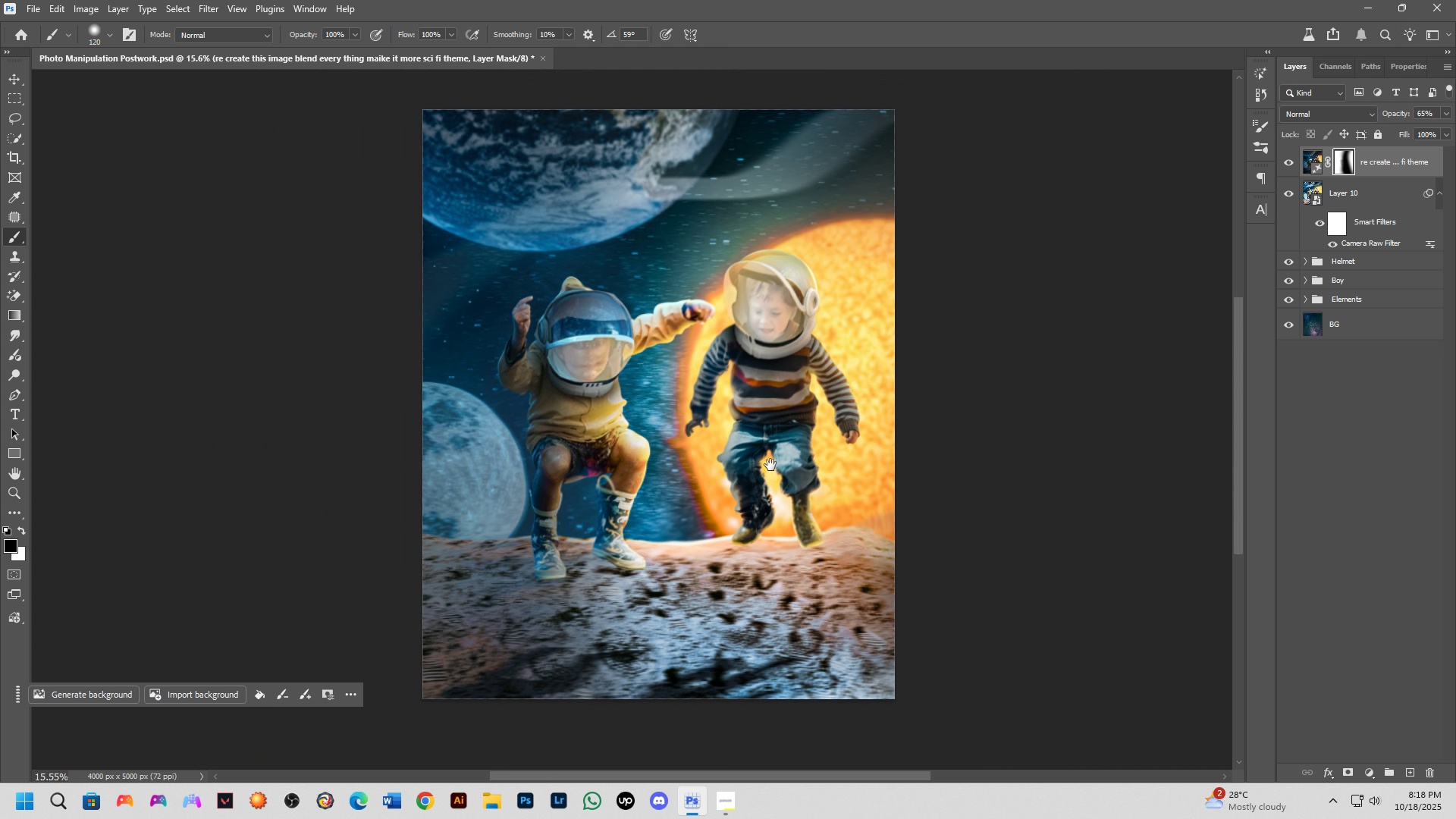 
hold_key(key=Space, duration=0.55)
 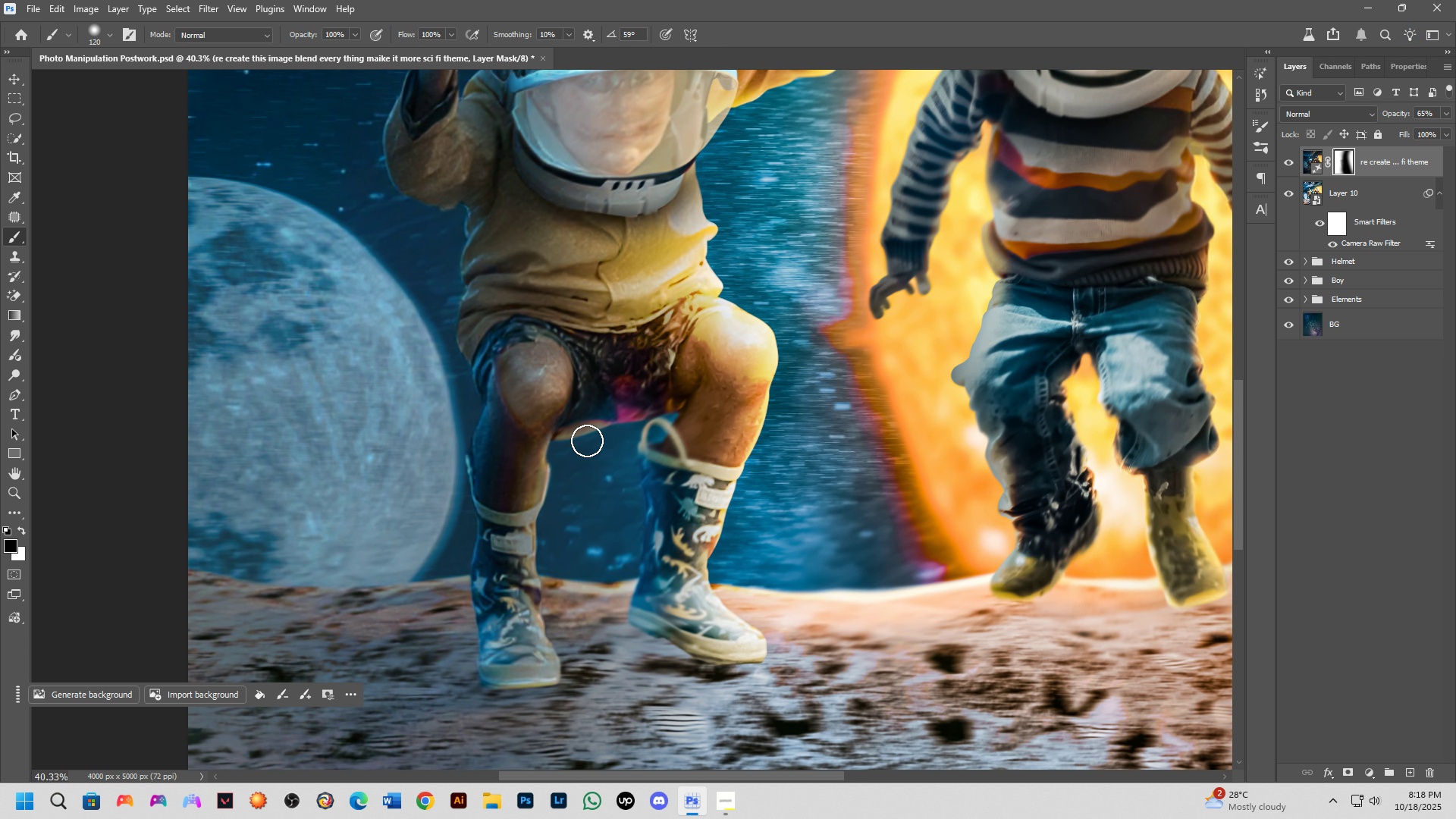 
left_click_drag(start_coordinate=[770, 465], to_coordinate=[780, 422])
 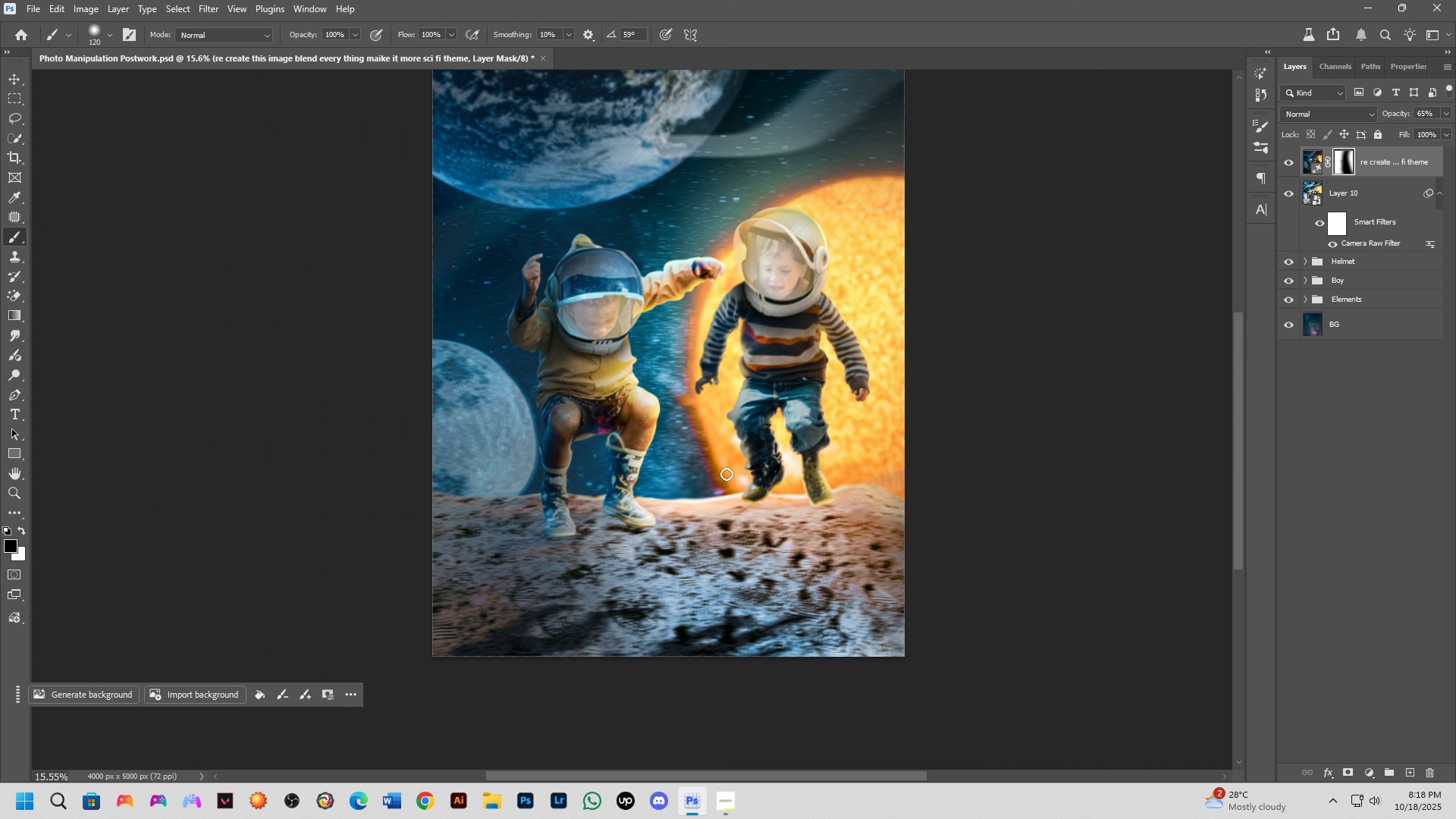 
key(Shift+ShiftLeft)
 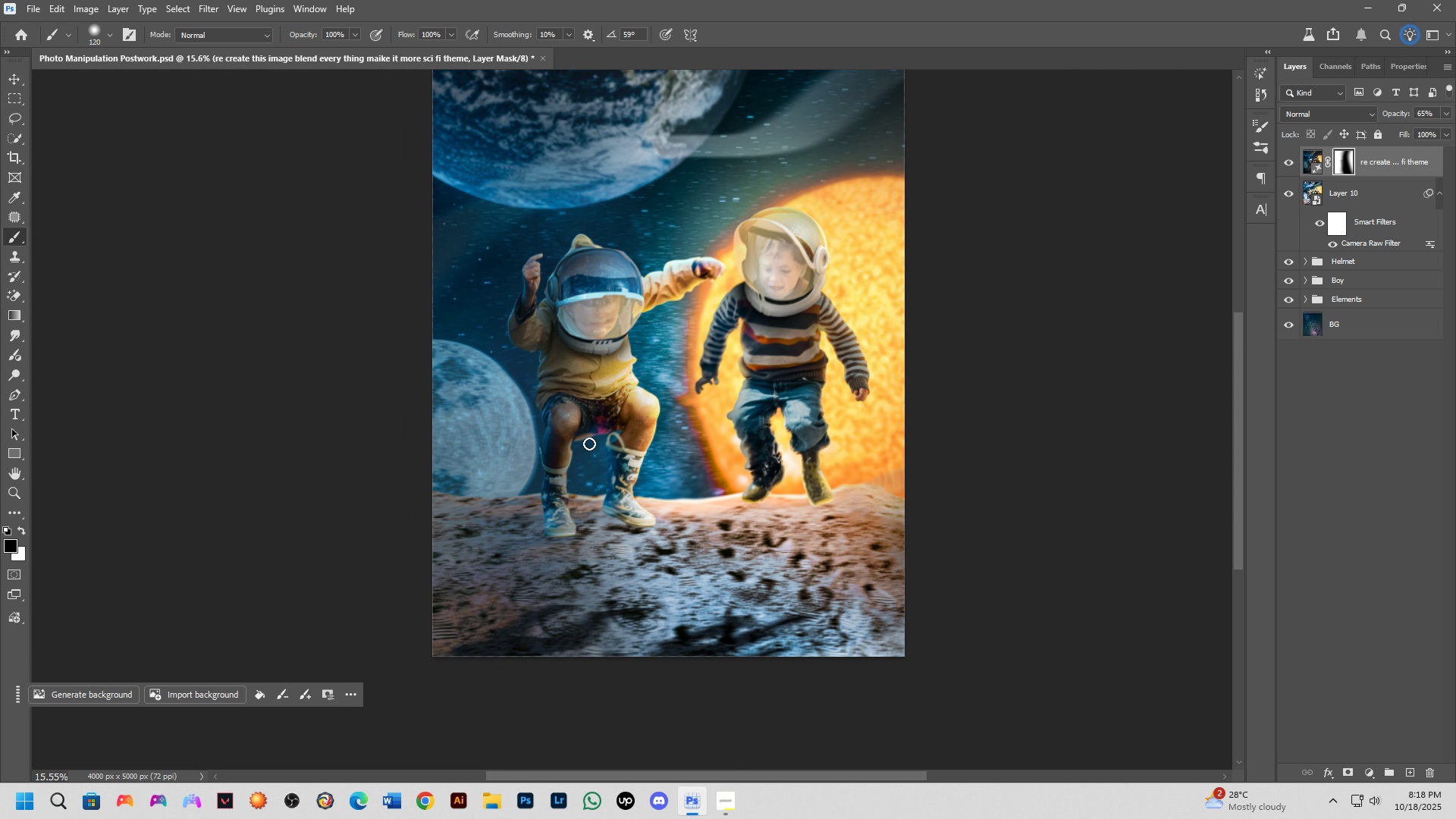 
scroll: coordinate [585, 441], scroll_direction: up, amount: 5.0
 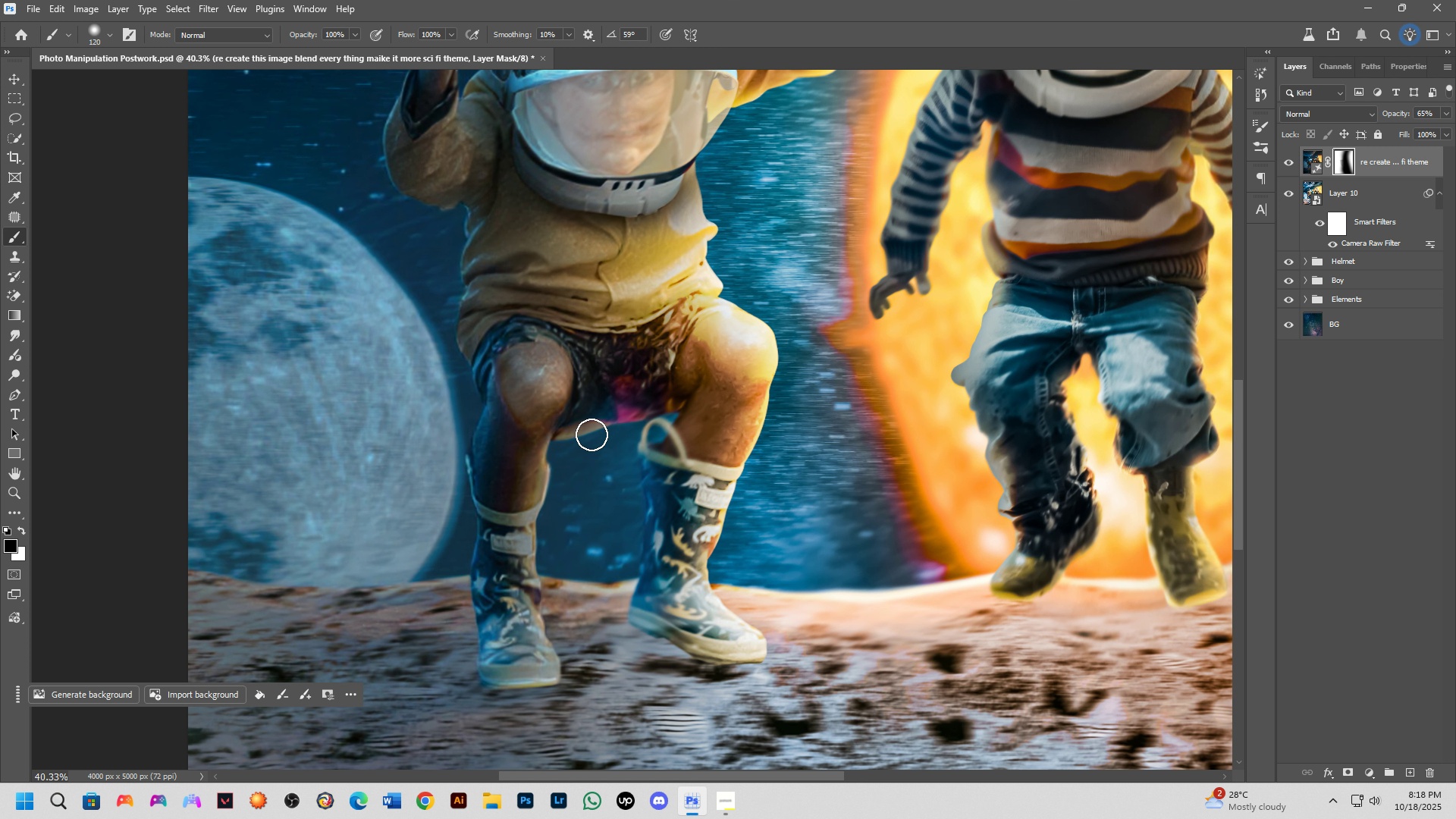 
hold_key(key=ShiftLeft, duration=0.44)
scroll: coordinate [592, 435], scroll_direction: down, amount: 3.0
 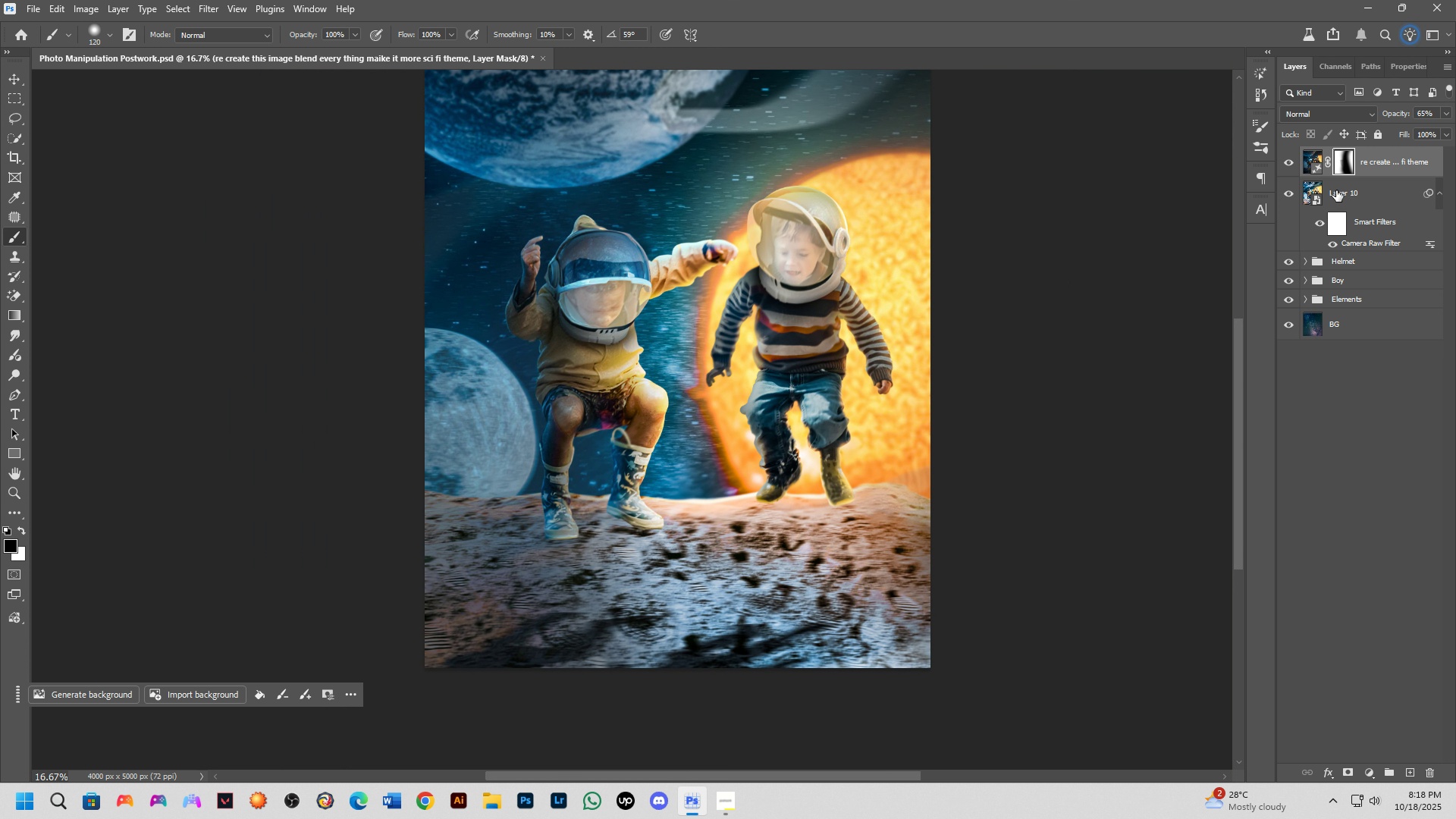 
hold_key(key=ControlLeft, duration=0.57)
hold_key(key=ShiftLeft, duration=0.54)
left_click([1338, 190])
 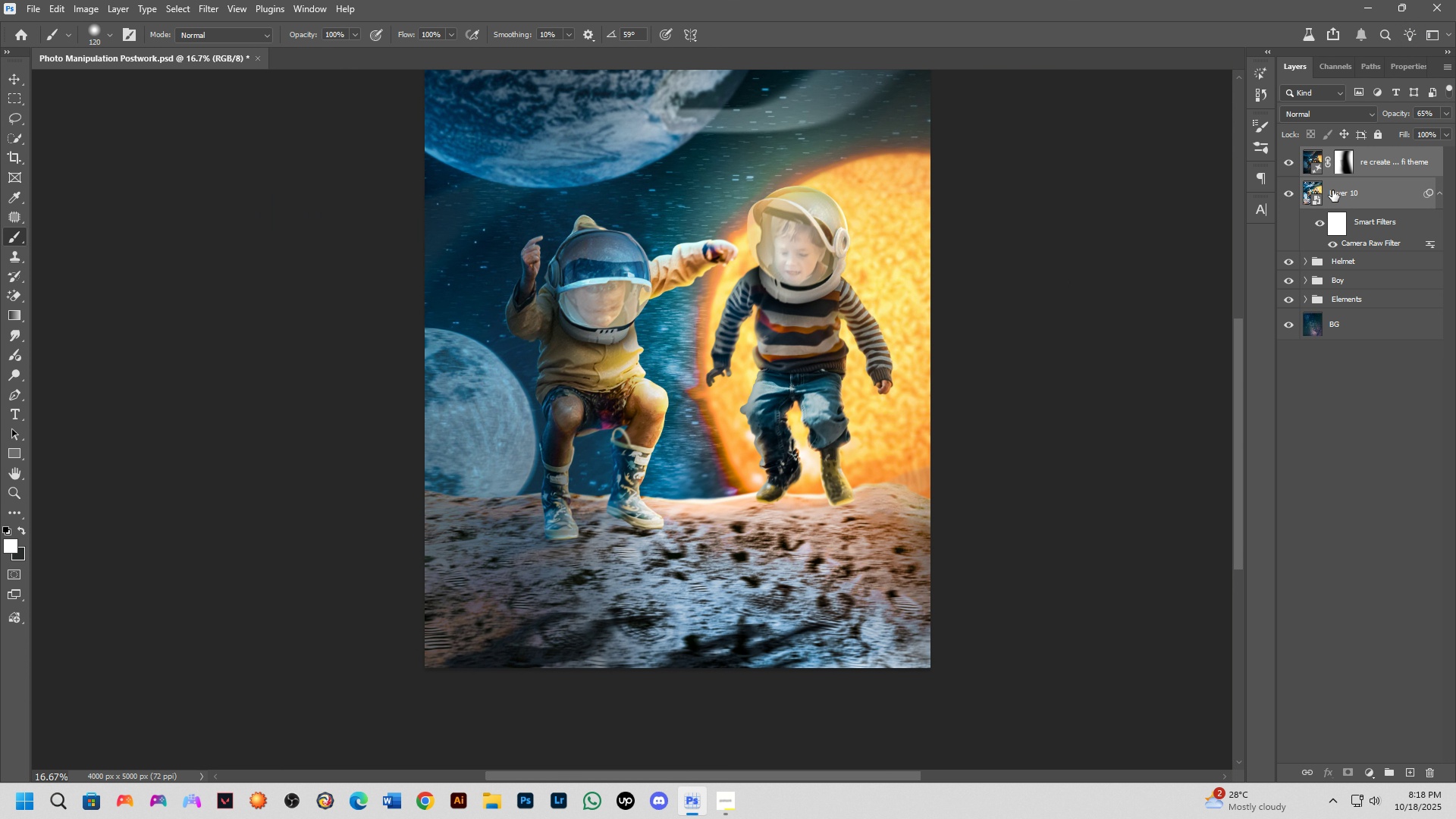 
key(Control+E)
 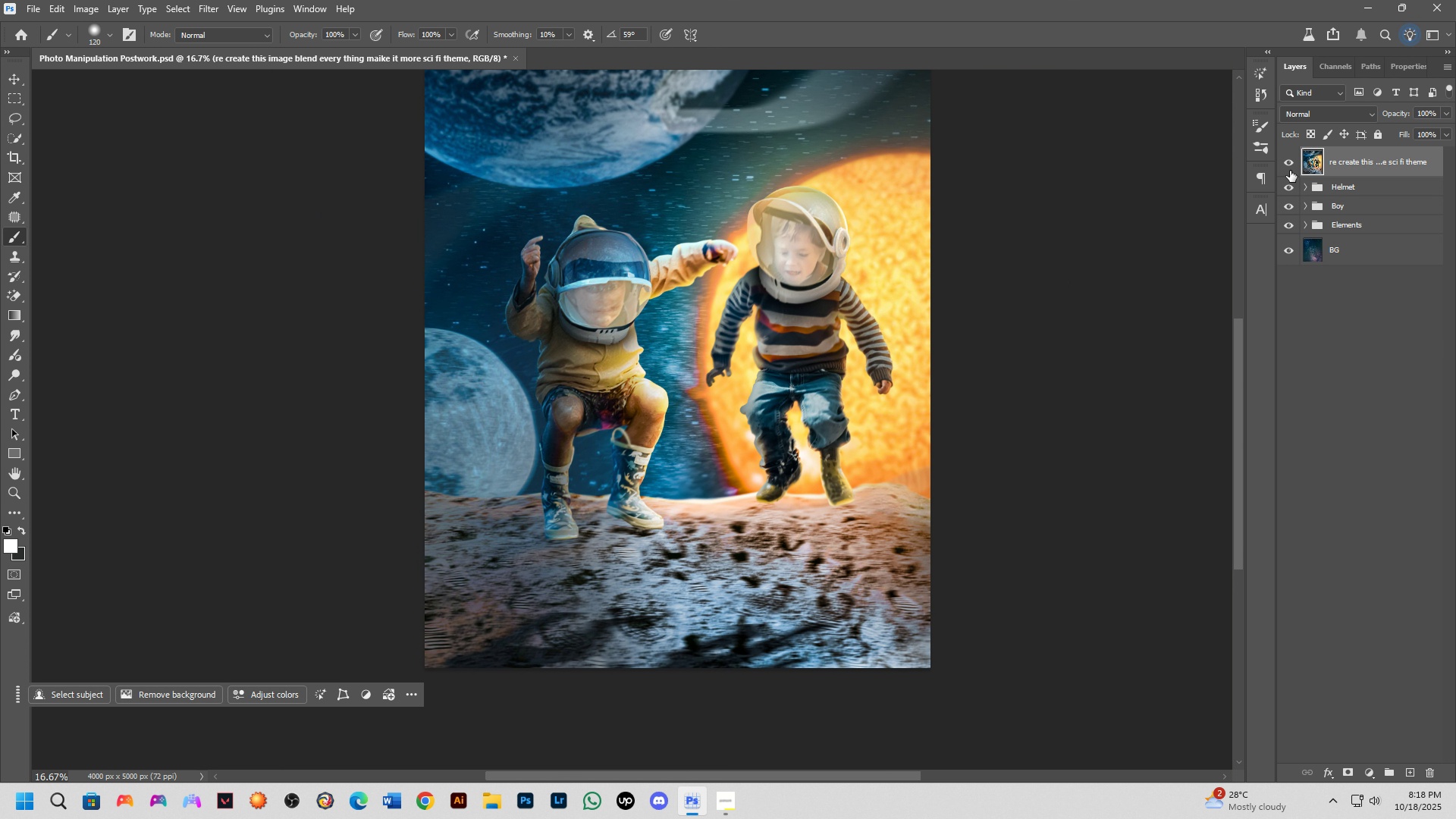 
left_click([1290, 171])
 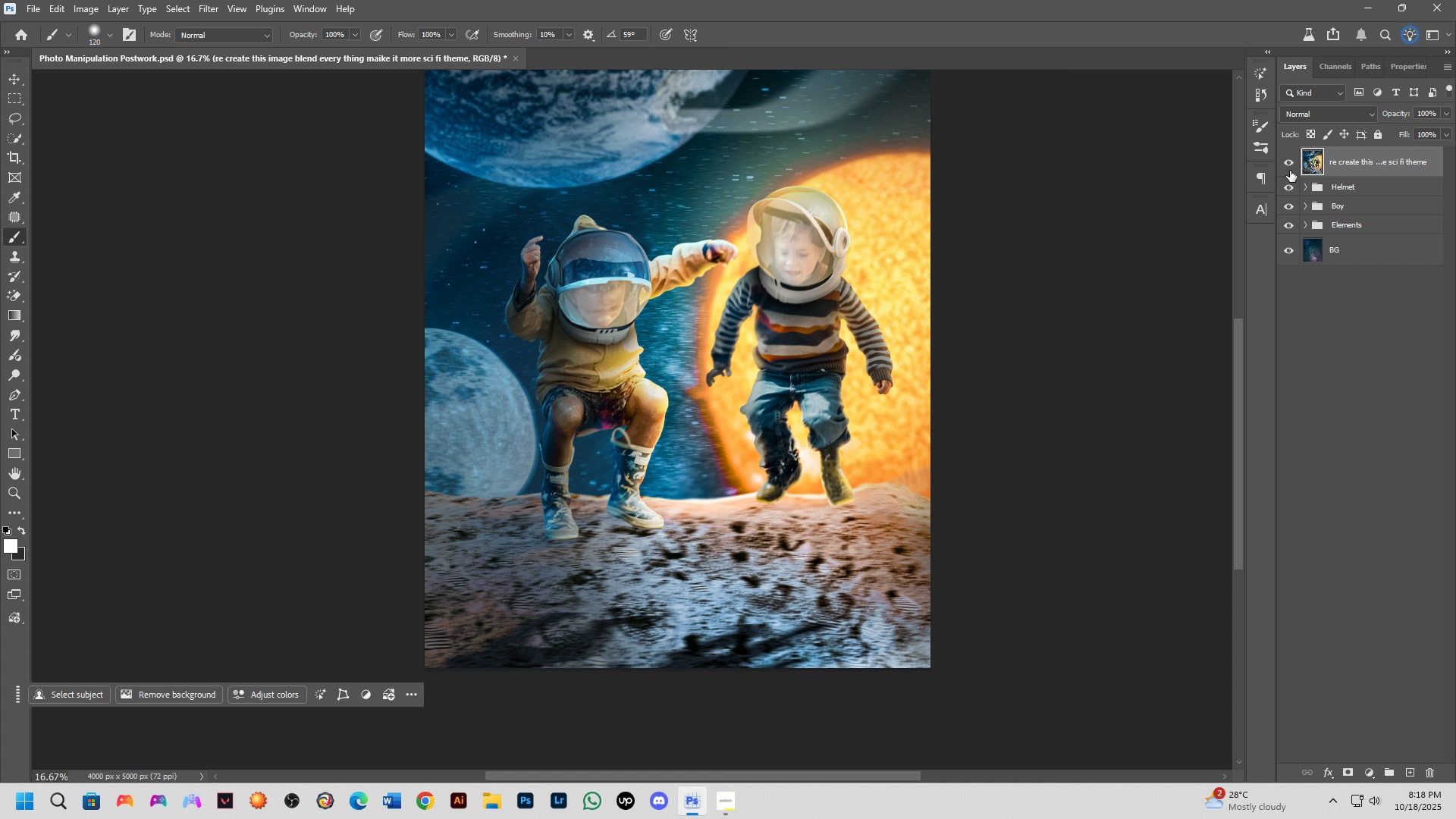 
double_click([1290, 171])
 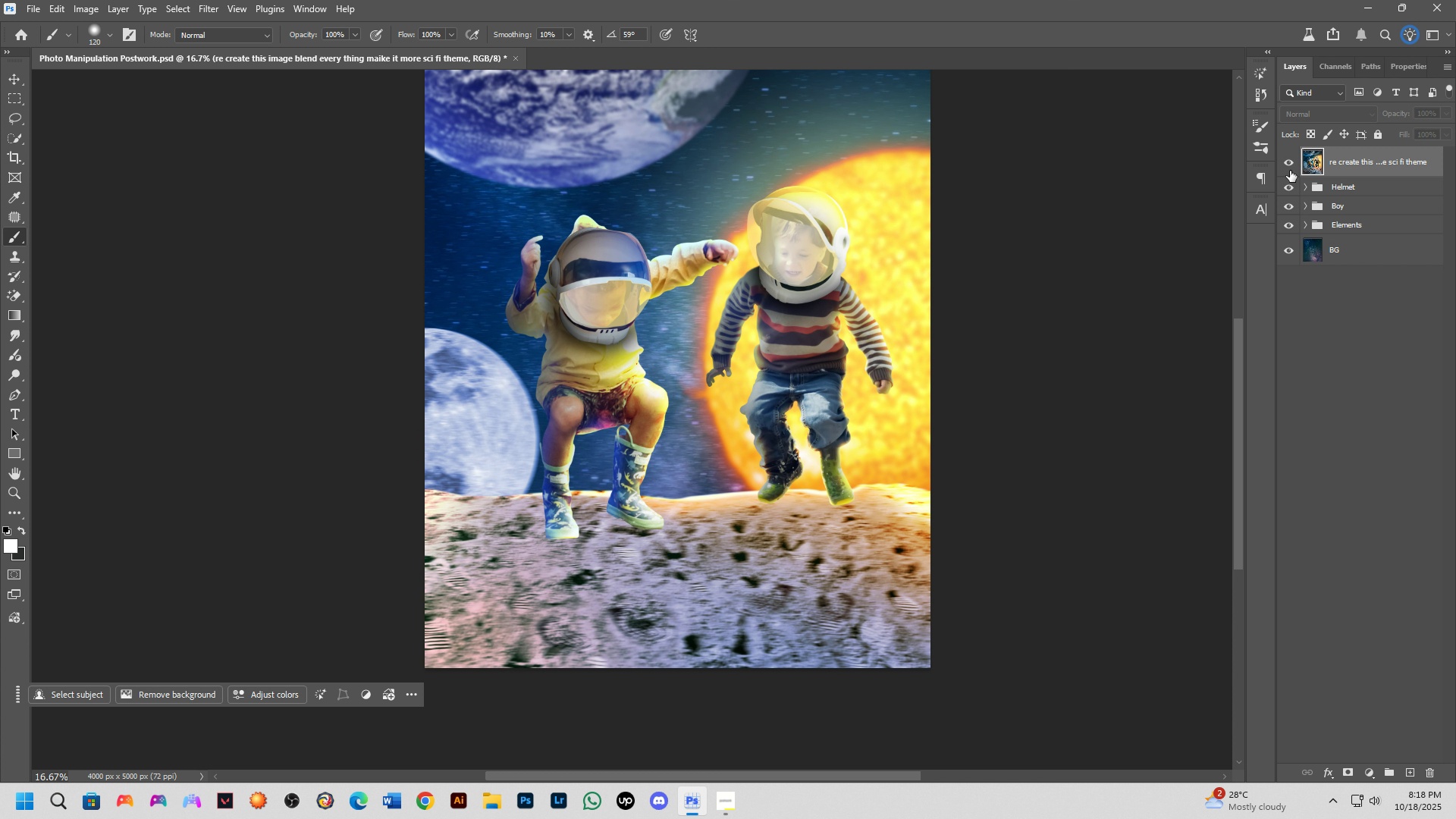 
triple_click([1290, 171])
 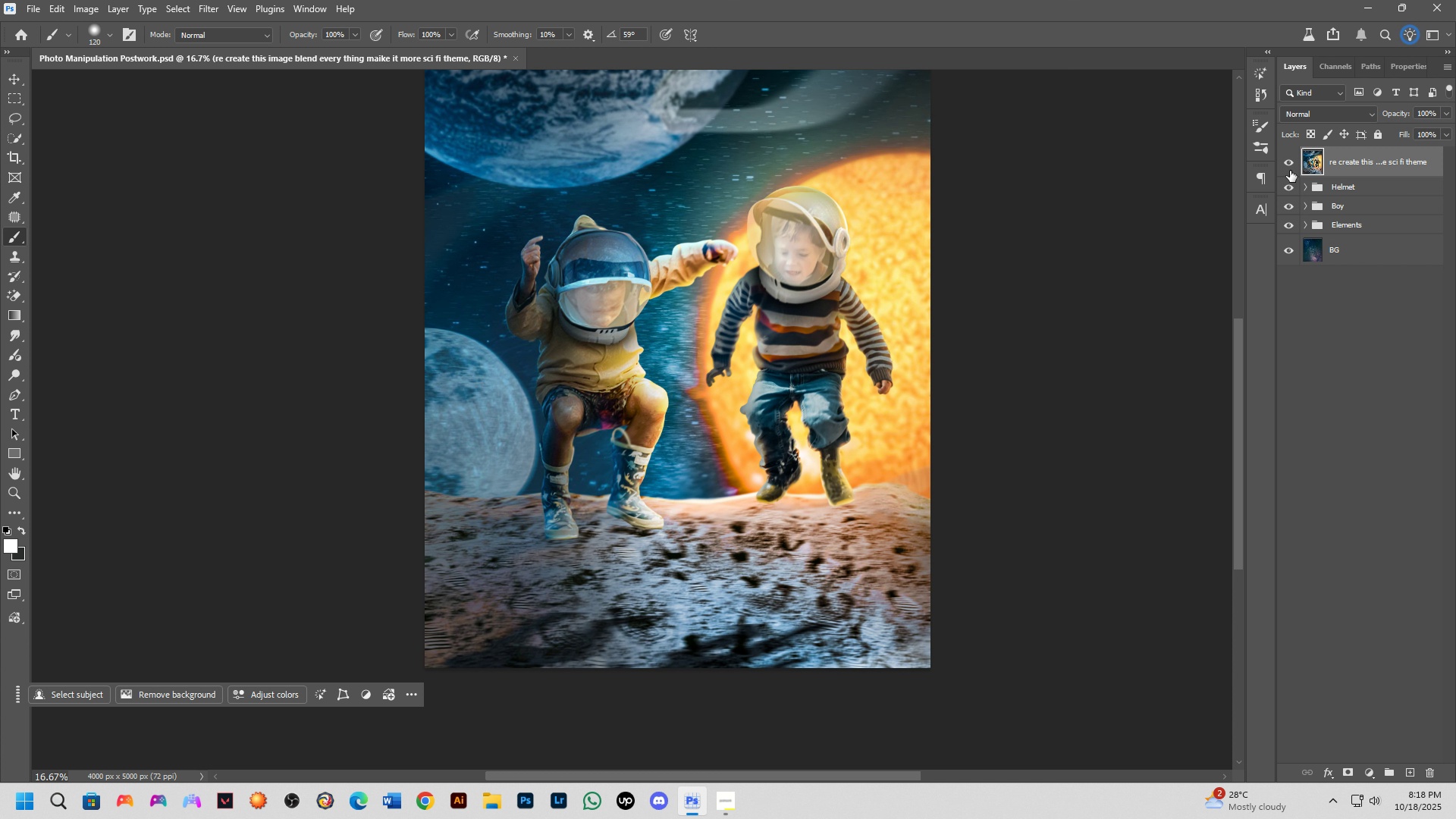 
triple_click([1290, 171])
 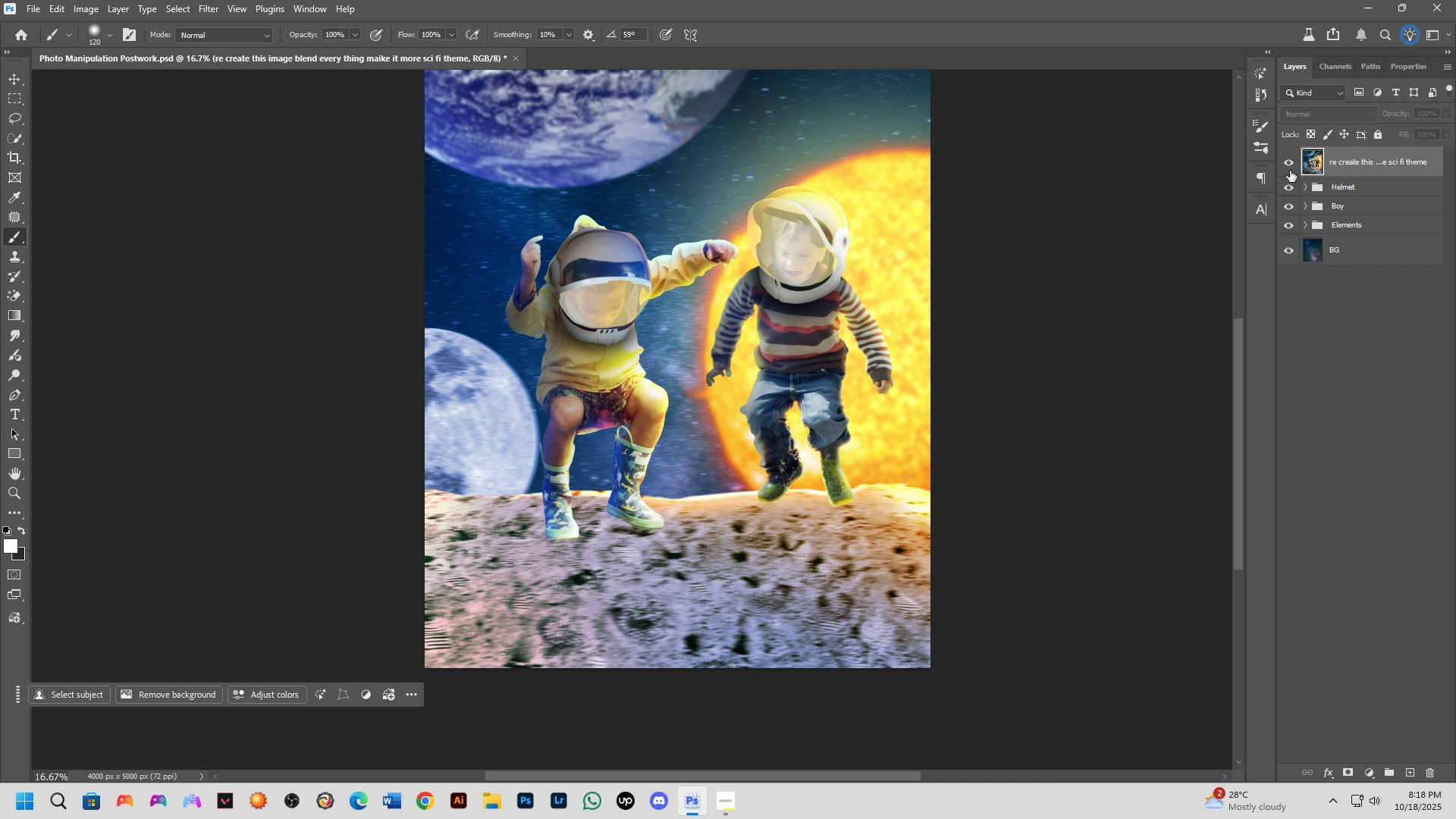 
triple_click([1290, 171])
 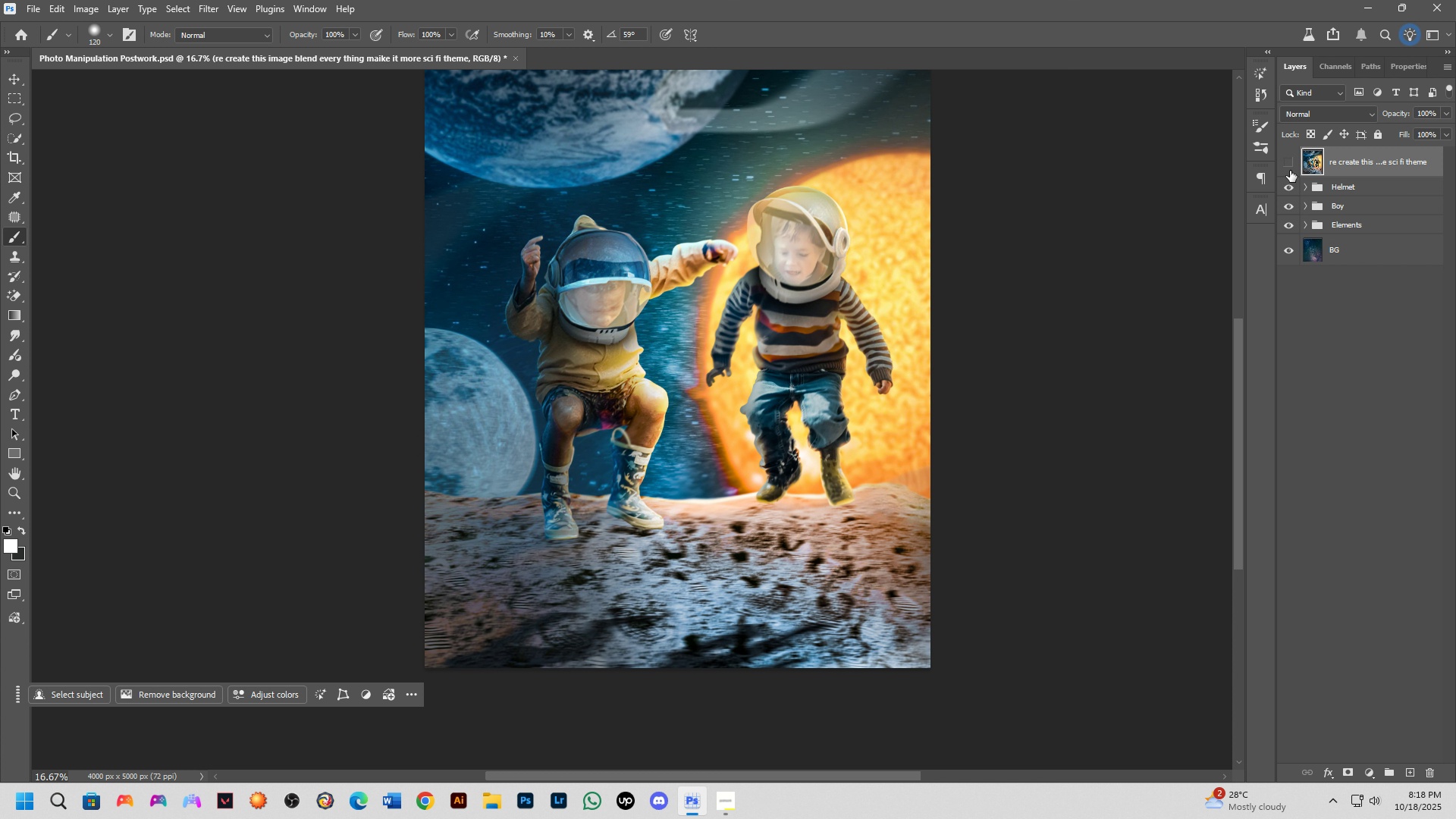 
left_click([1290, 171])
 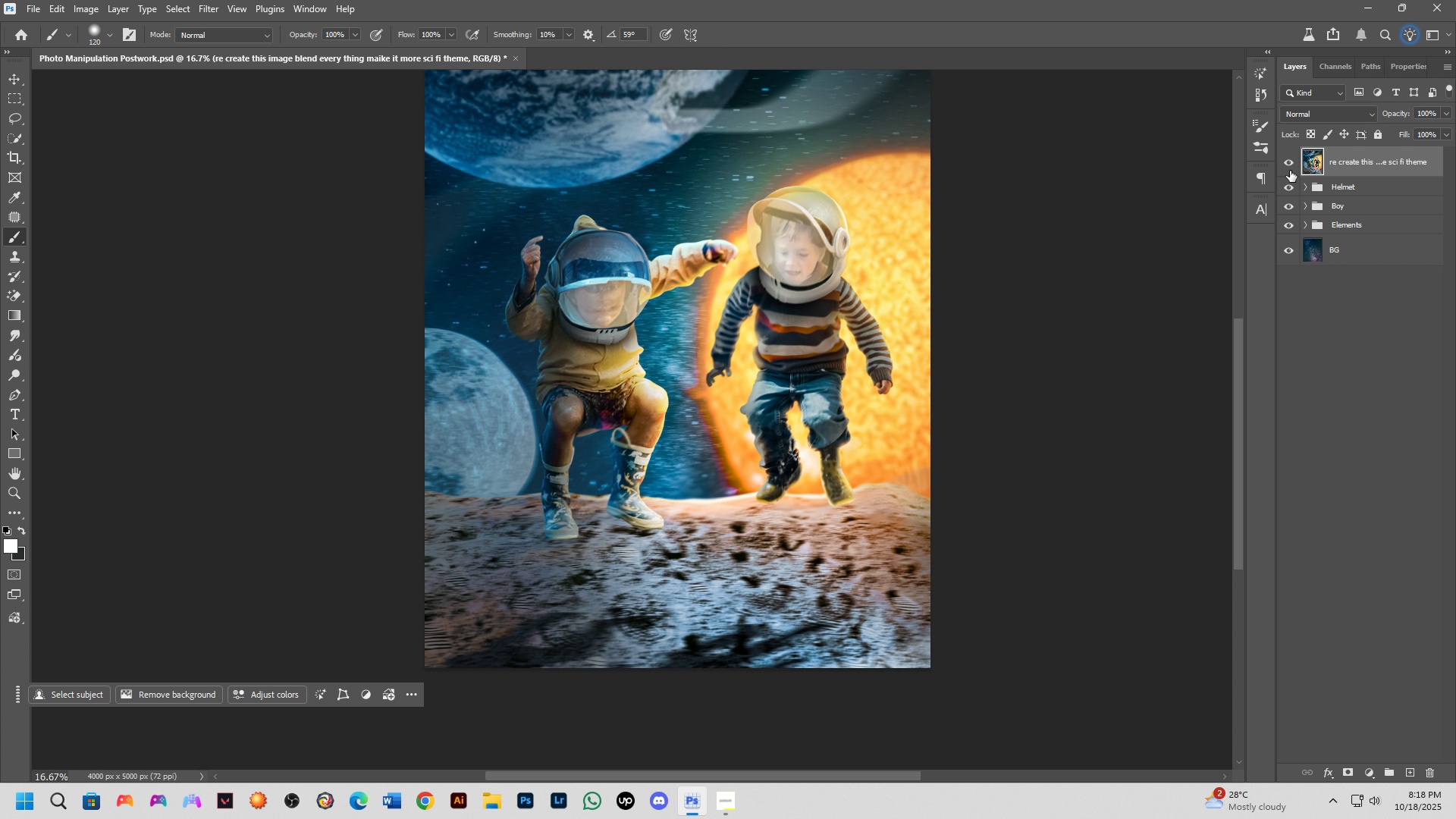 
double_click([1290, 171])
 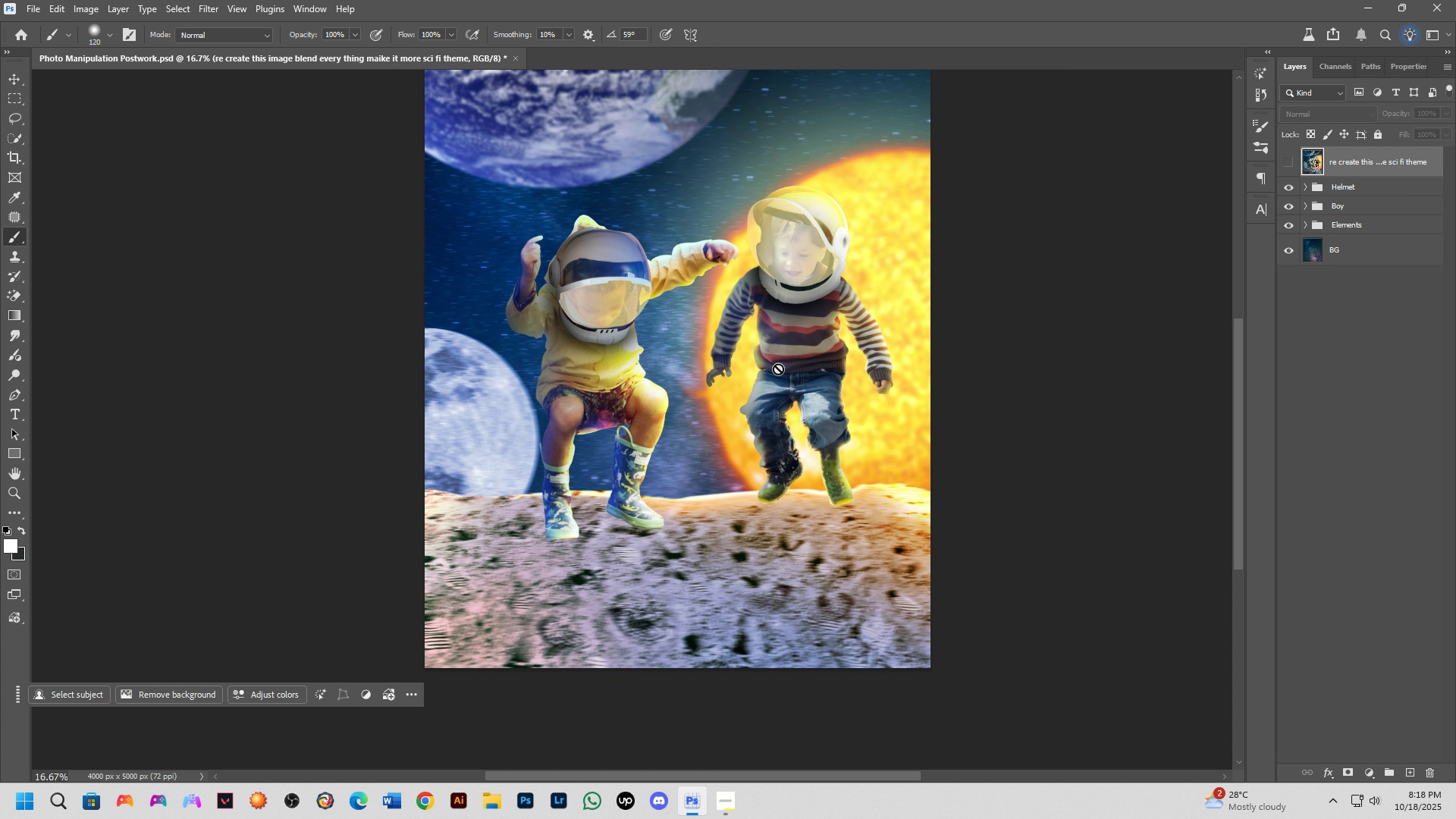 
hold_key(key=ShiftLeft, duration=0.31)
scroll: coordinate [794, 366], scroll_direction: up, amount: 3.0
 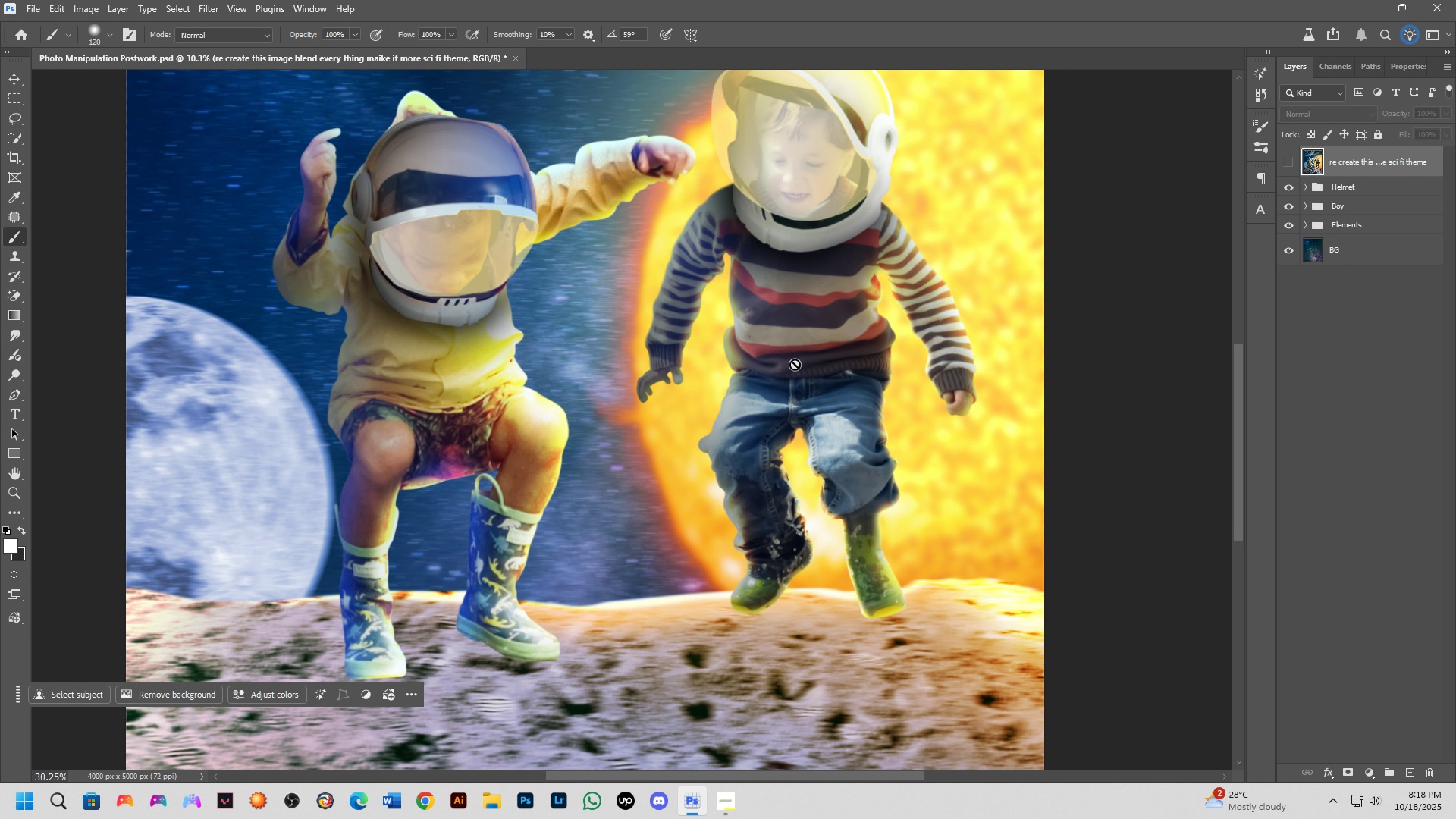 
scroll: coordinate [798, 364], scroll_direction: down, amount: 5.0
 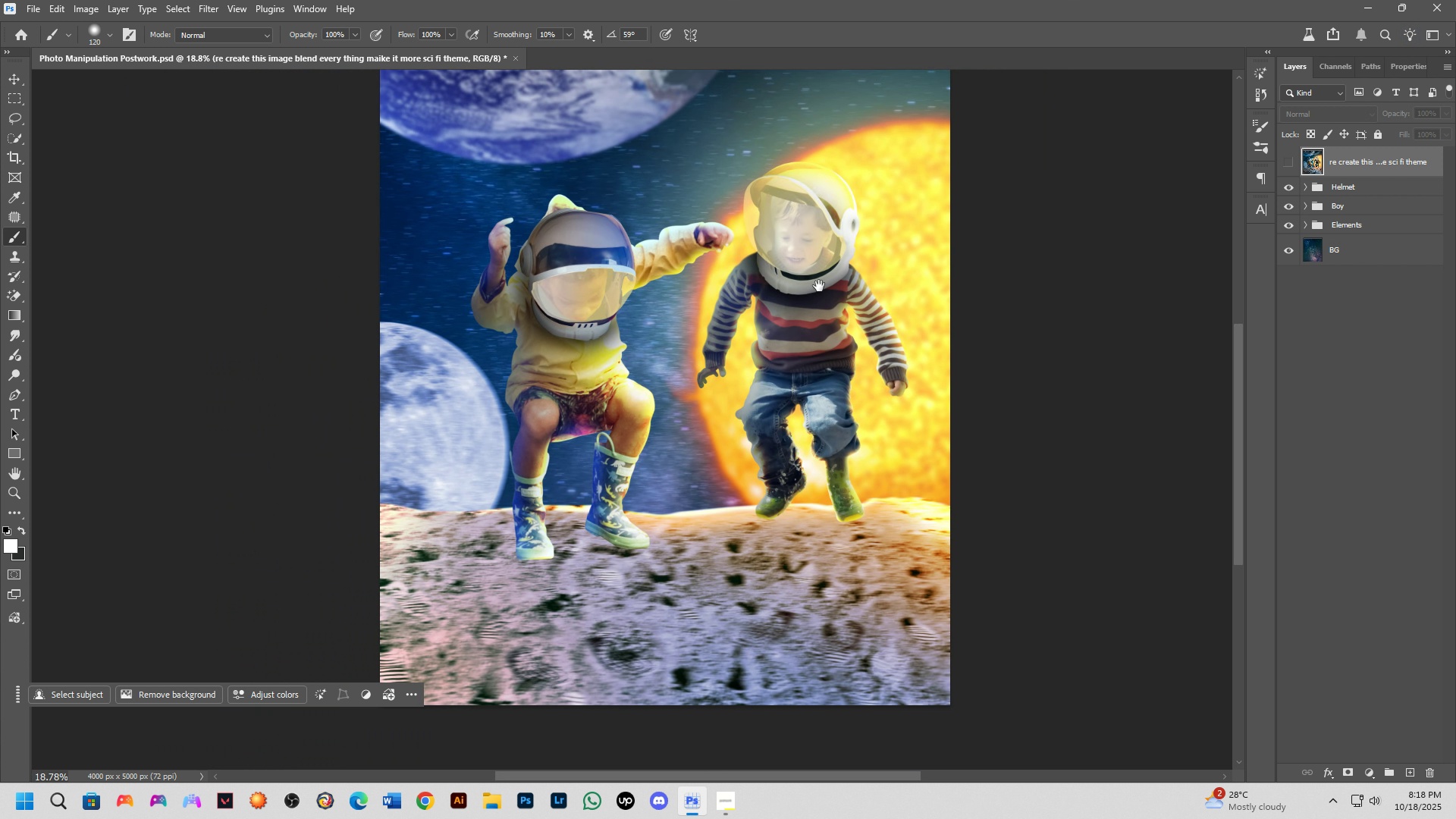 
hold_key(key=Space, duration=0.7)
 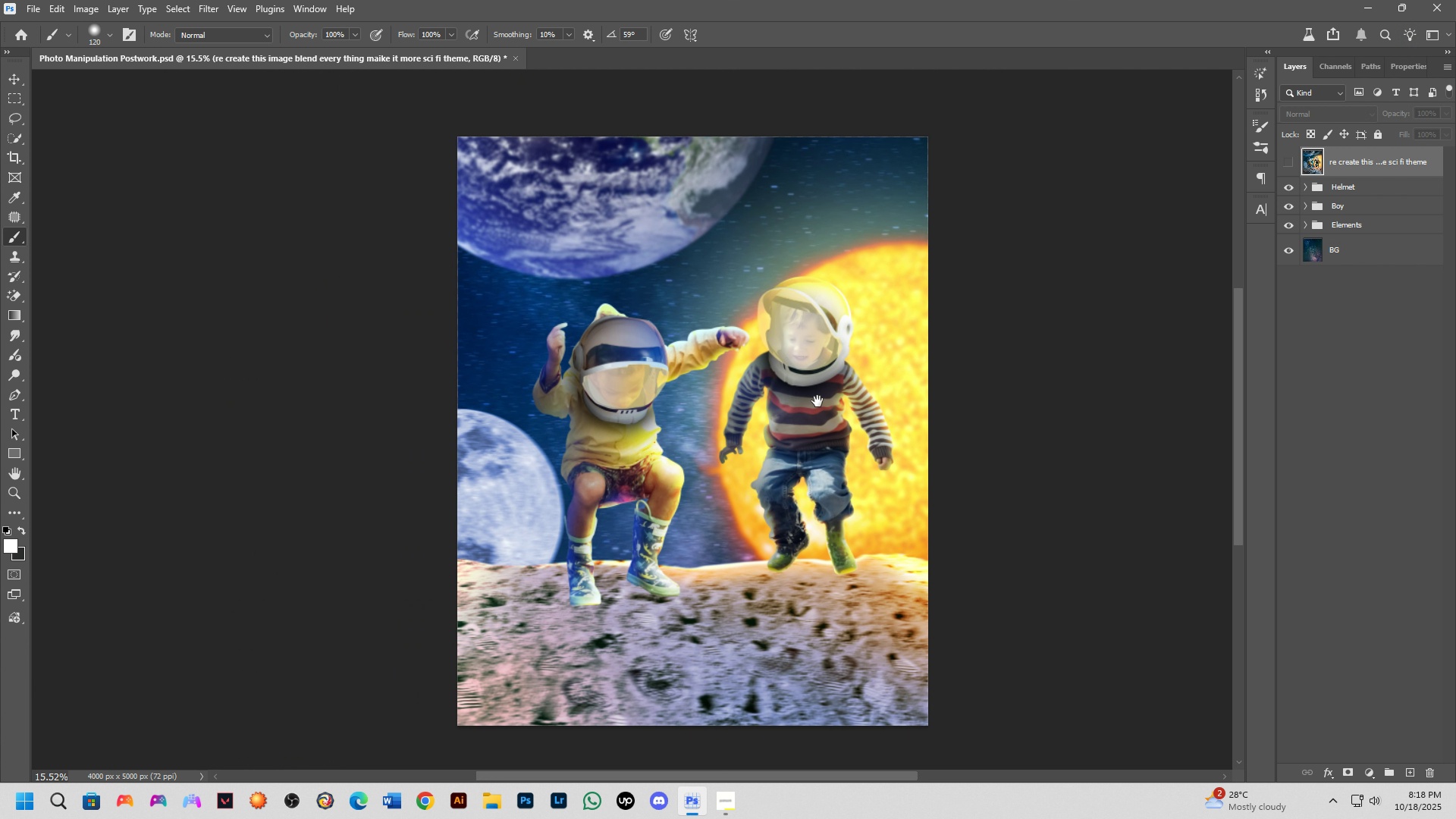 
left_click_drag(start_coordinate=[821, 272], to_coordinate=[817, 383])
 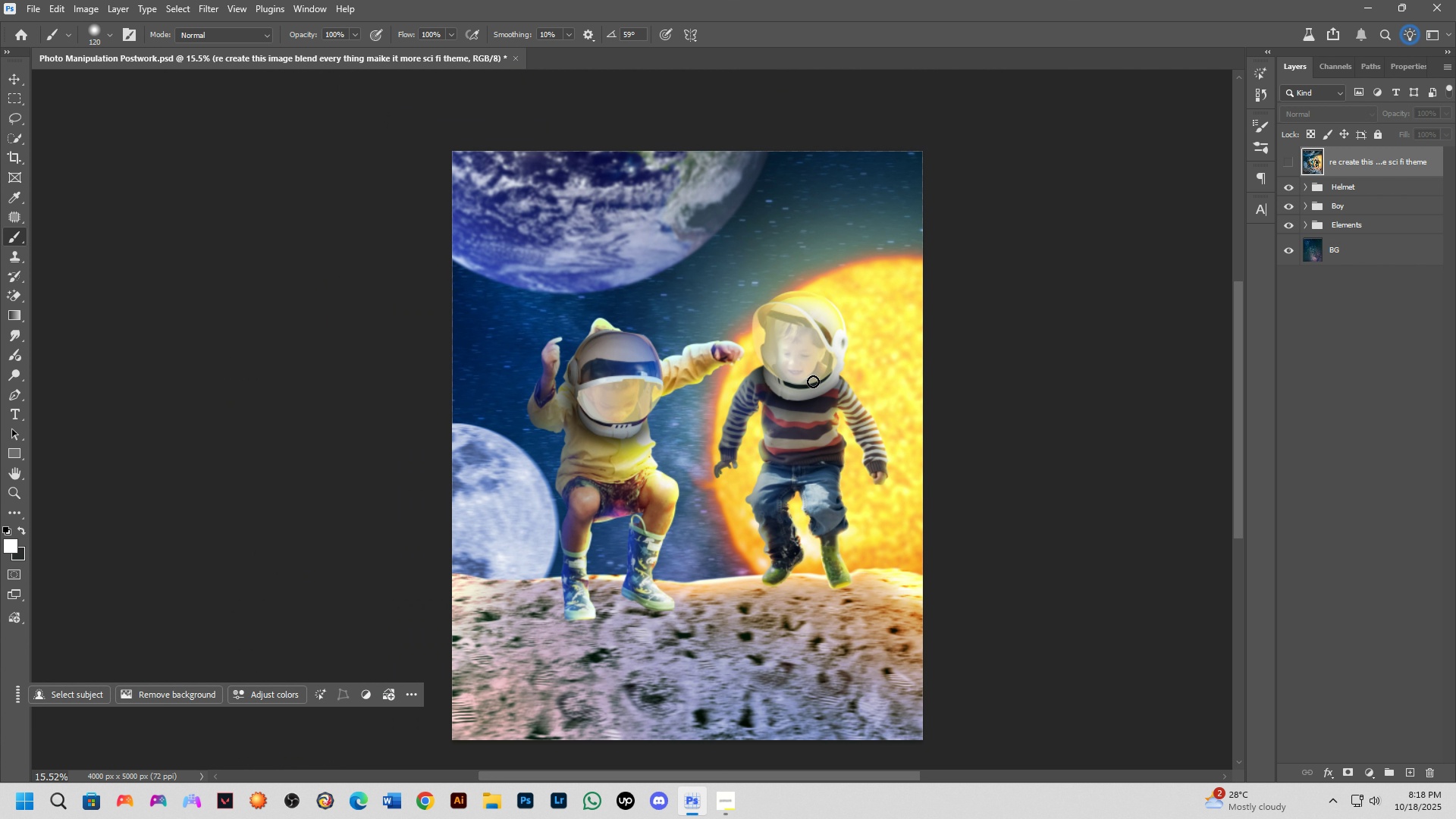 
scroll: coordinate [813, 381], scroll_direction: down, amount: 2.0
 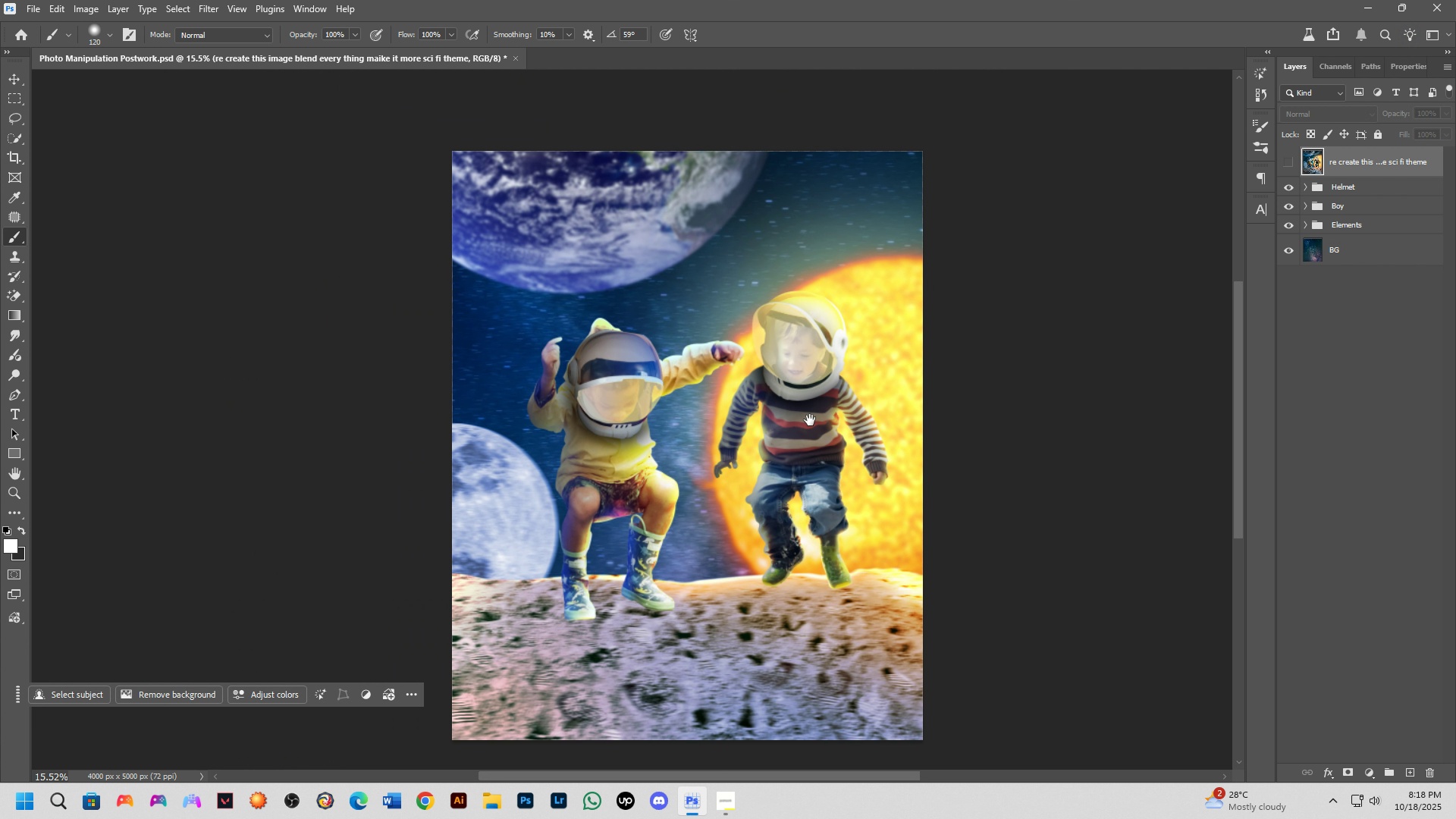 
hold_key(key=Space, duration=0.49)
 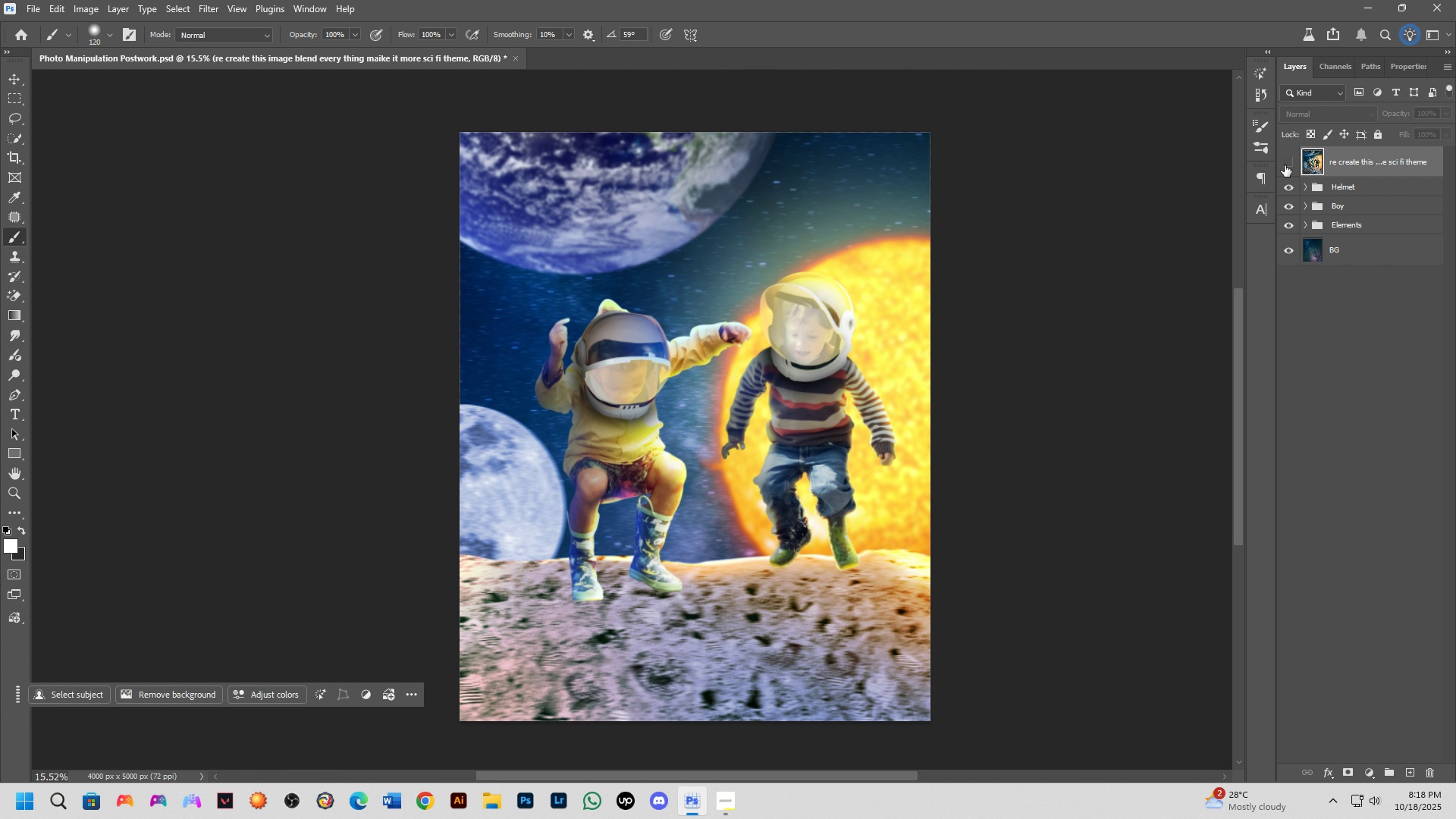 
left_click_drag(start_coordinate=[810, 420], to_coordinate=[817, 401])
 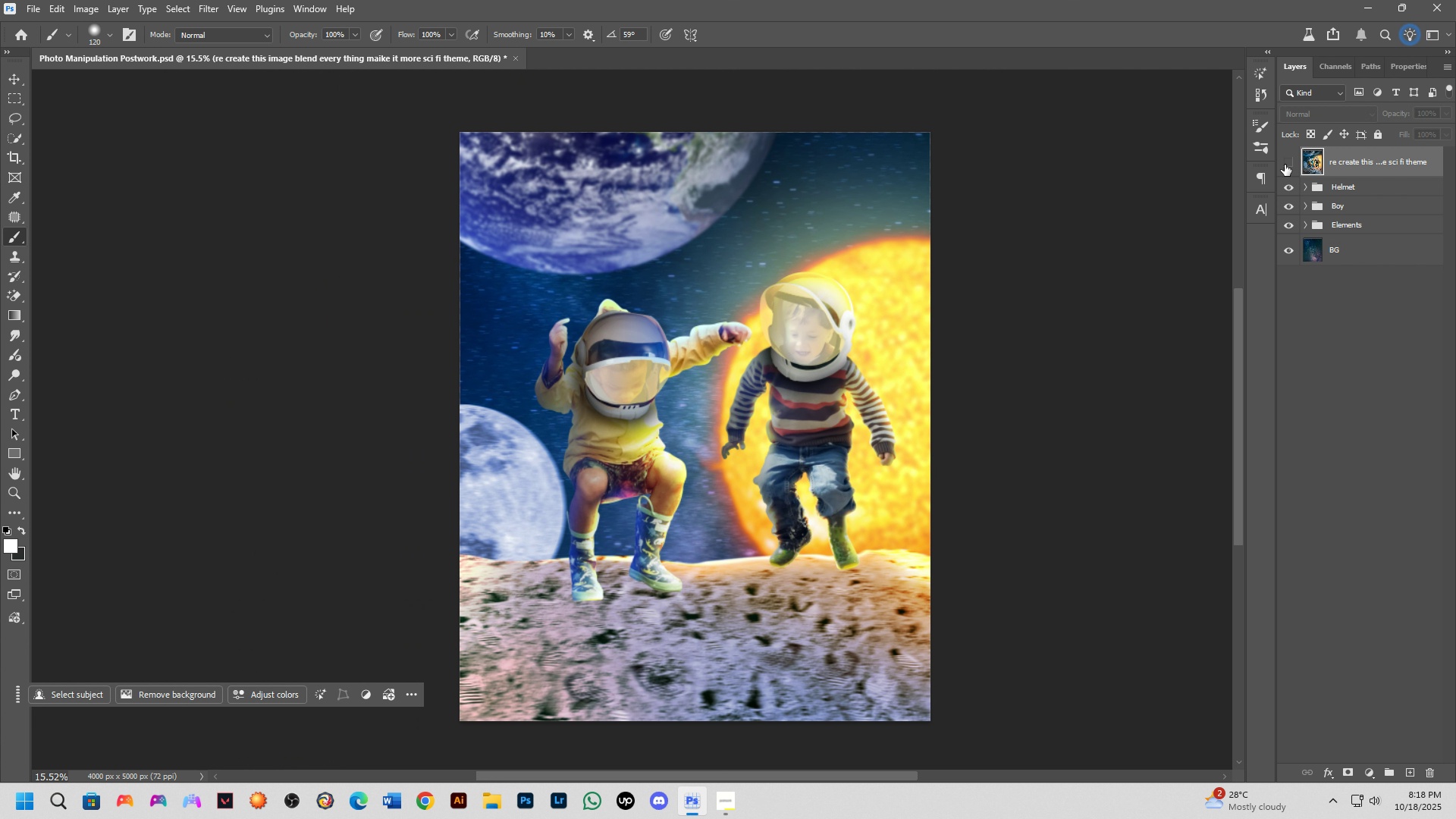 
left_click([1285, 164])
 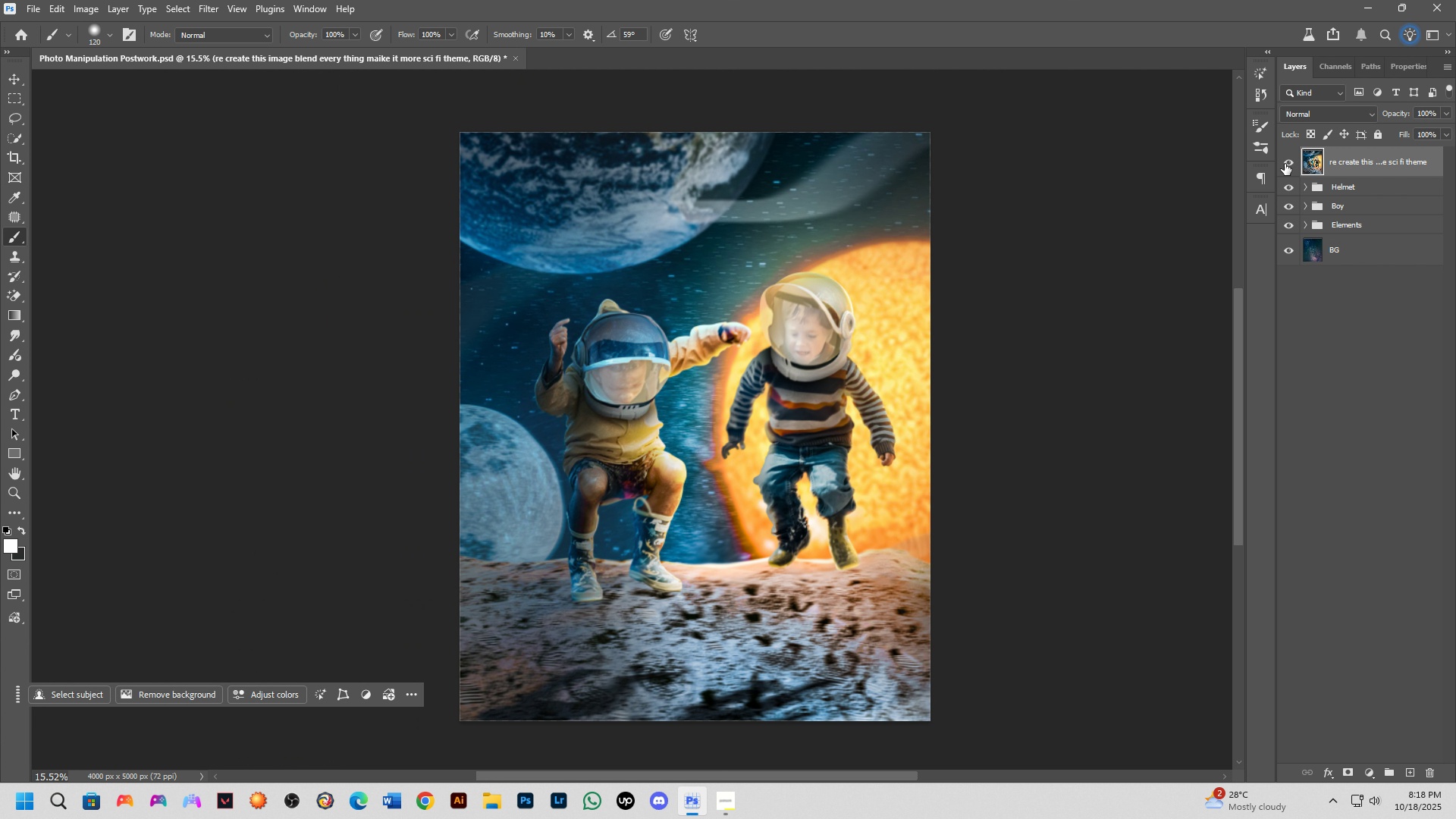 
key(Control+J)
 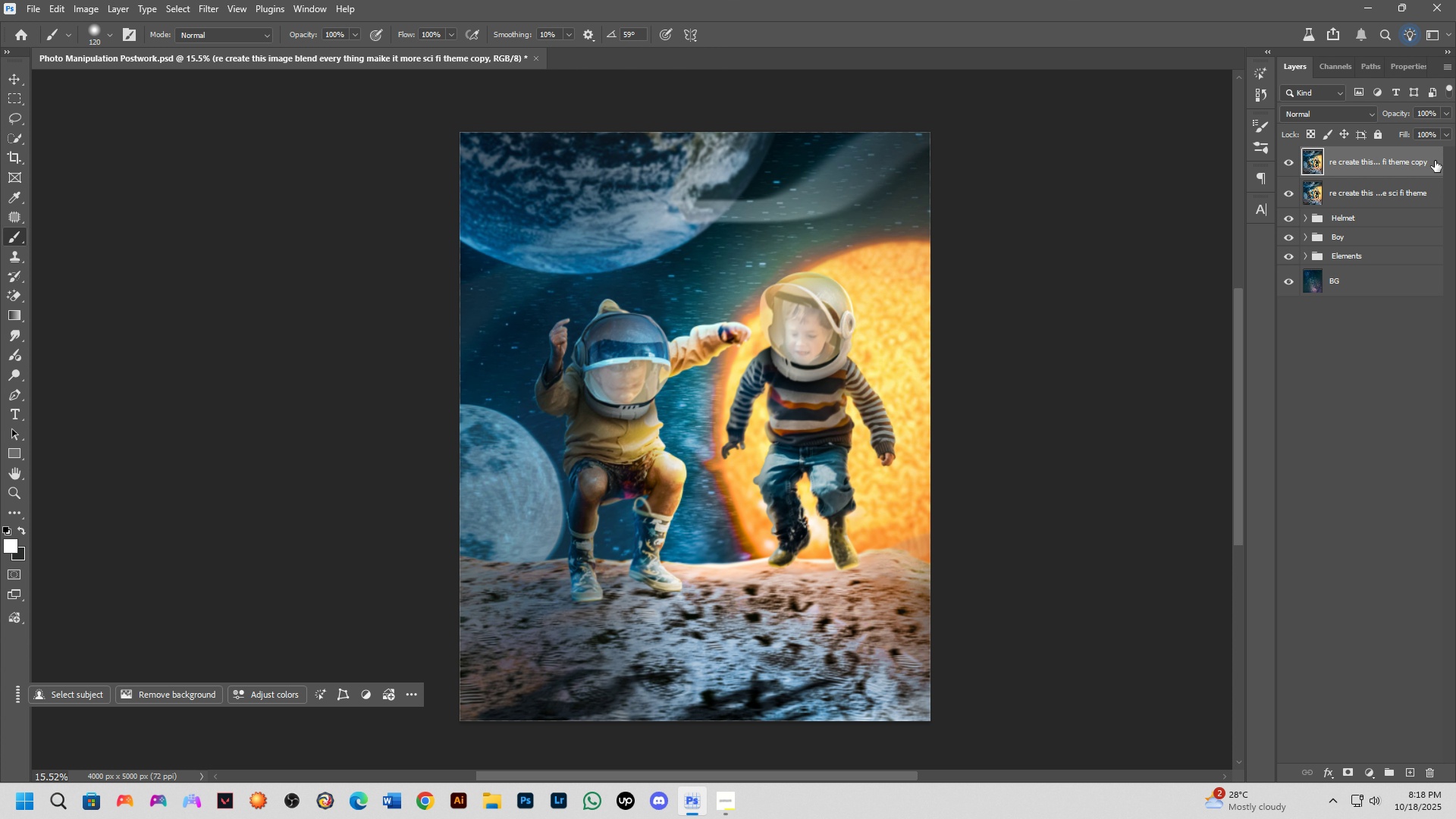 
double_click([1434, 161])
 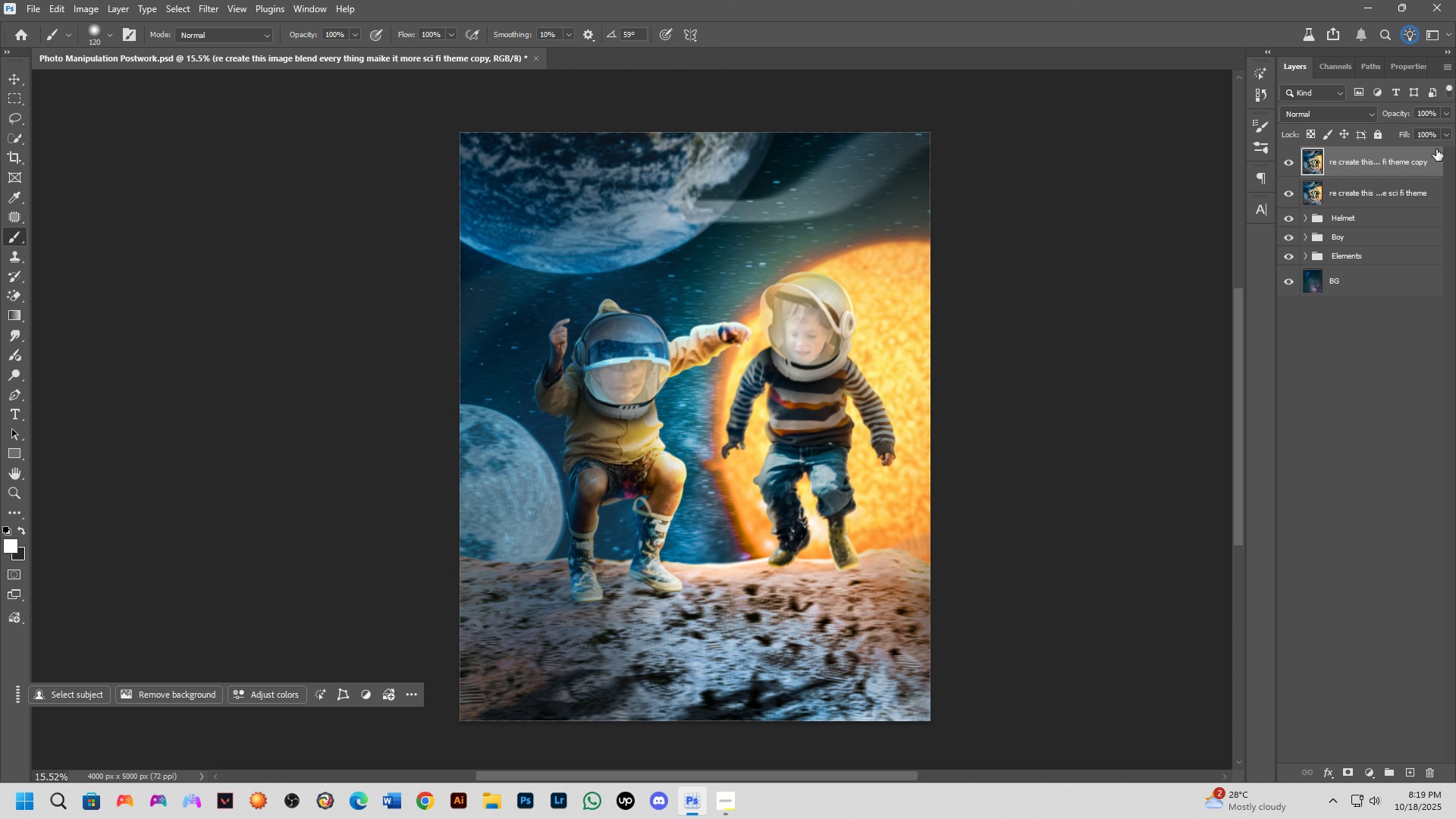 
double_click([1436, 149])
 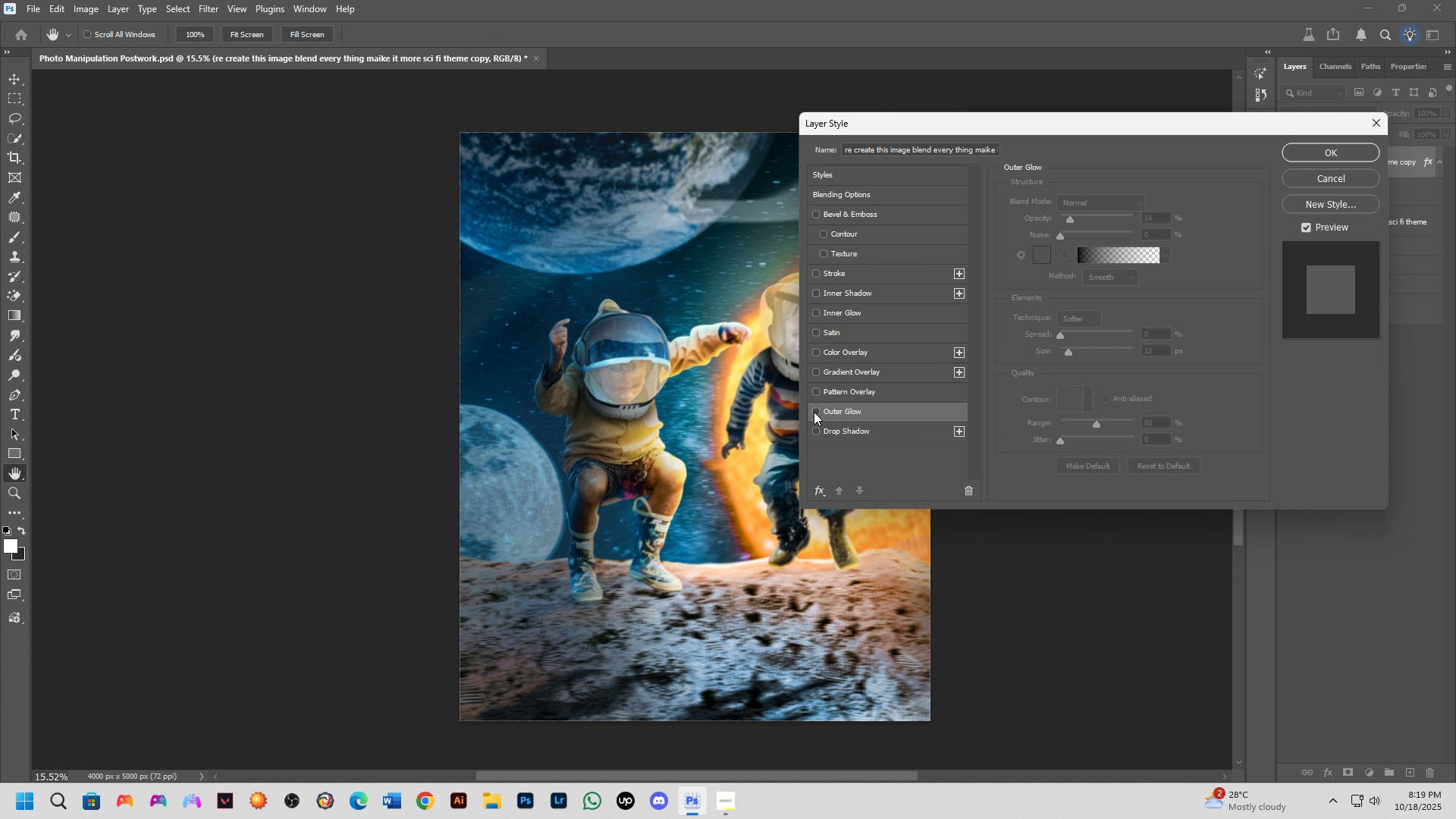 
wait(6.62)
 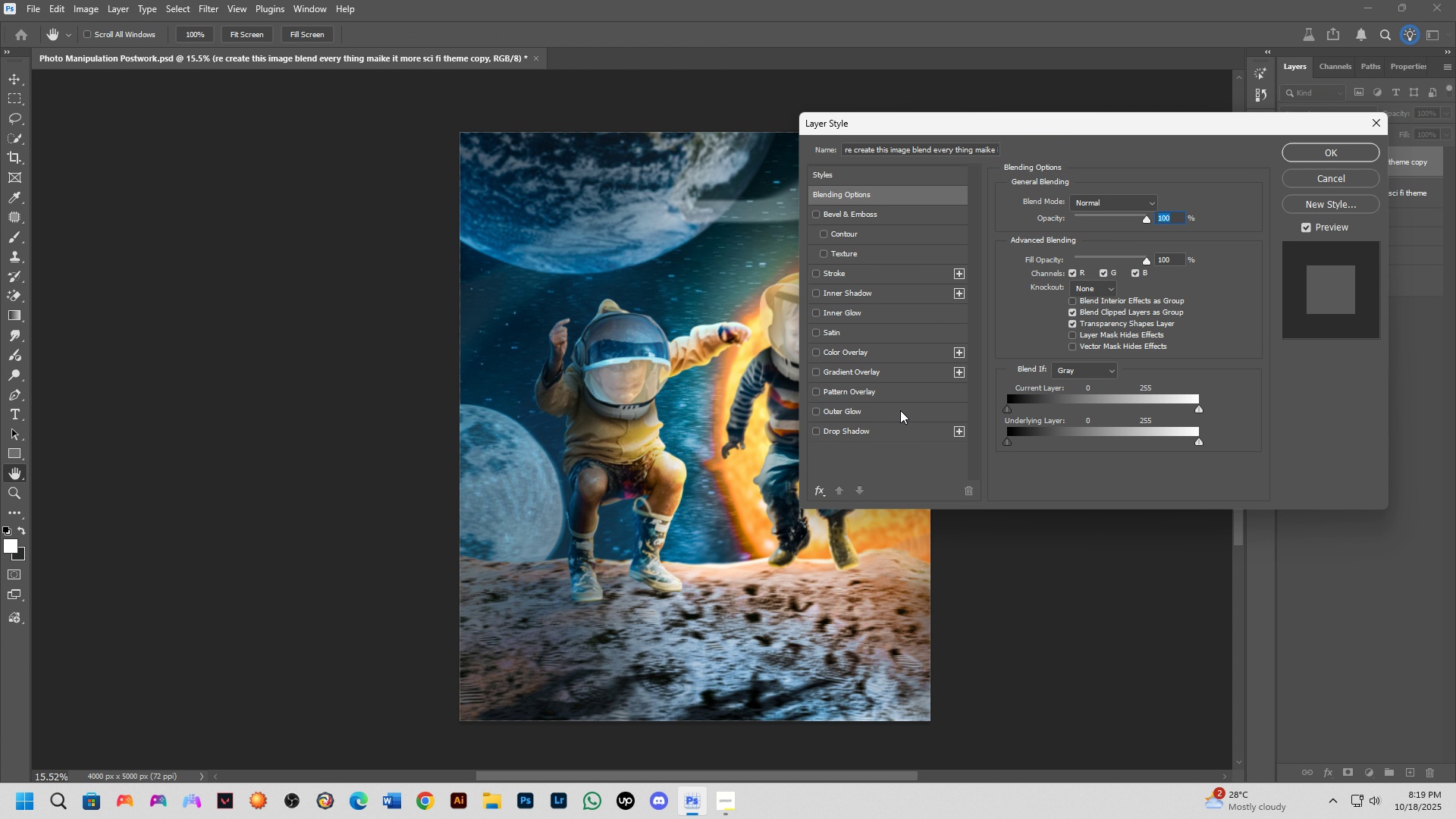 
left_click([812, 216])
 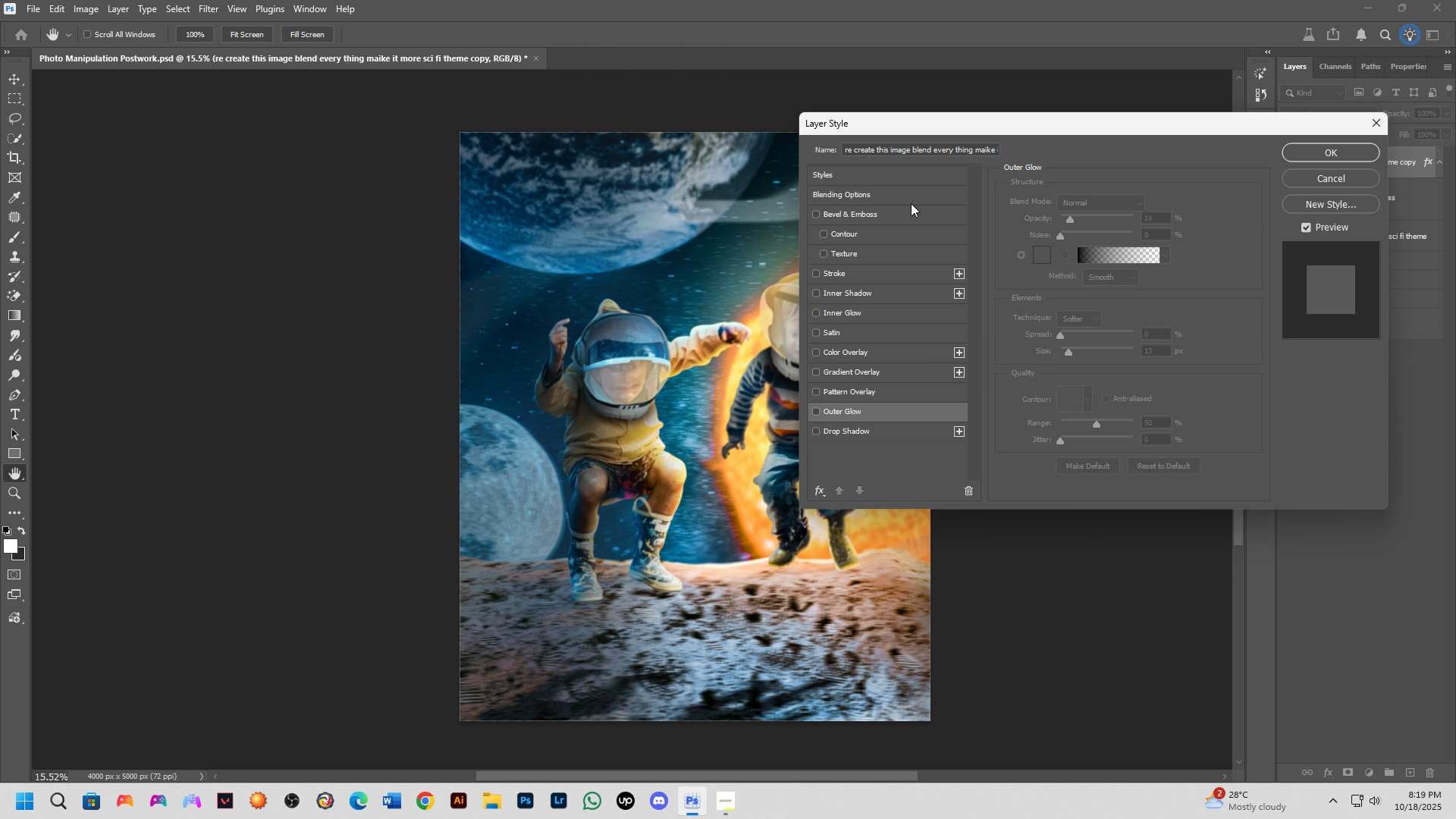 
left_click([907, 200])
 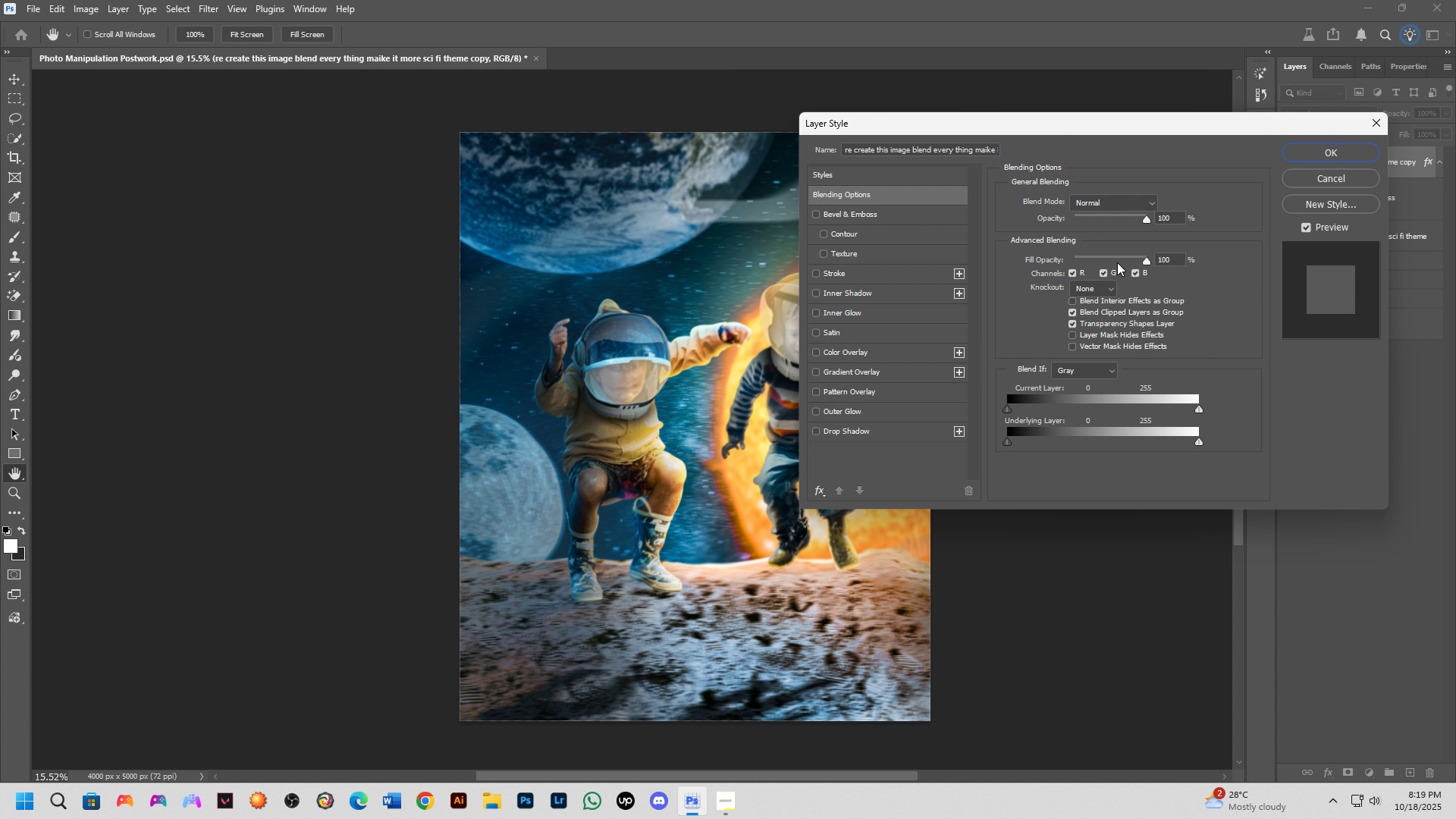 
left_click([1100, 275])
 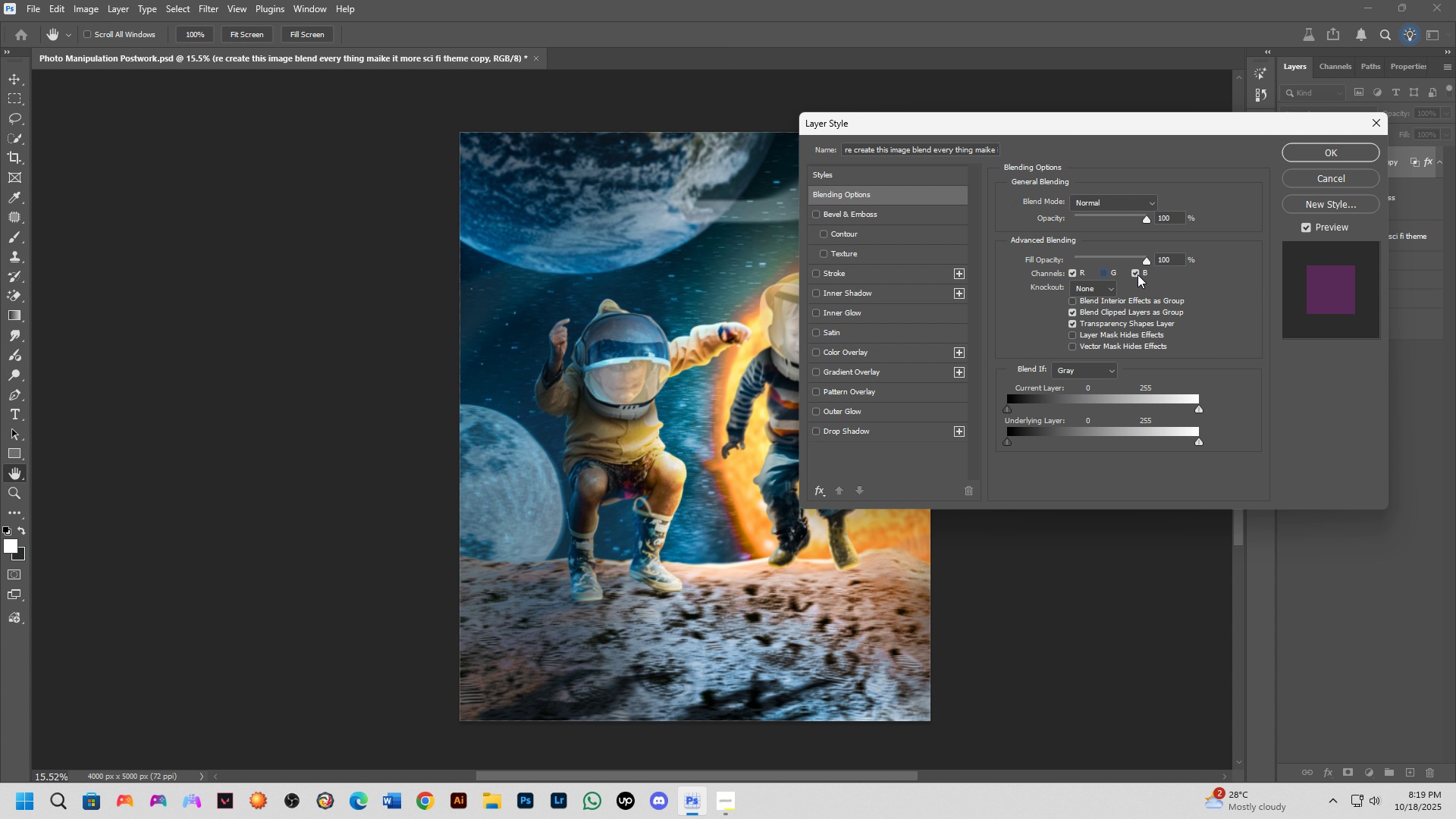 
left_click([1138, 275])
 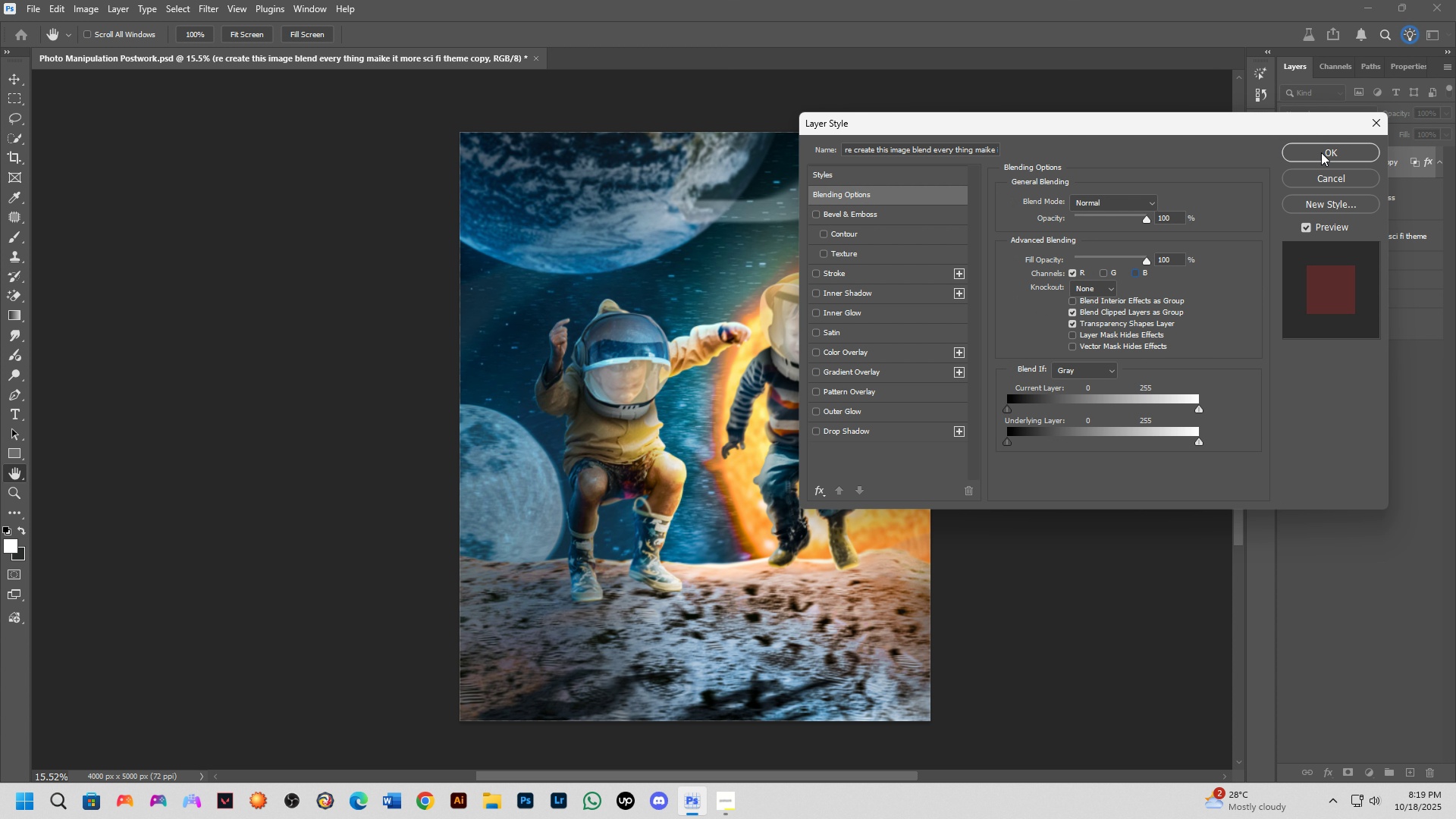 
left_click([1322, 152])
 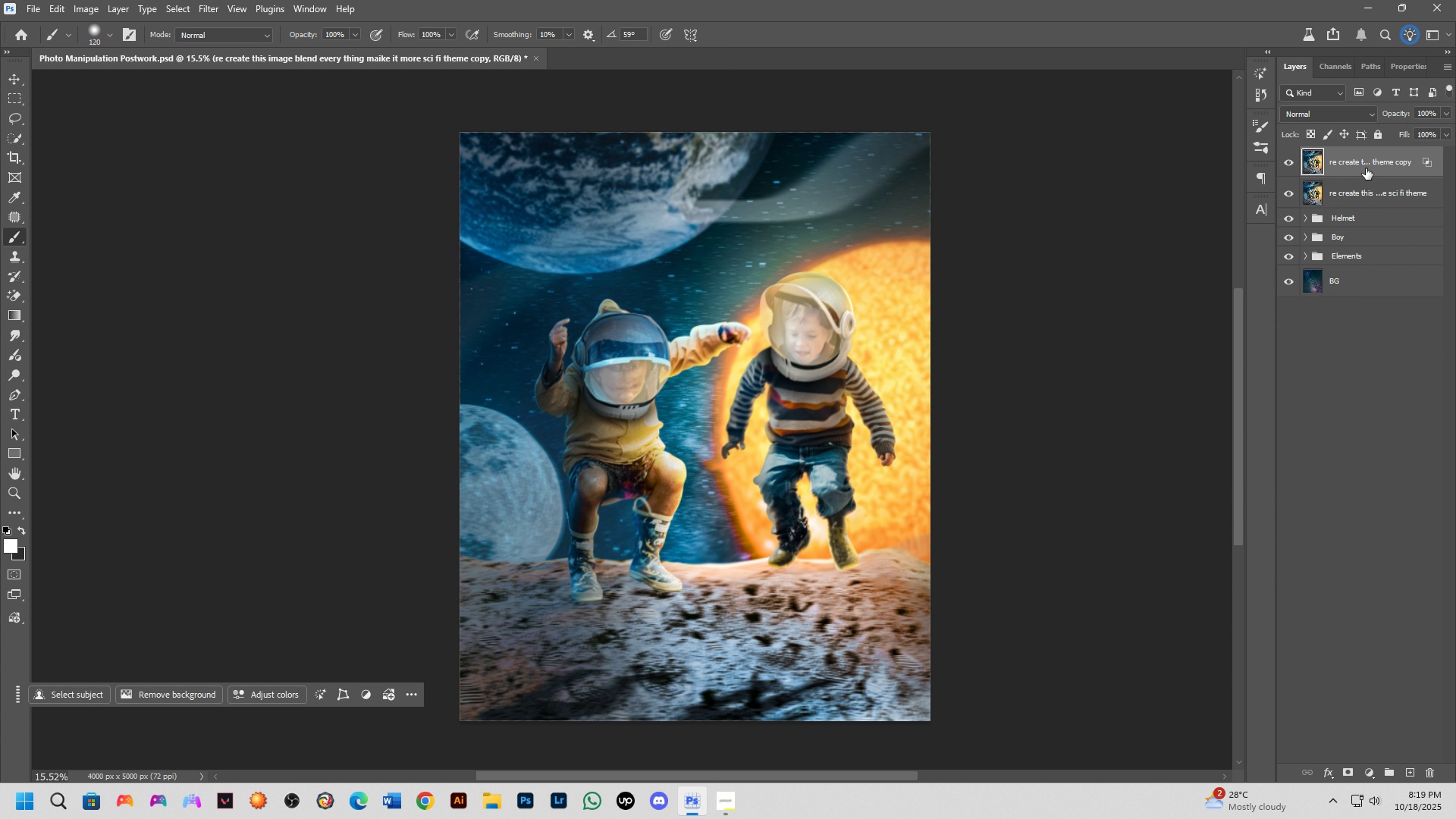 
double_click([1367, 168])
 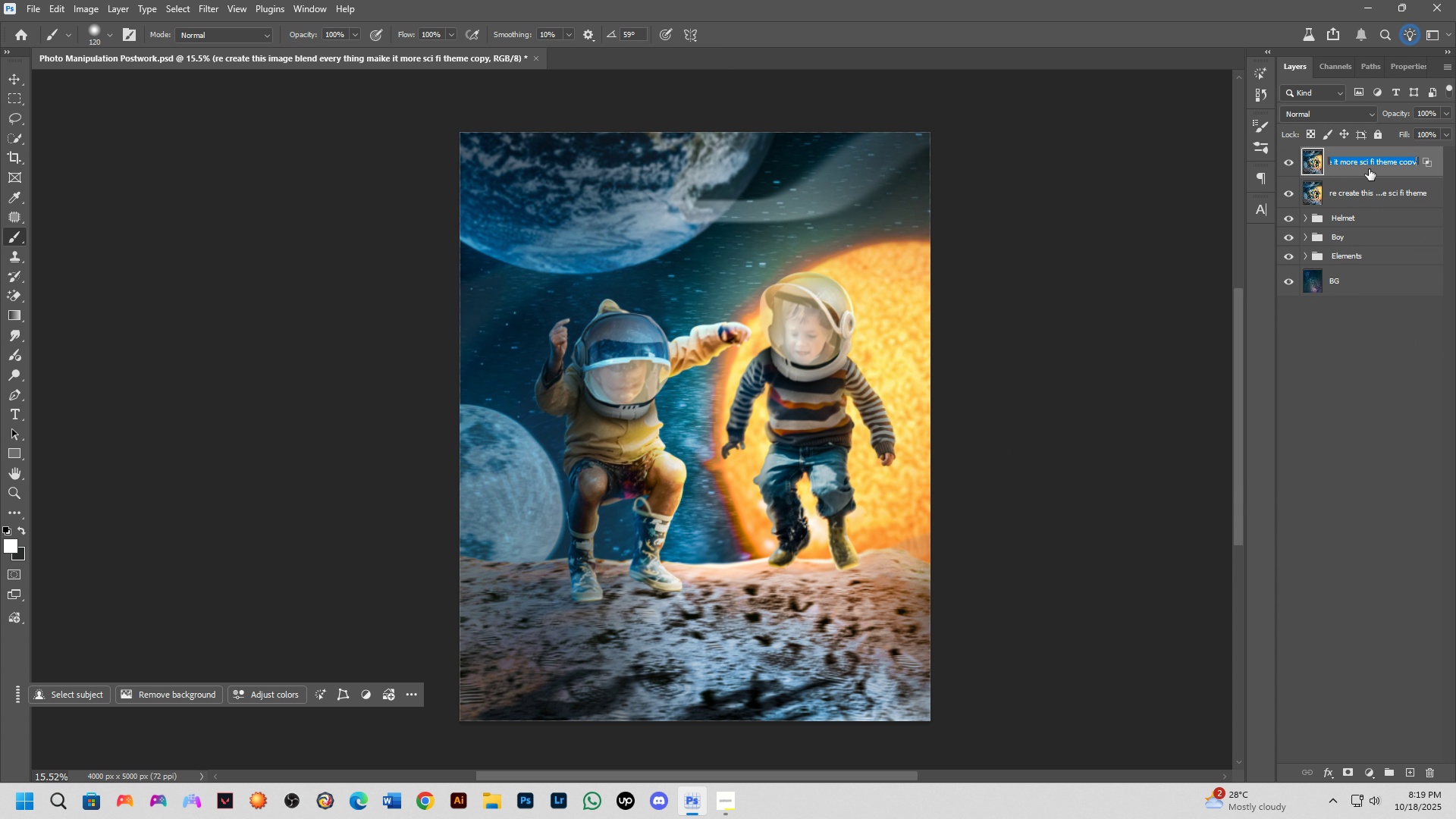 
triple_click([1369, 169])
 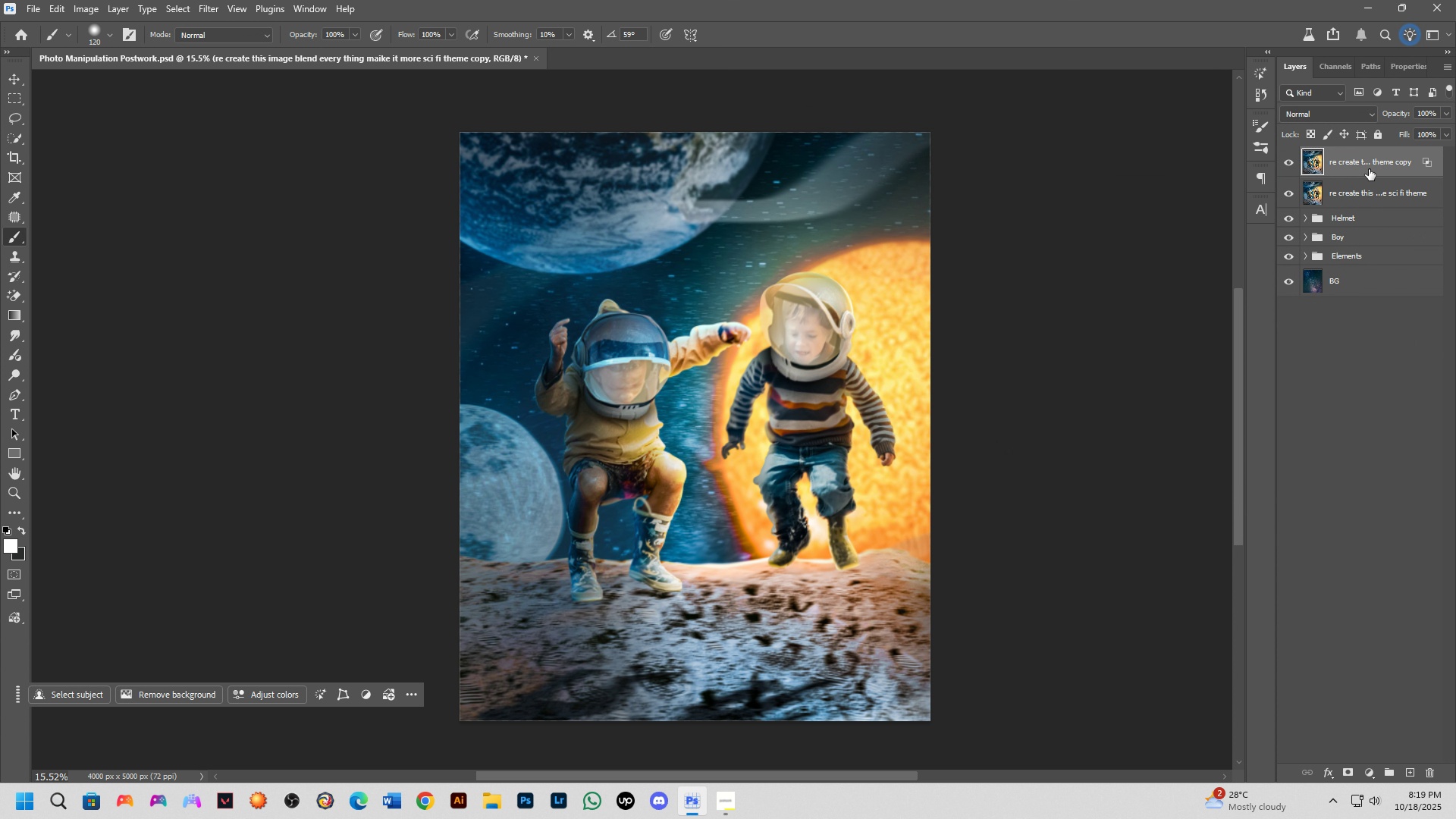 
triple_click([1369, 169])
 